 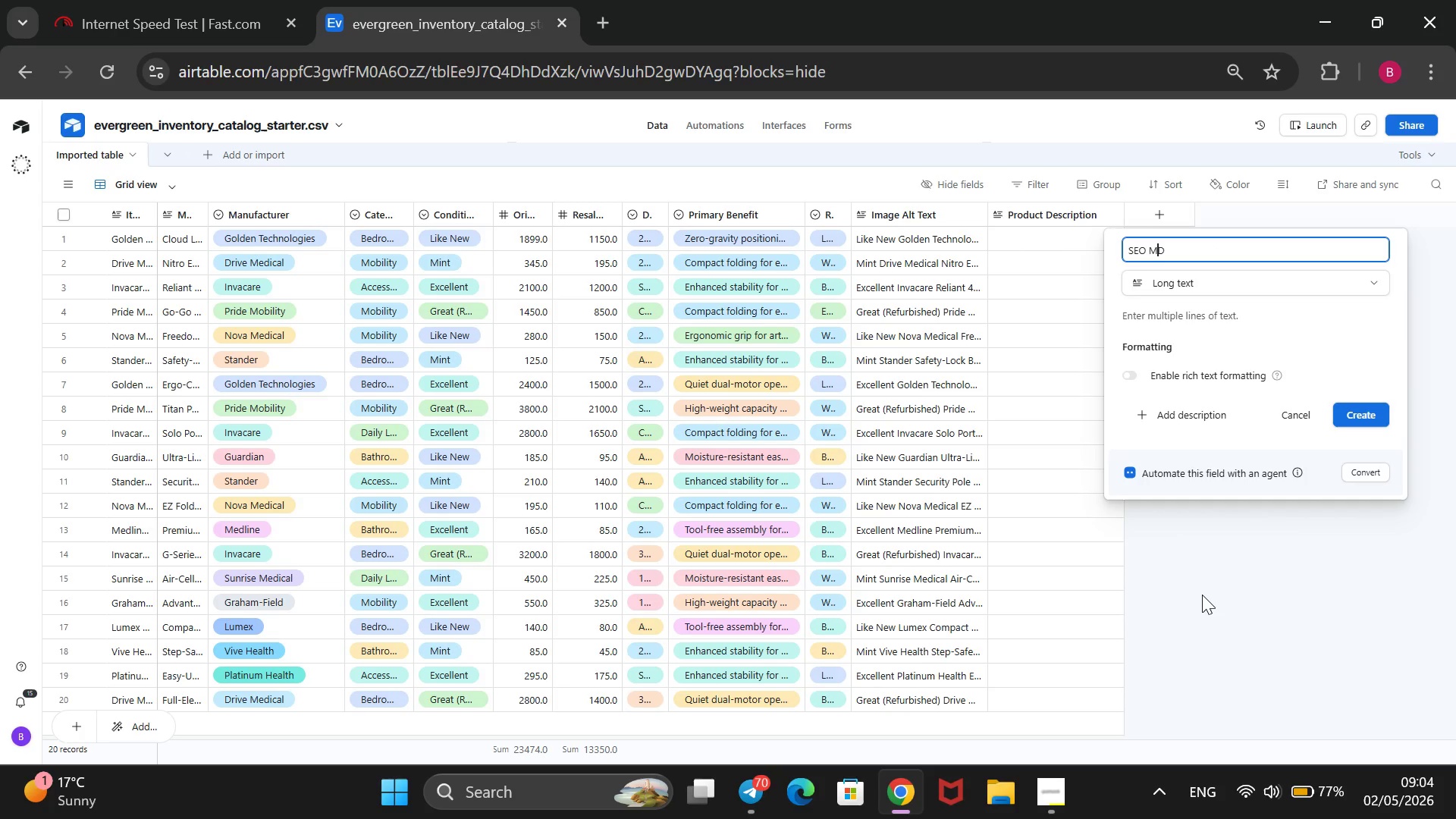 
type(eta )
 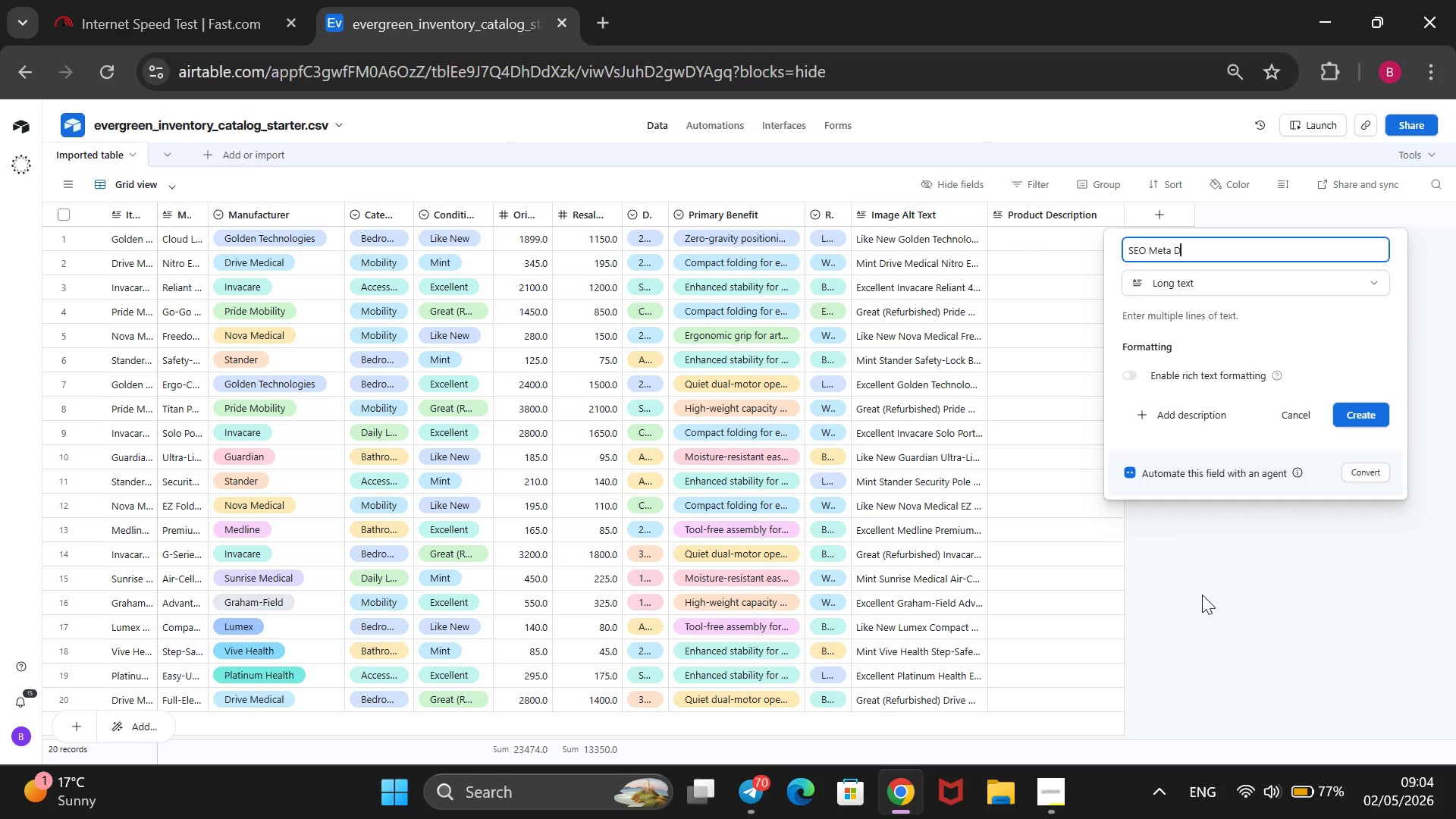 
key(ArrowRight)
 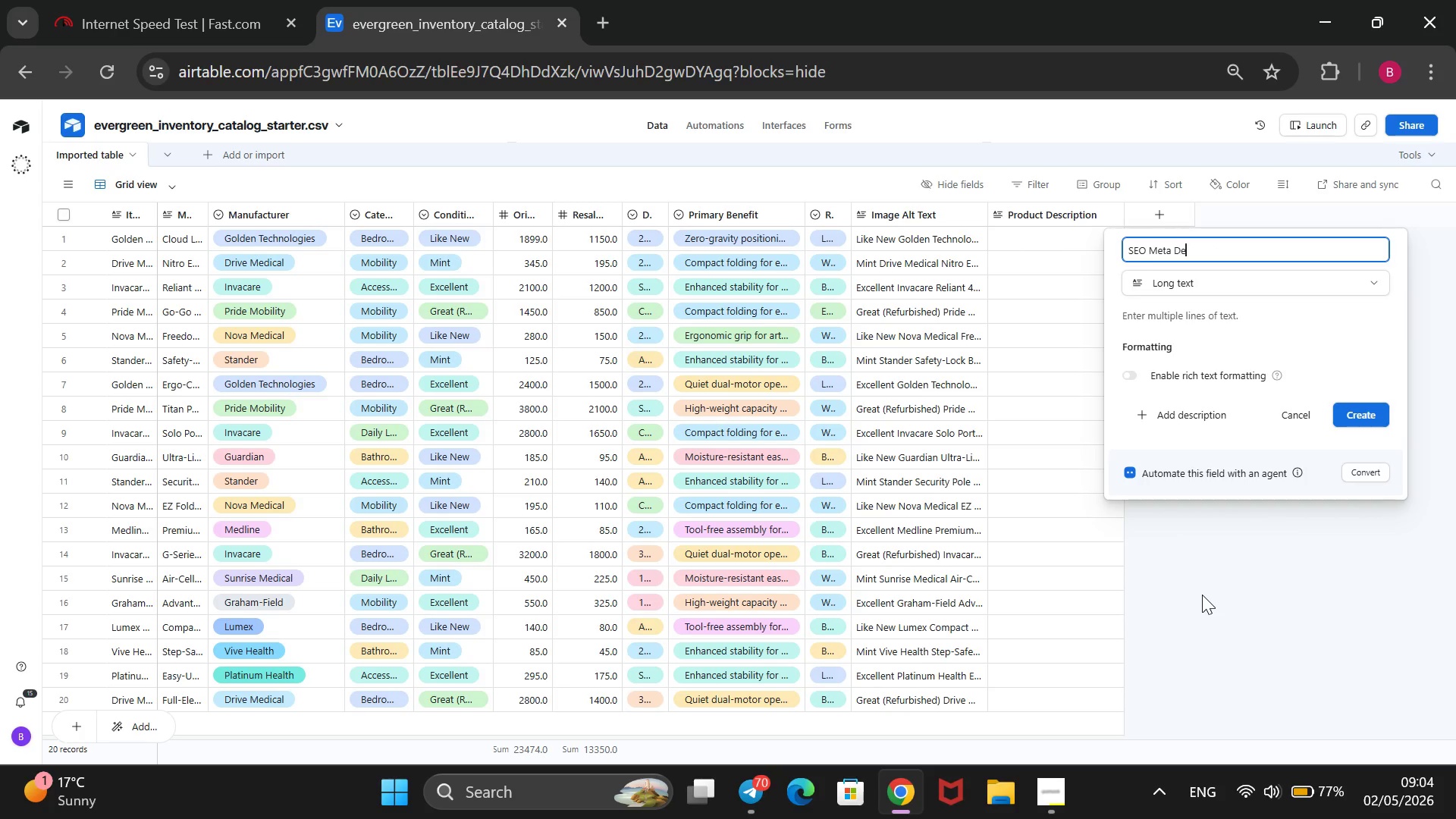 
type(escription)
 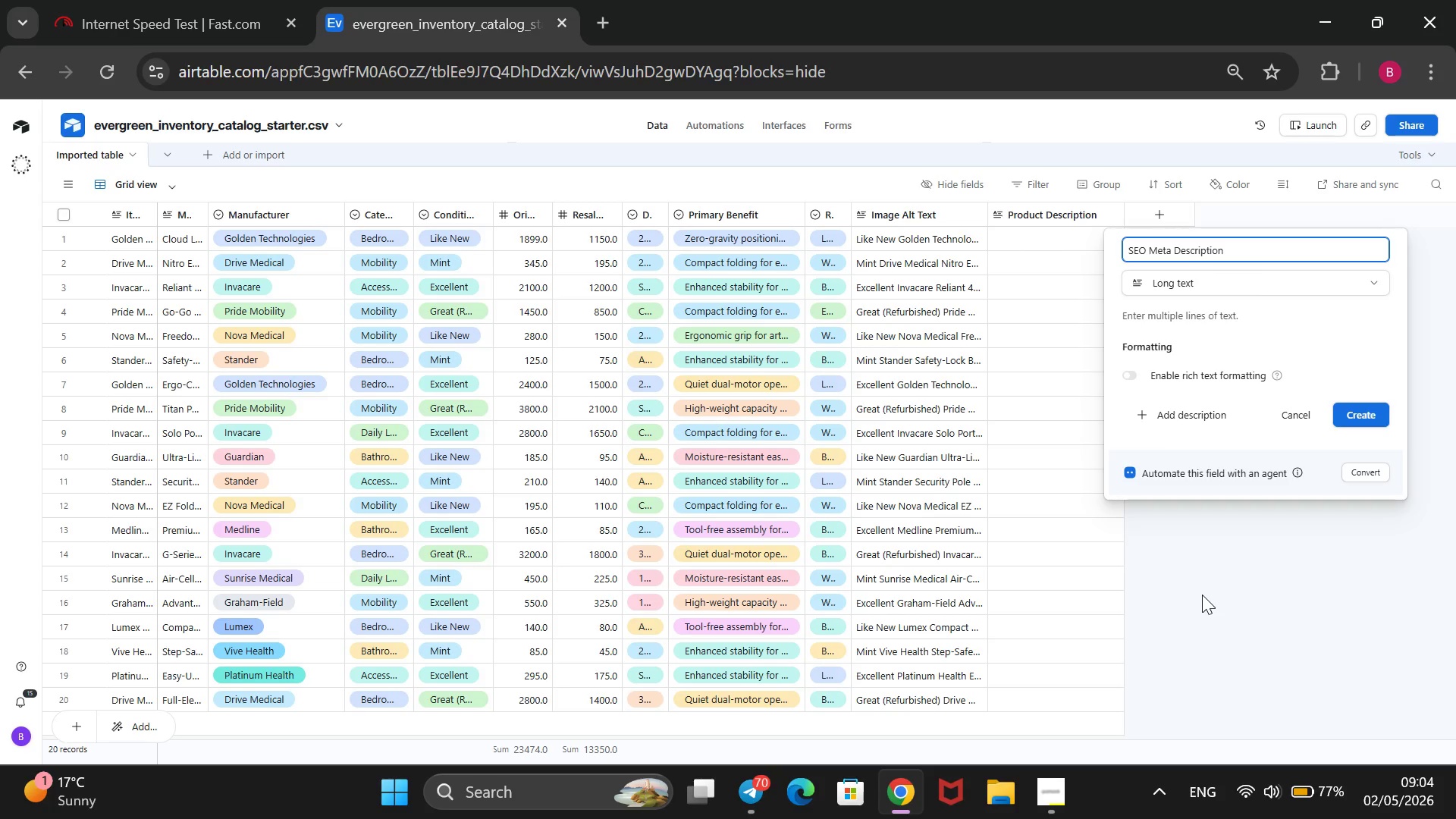 
key(Enter)
 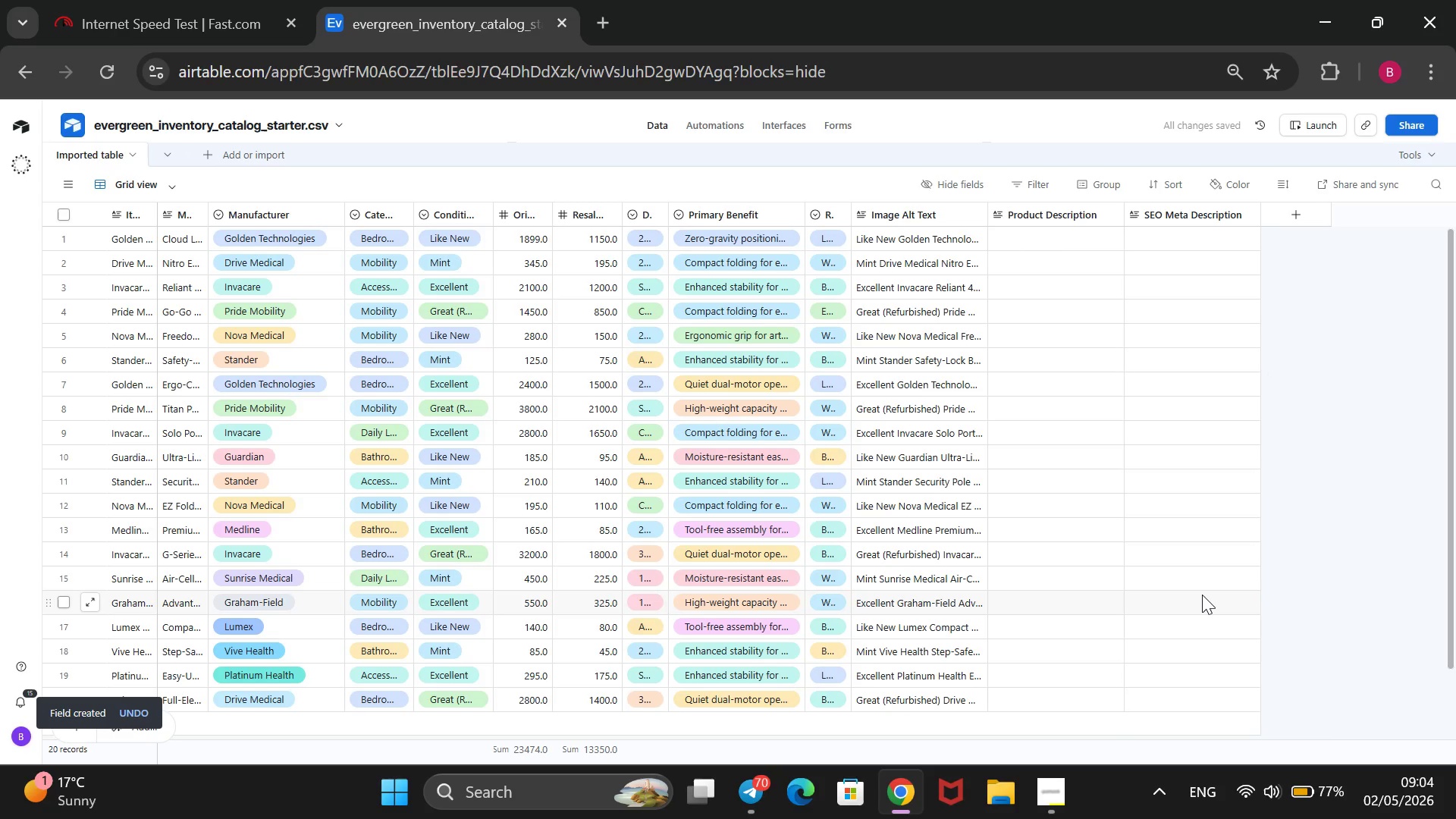 
wait(8.39)
 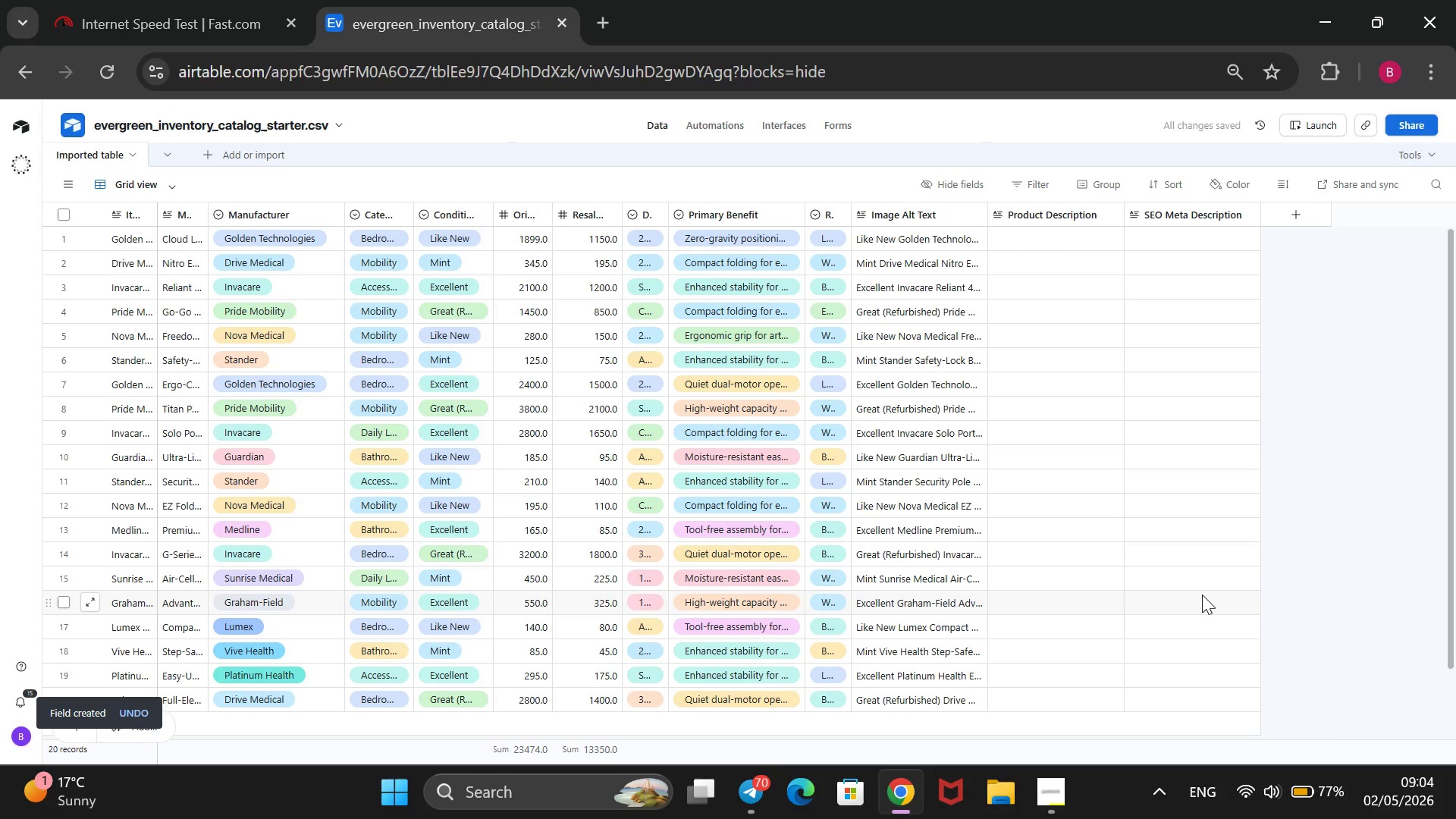 
left_click_drag(start_coordinate=[987, 215], to_coordinate=[907, 227])
 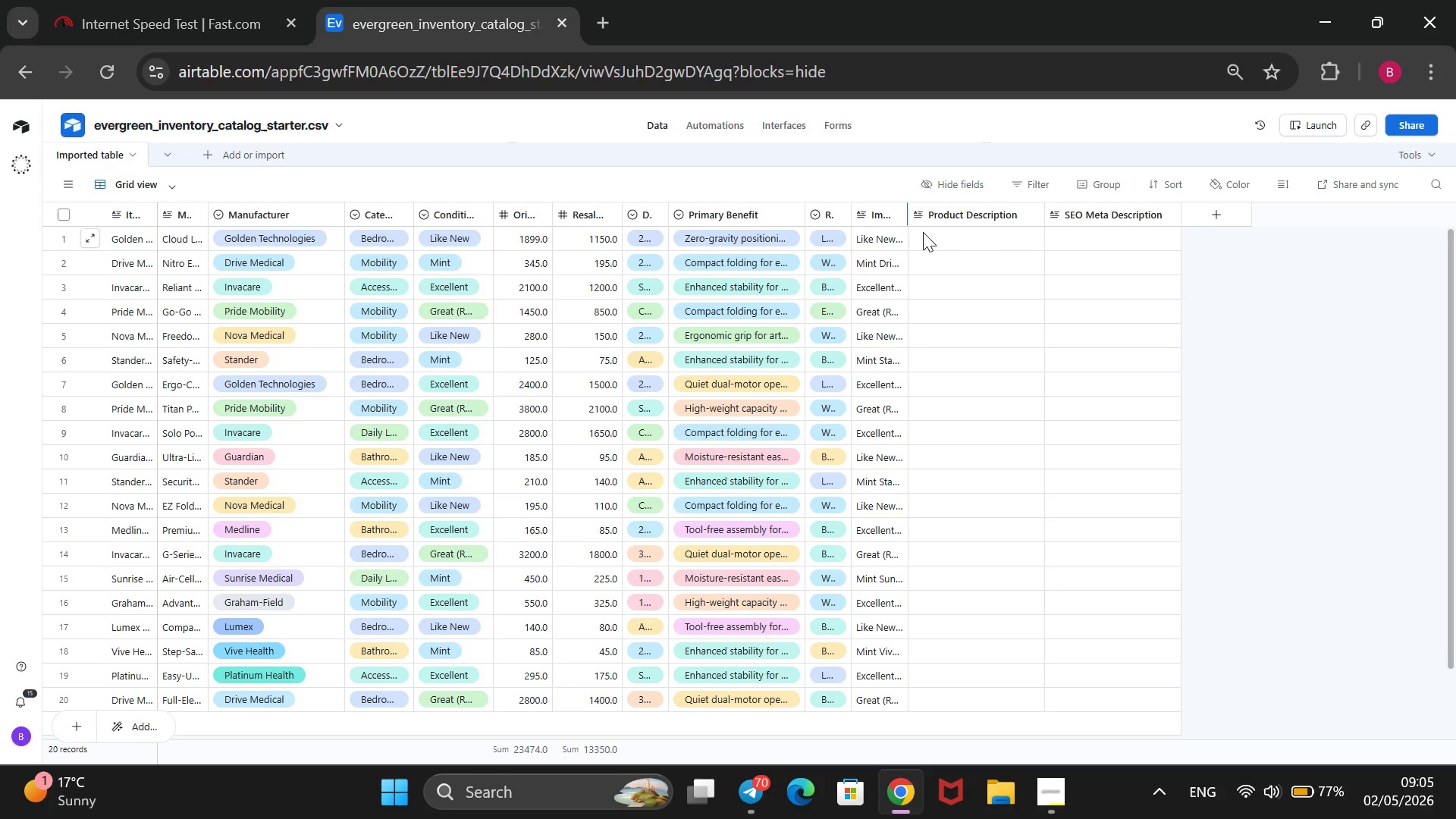 
left_click([923, 232])
 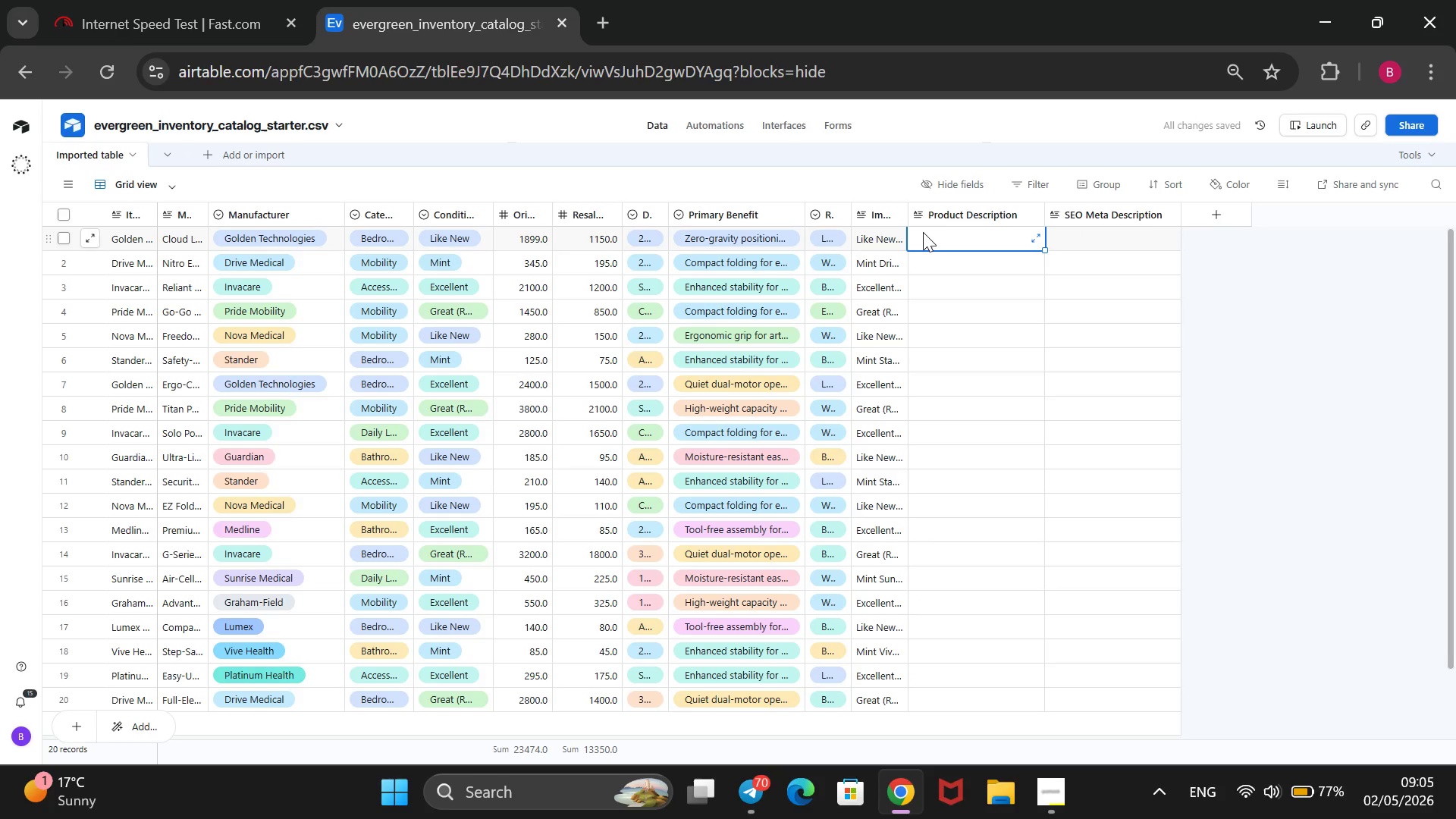 
wait(5.16)
 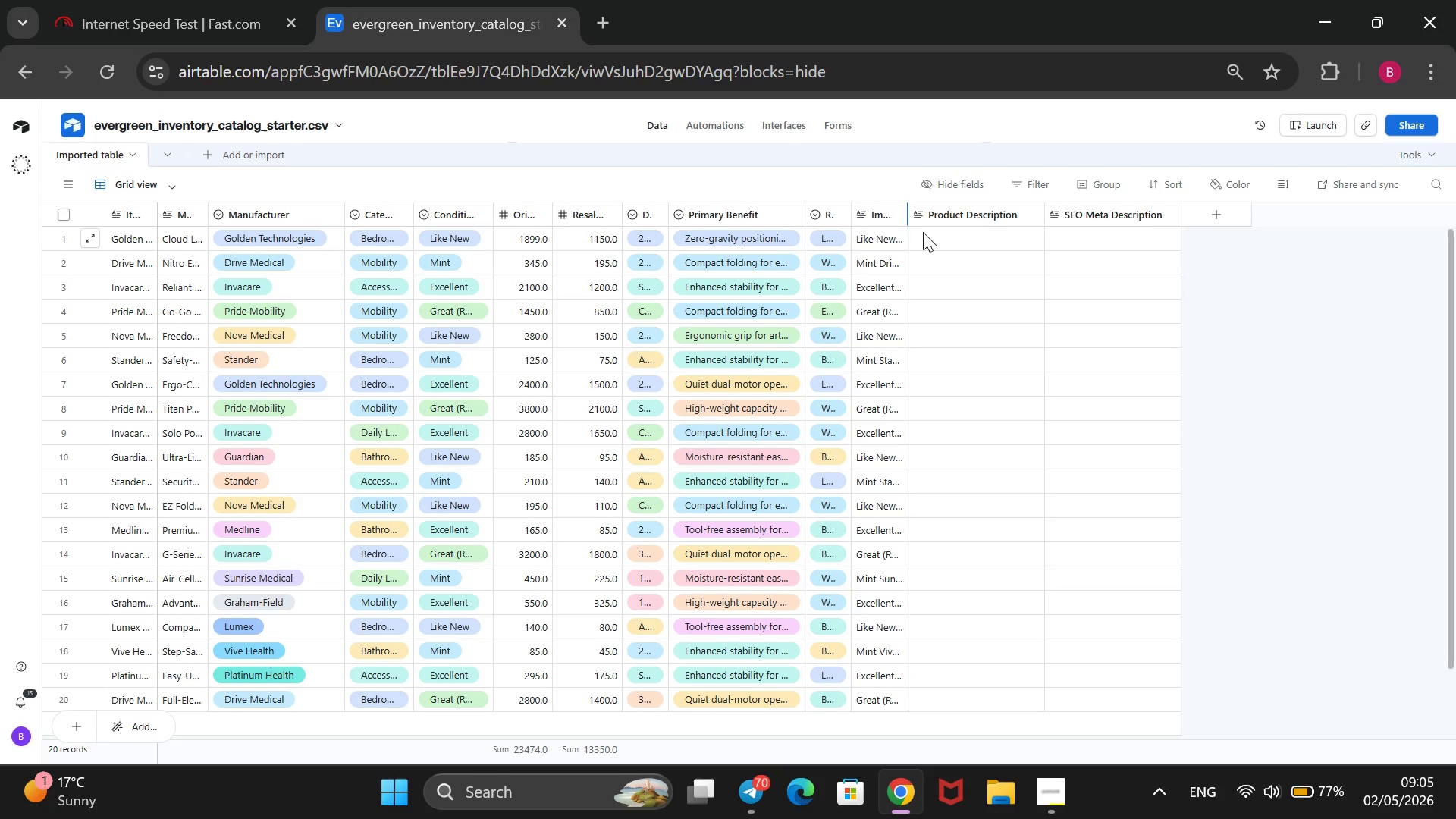 
type(Experirn)
key(Backspace)
key(Backspace)
type(ence weightless ref=)
key(Backspace)
key(Backspace)
type(lief with the Golden Technologies Cloud Kit)
key(Backspace)
key(Backspace)
key(Backspace)
type(Lift Chair. This Like New unit features zero-gravity positioning to enah)
key(Backspace)
key(Backspace)
type(hance circulation, making it a perfect addition to your living)
 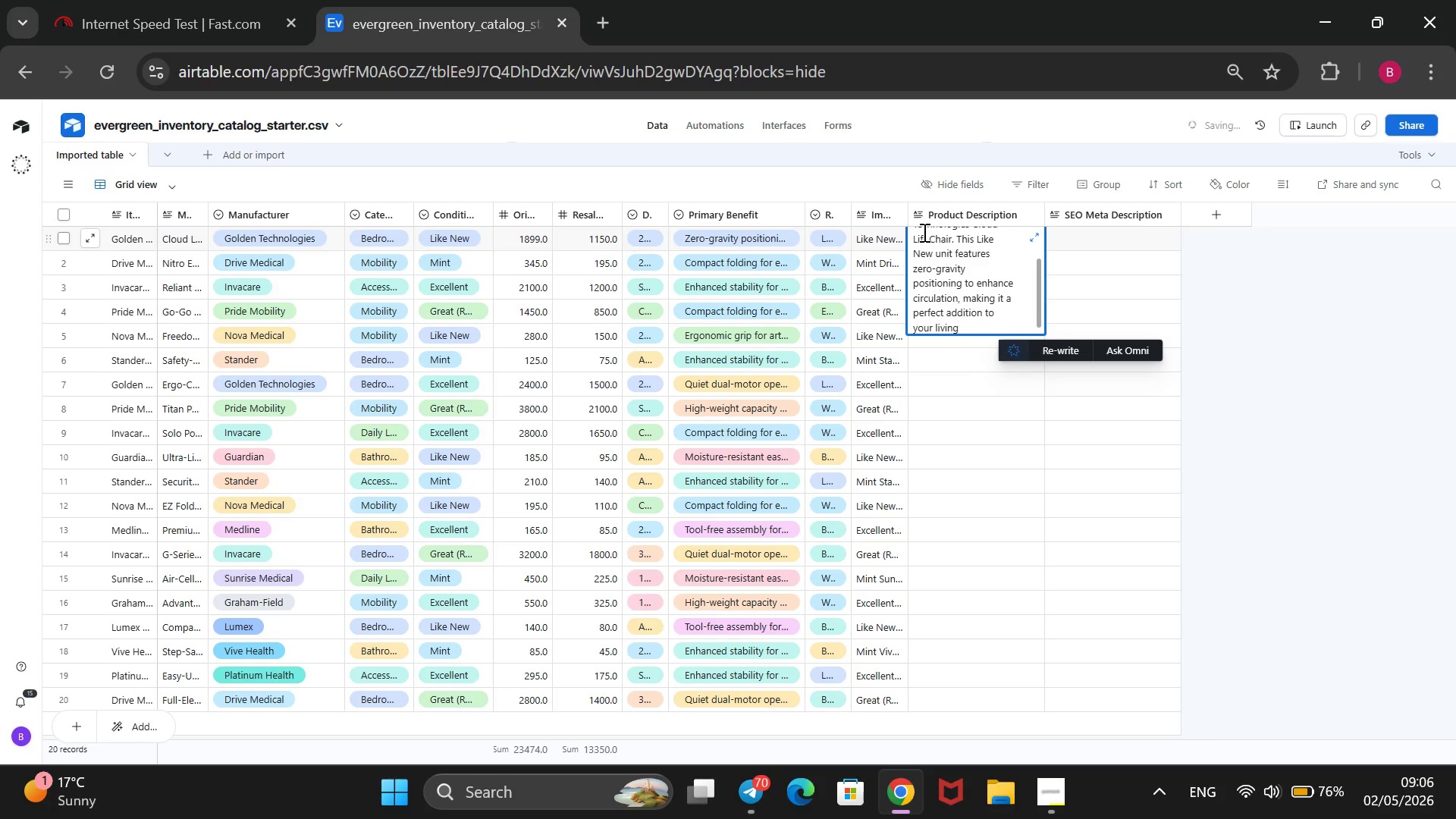 
hold_key(key=ControlRight, duration=0.78)
 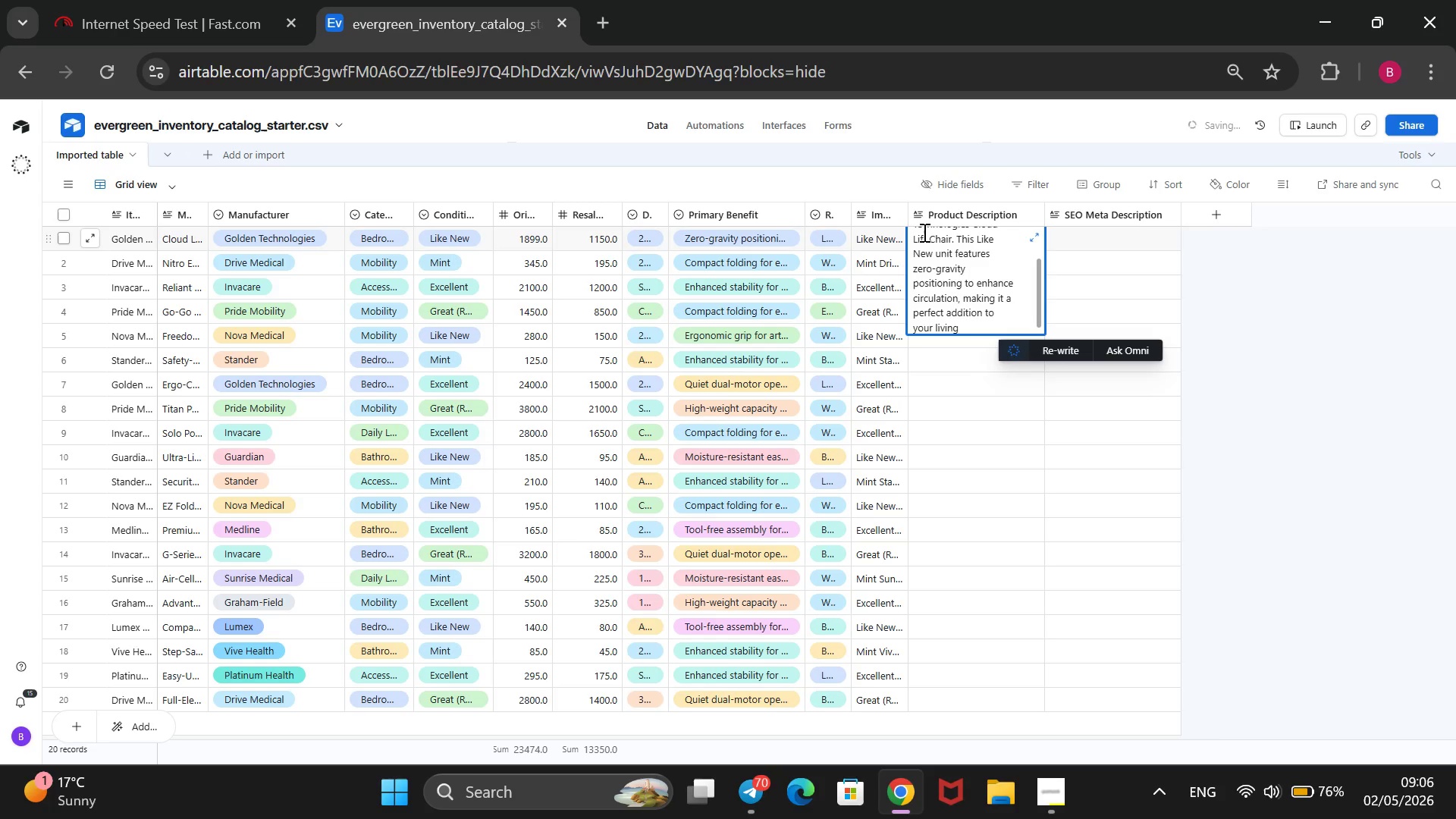 
key(Control+ControlRight)
 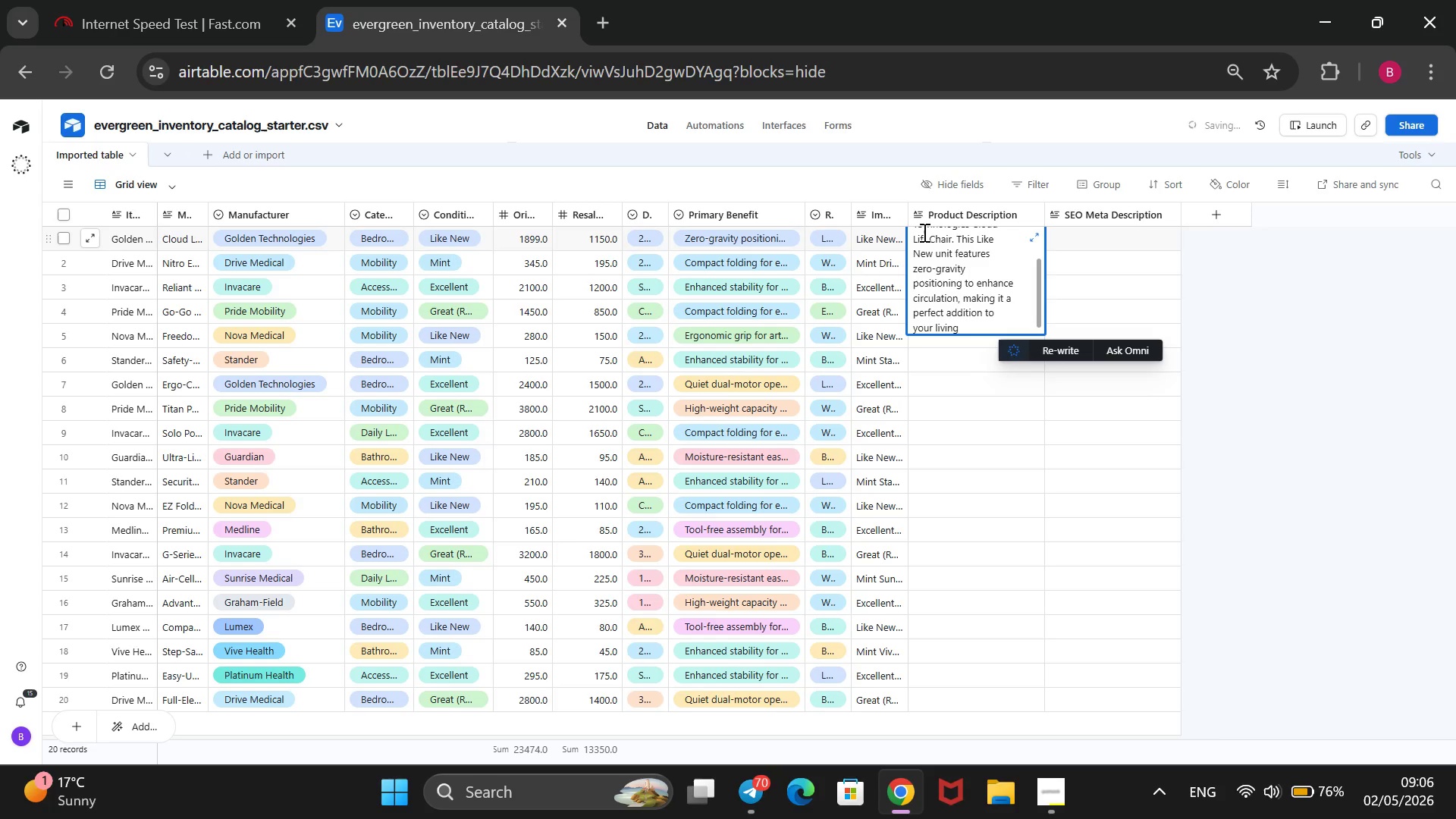 
key(ArrowLeft)
 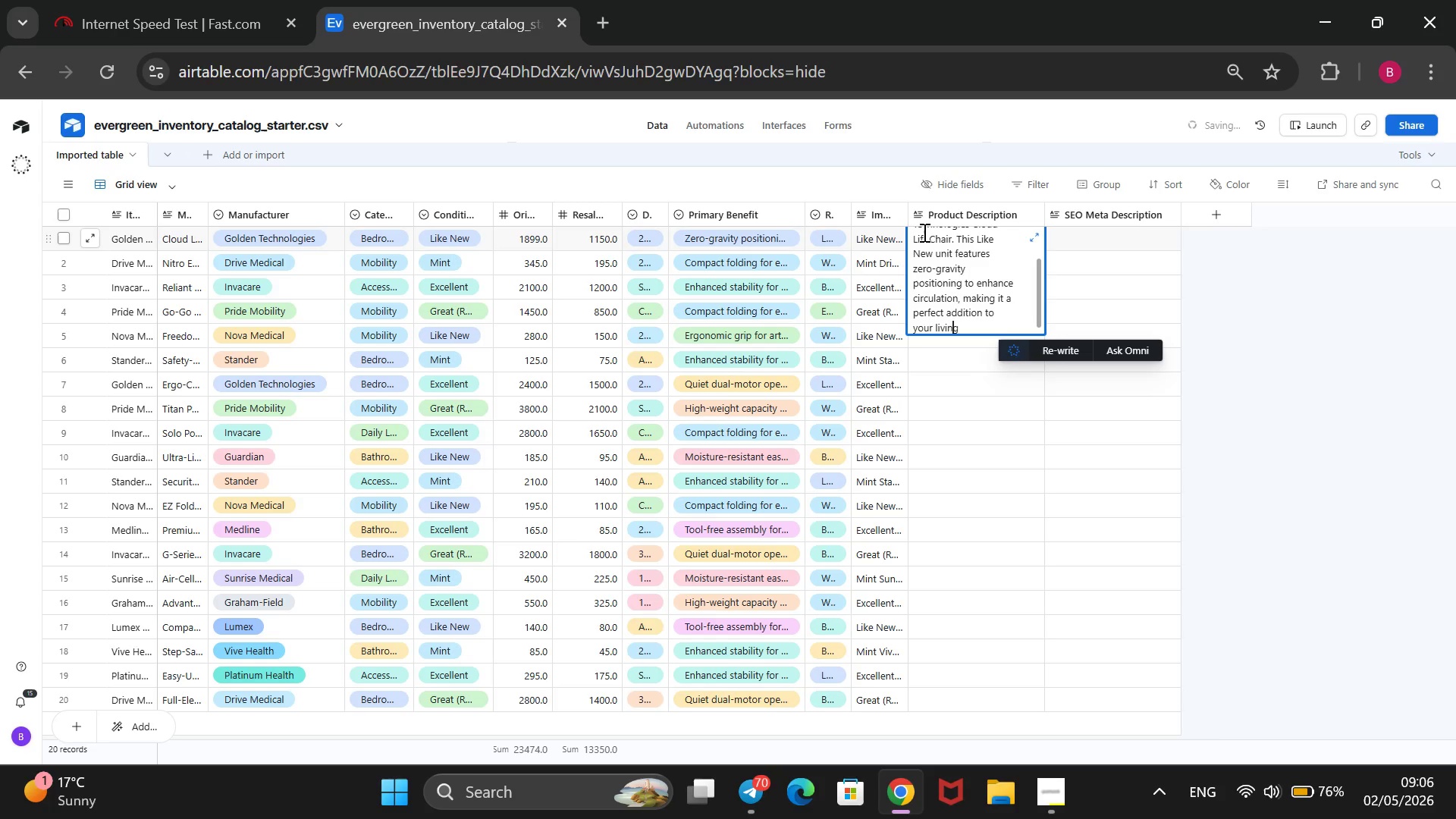 
key(ArrowLeft)
 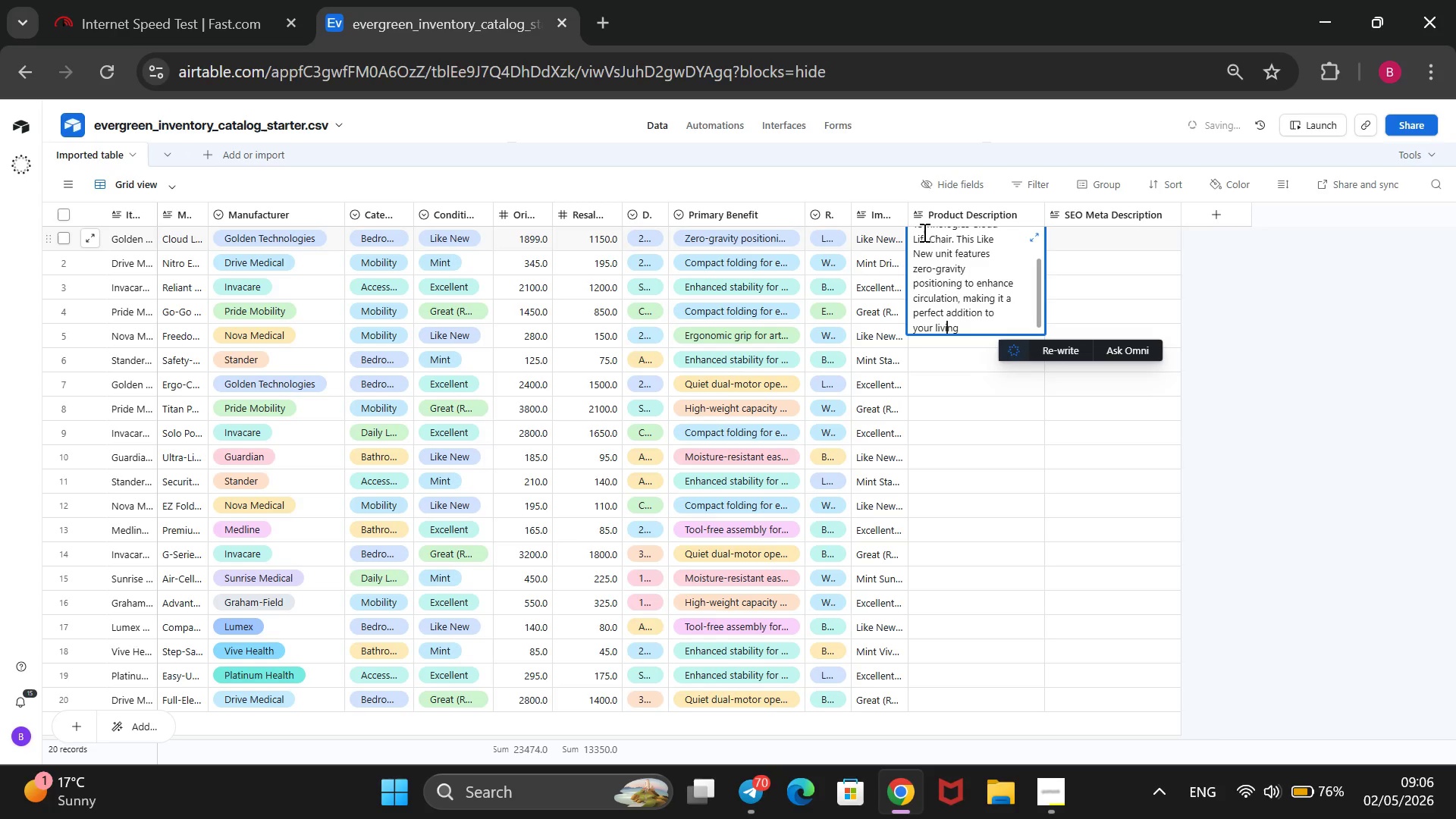 
key(ArrowLeft)
 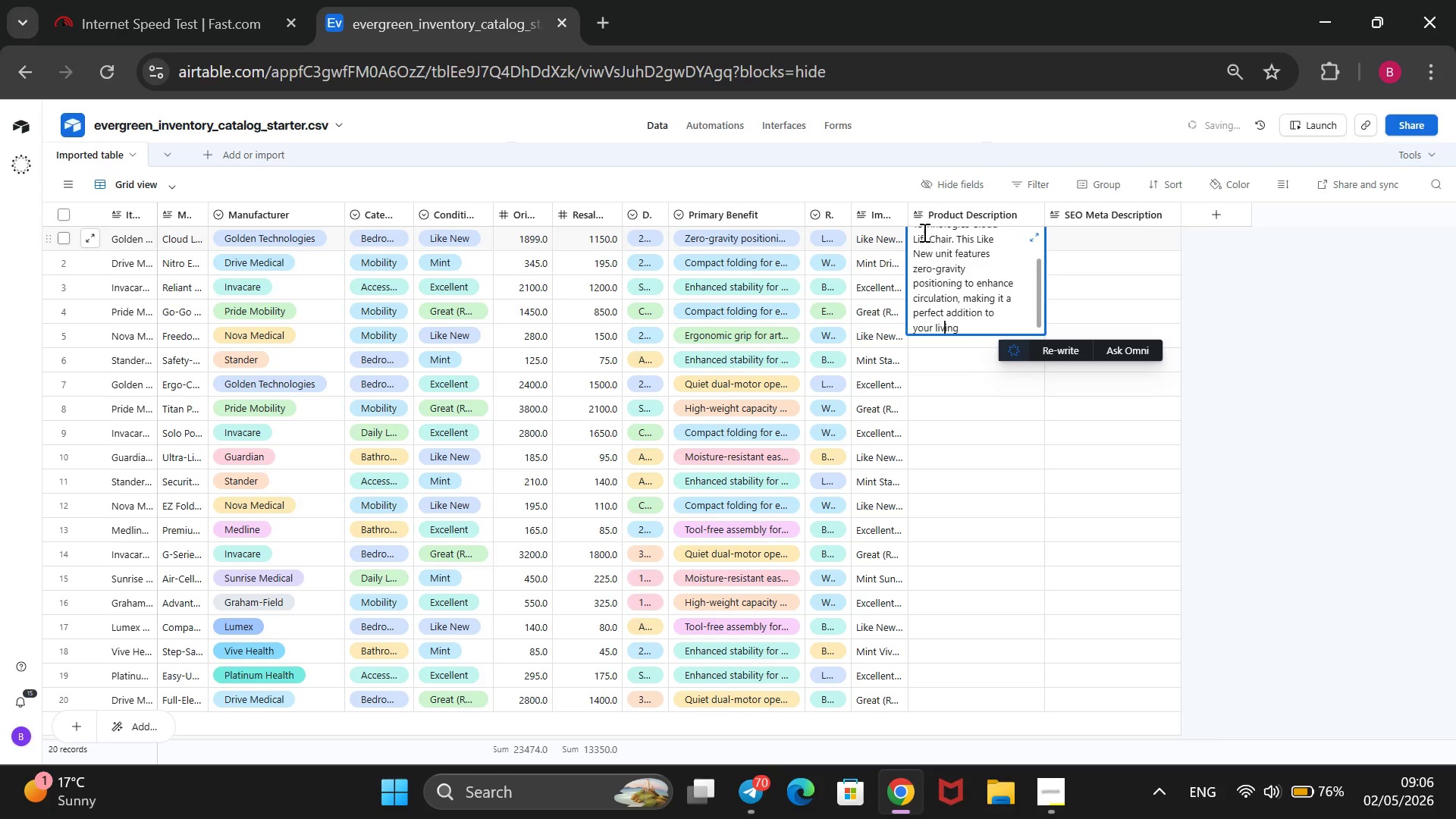 
key(ArrowLeft)
 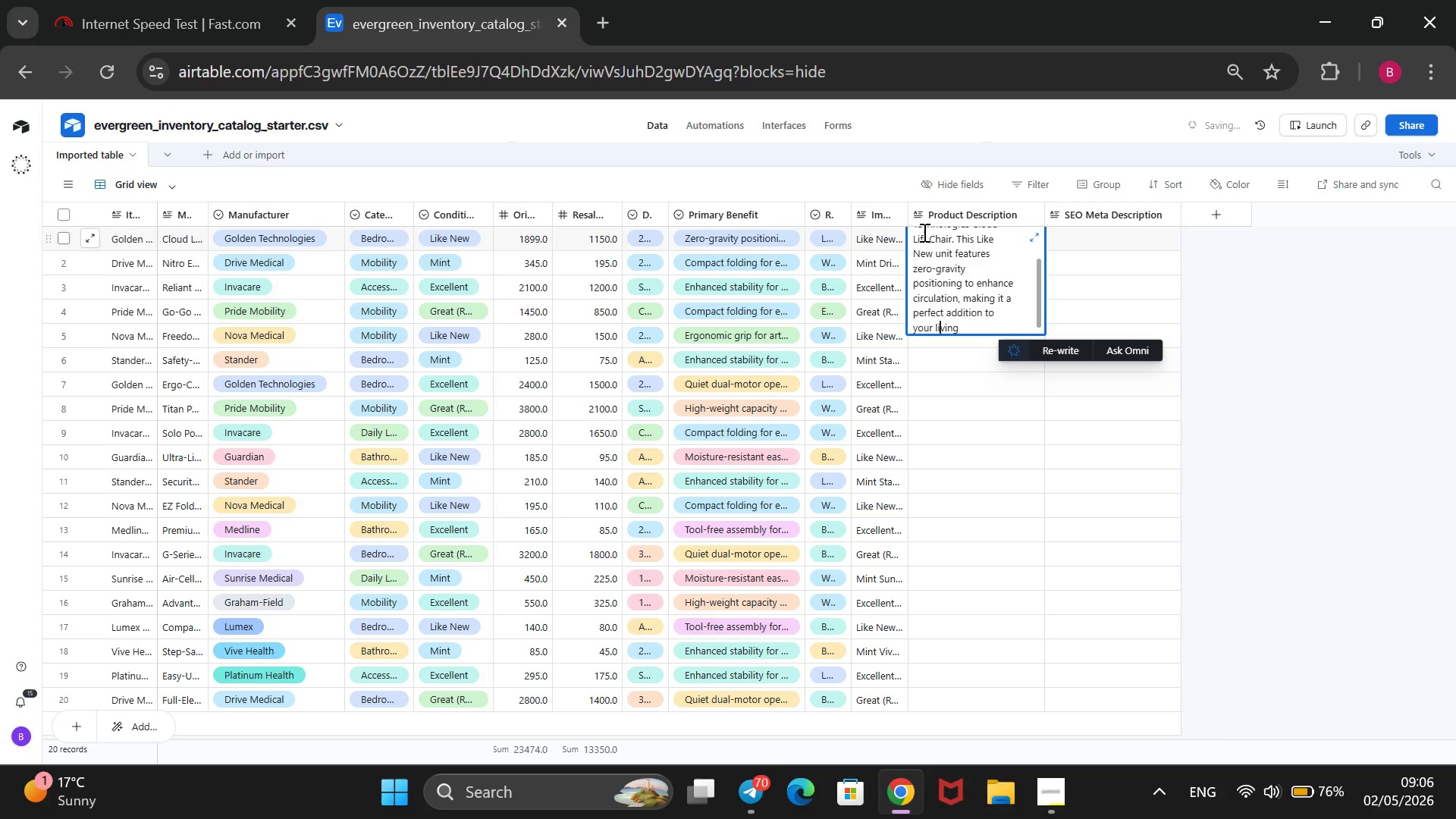 
key(ArrowLeft)
 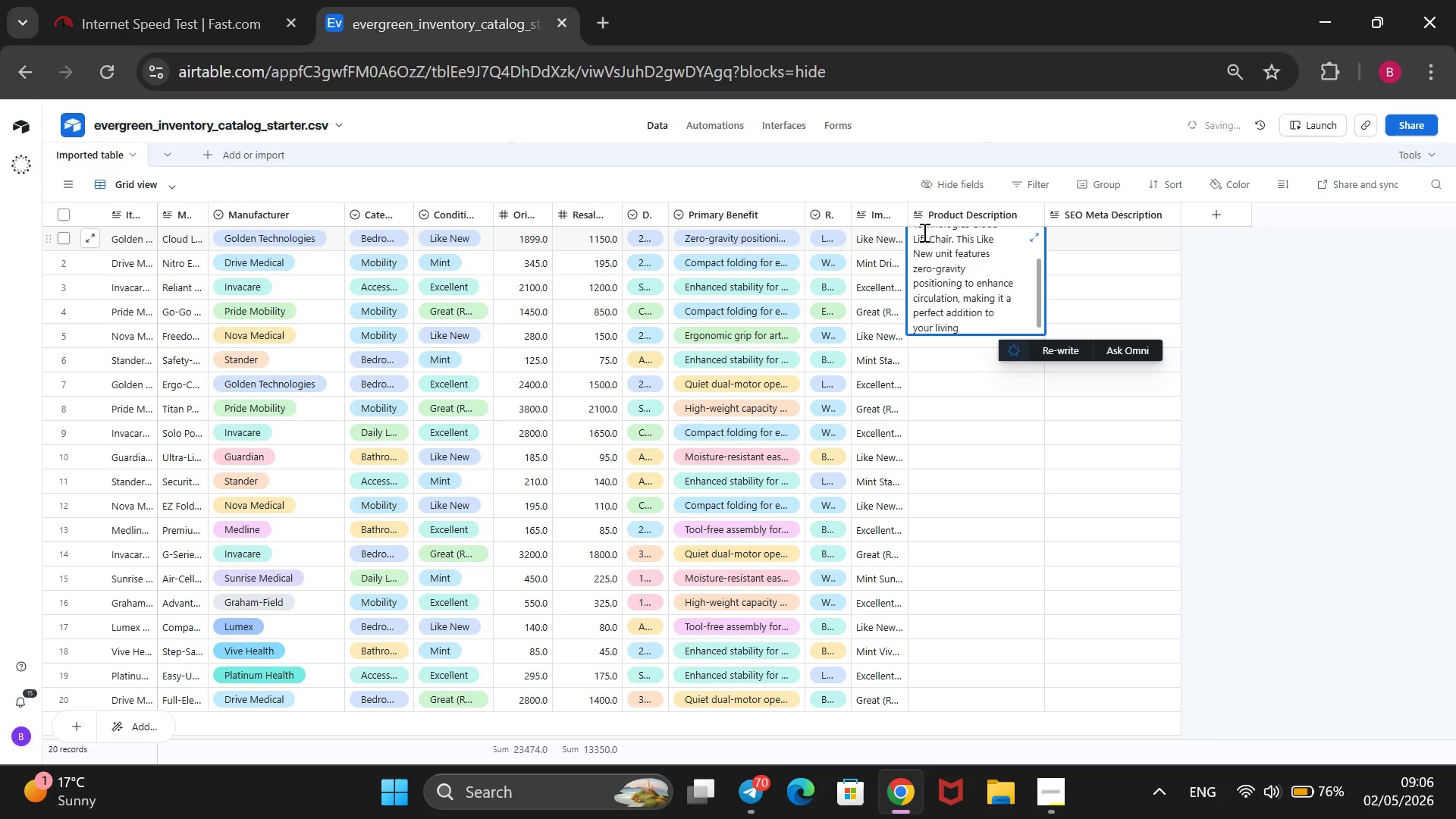 
key(Backspace)
type(L Room.)
 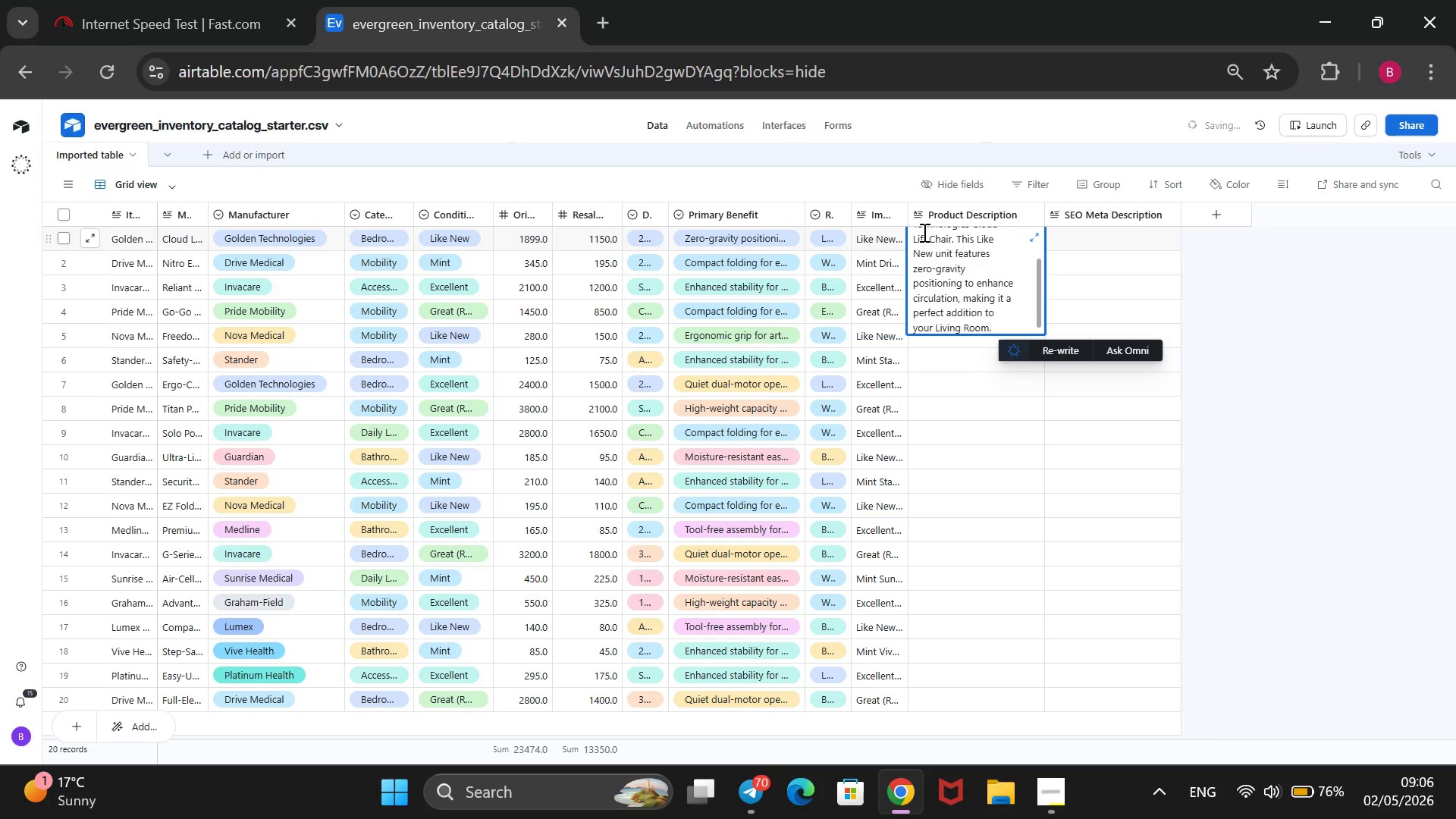 
hold_key(key=ArrowRight, duration=0.78)
 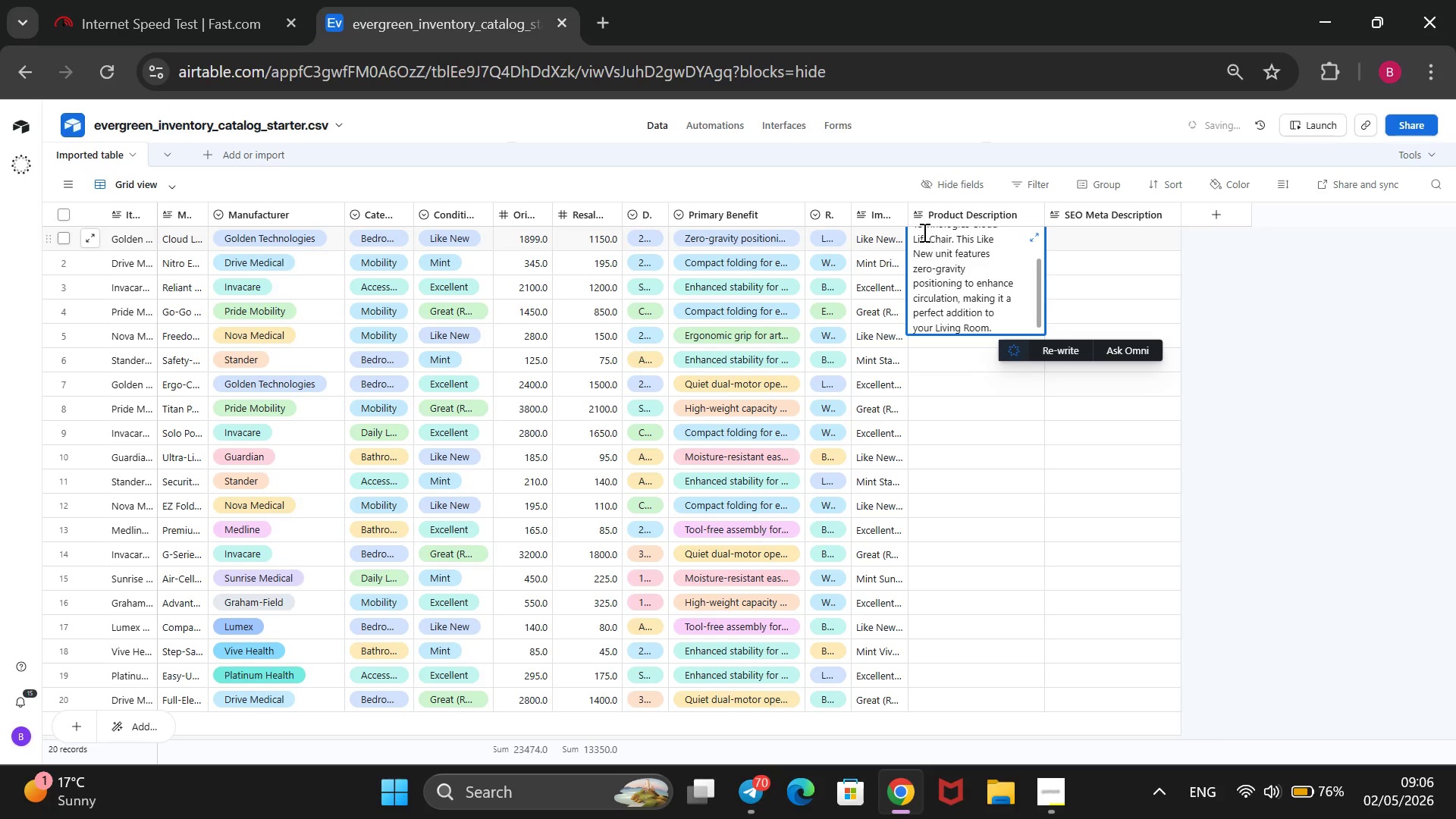 
wait(6.7)
 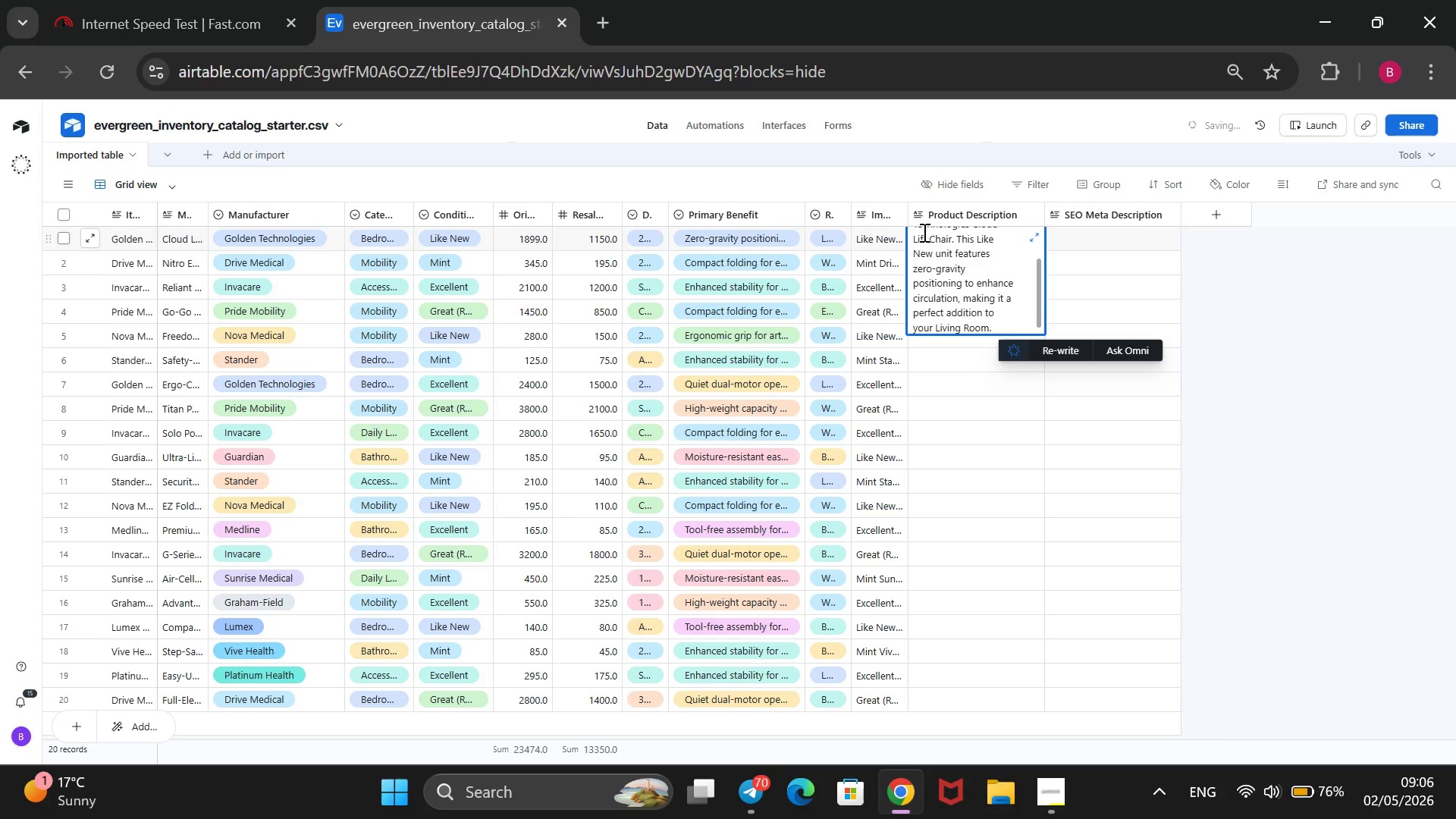 
left_click([1109, 242])
 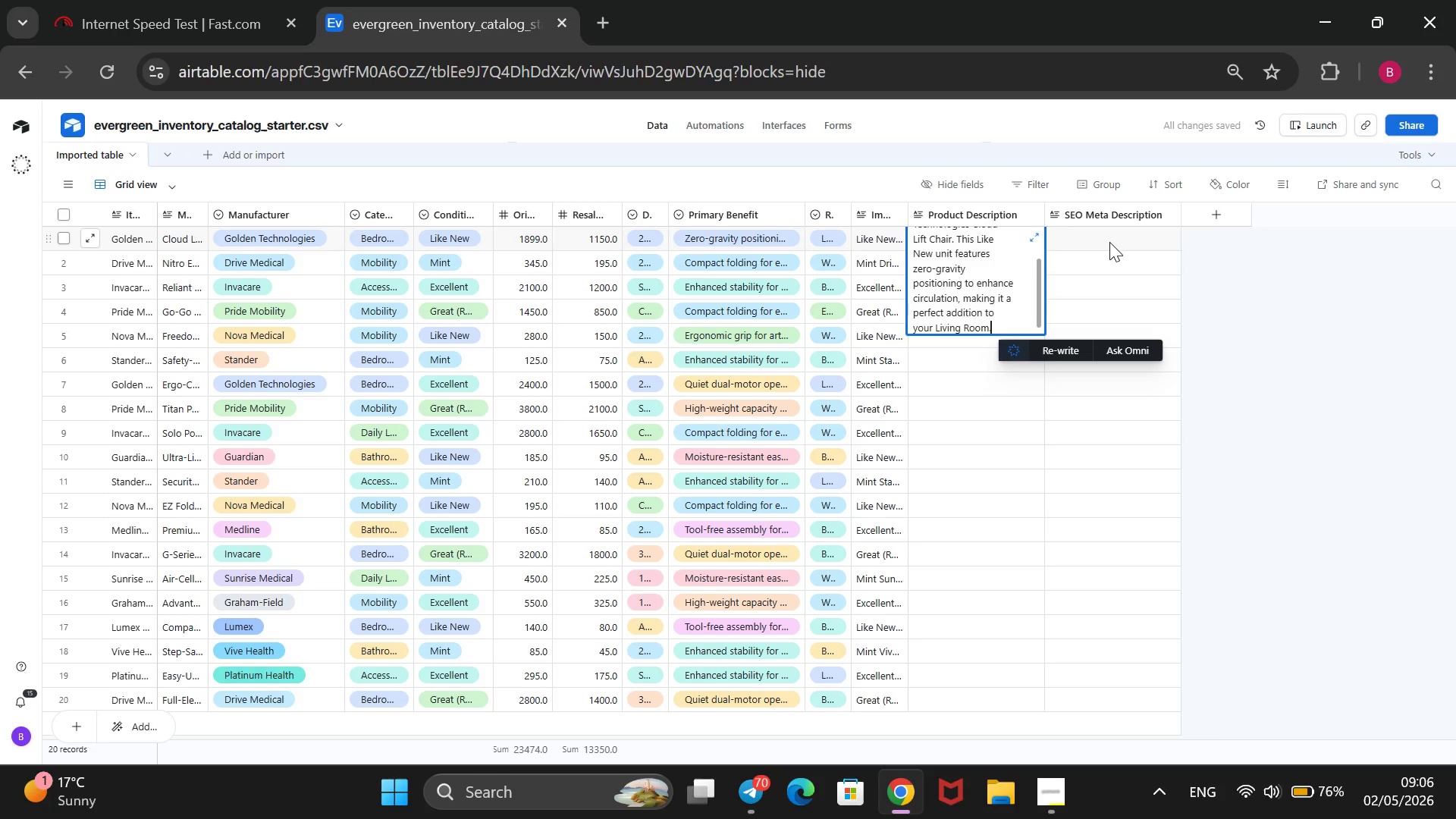 
type(Discover unparalle)
 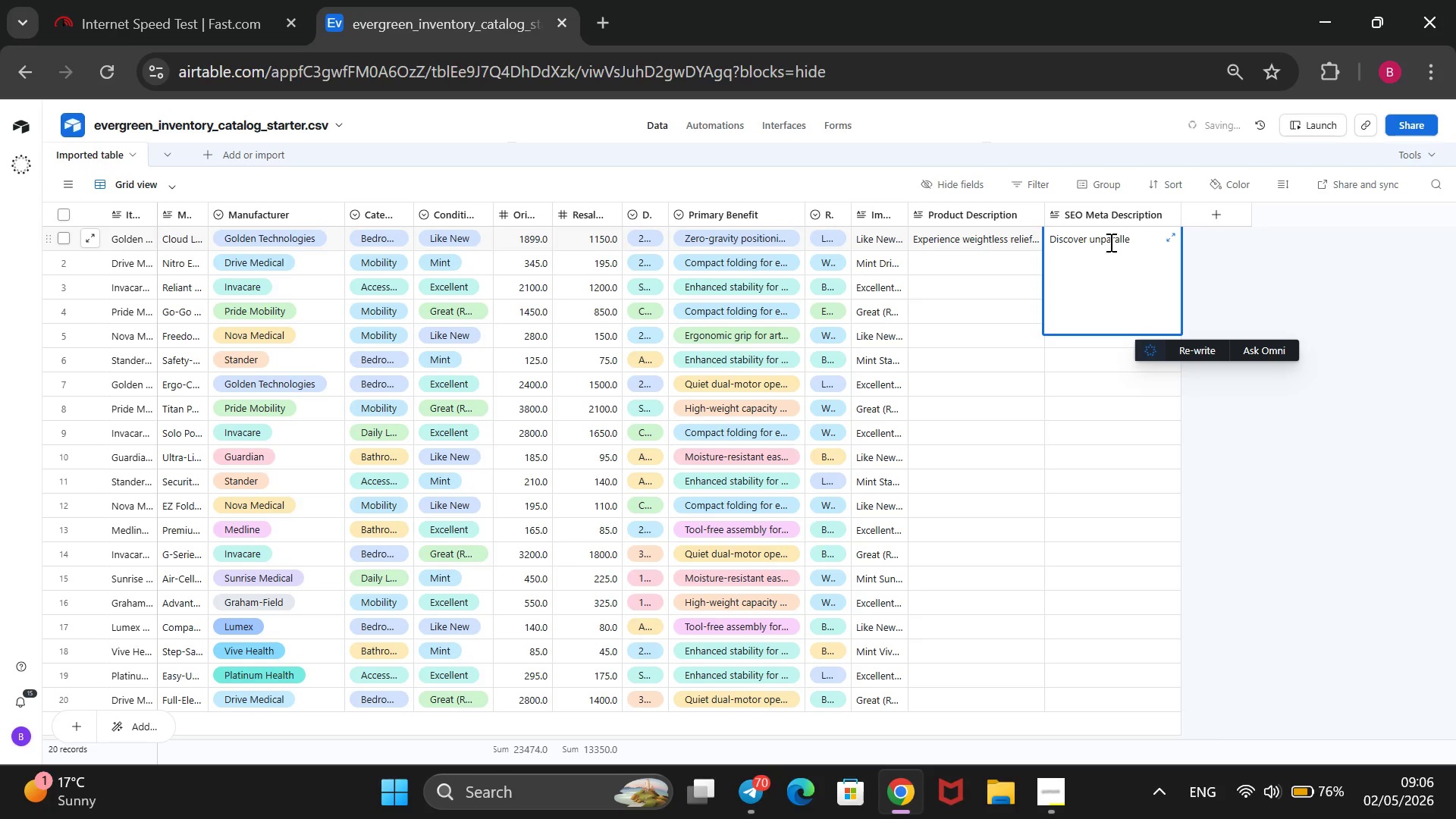 
type(led comfort with ths)
key(Backspace)
type(is like )
key(Backspace)
key(Backspace)
key(Backspace)
key(Backspace)
key(Backspace)
type(Like New Zero-gravity lift chair. Enhances circulation and mobility.)
 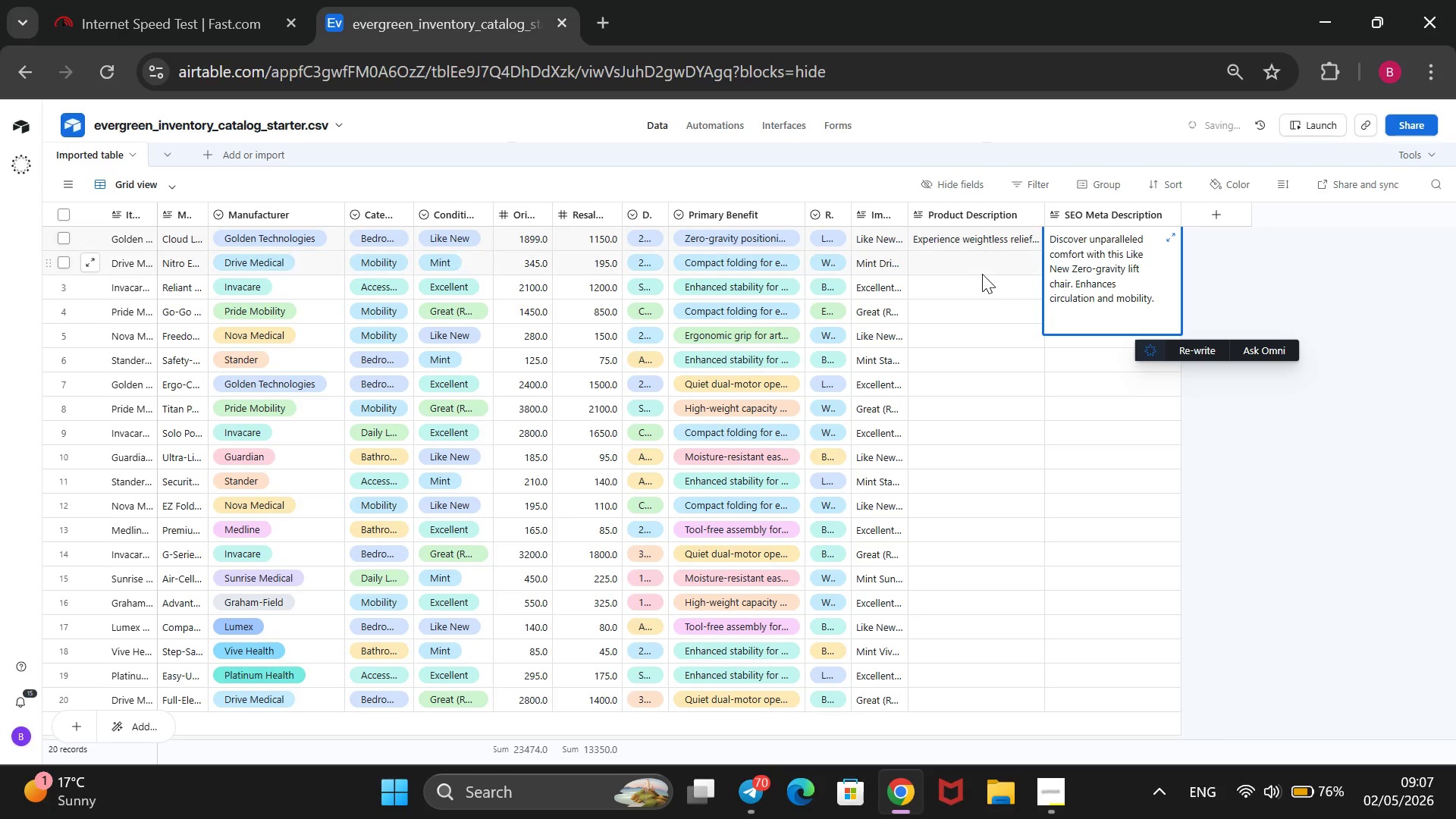 
left_click([989, 267])
 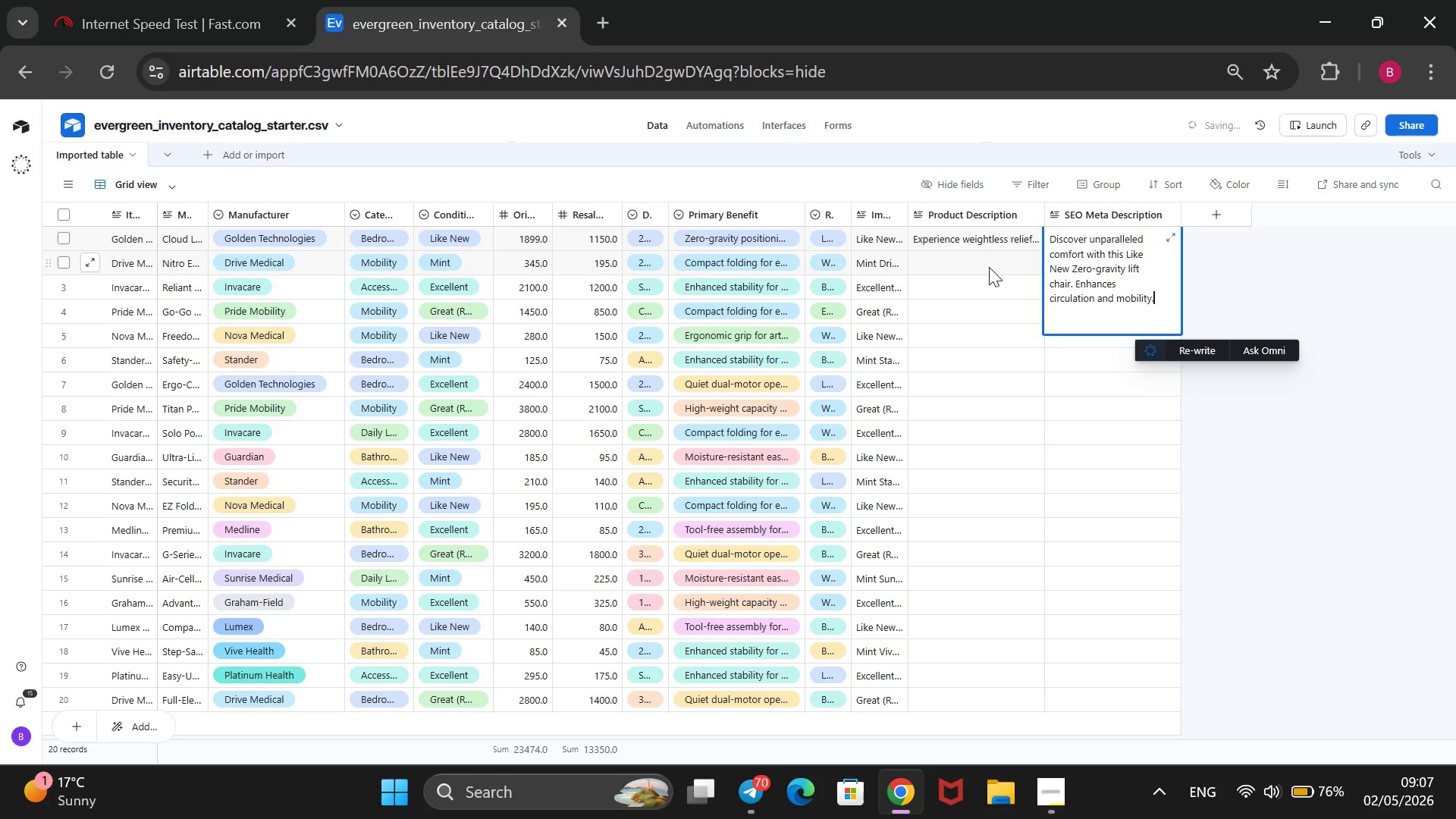 
type(Navigate with confidence using the Drive Medical Nitro Euro-Style Walkwe)
key(Backspace)
key(Backspace)
type(er. In Mint condition, this sleek)
 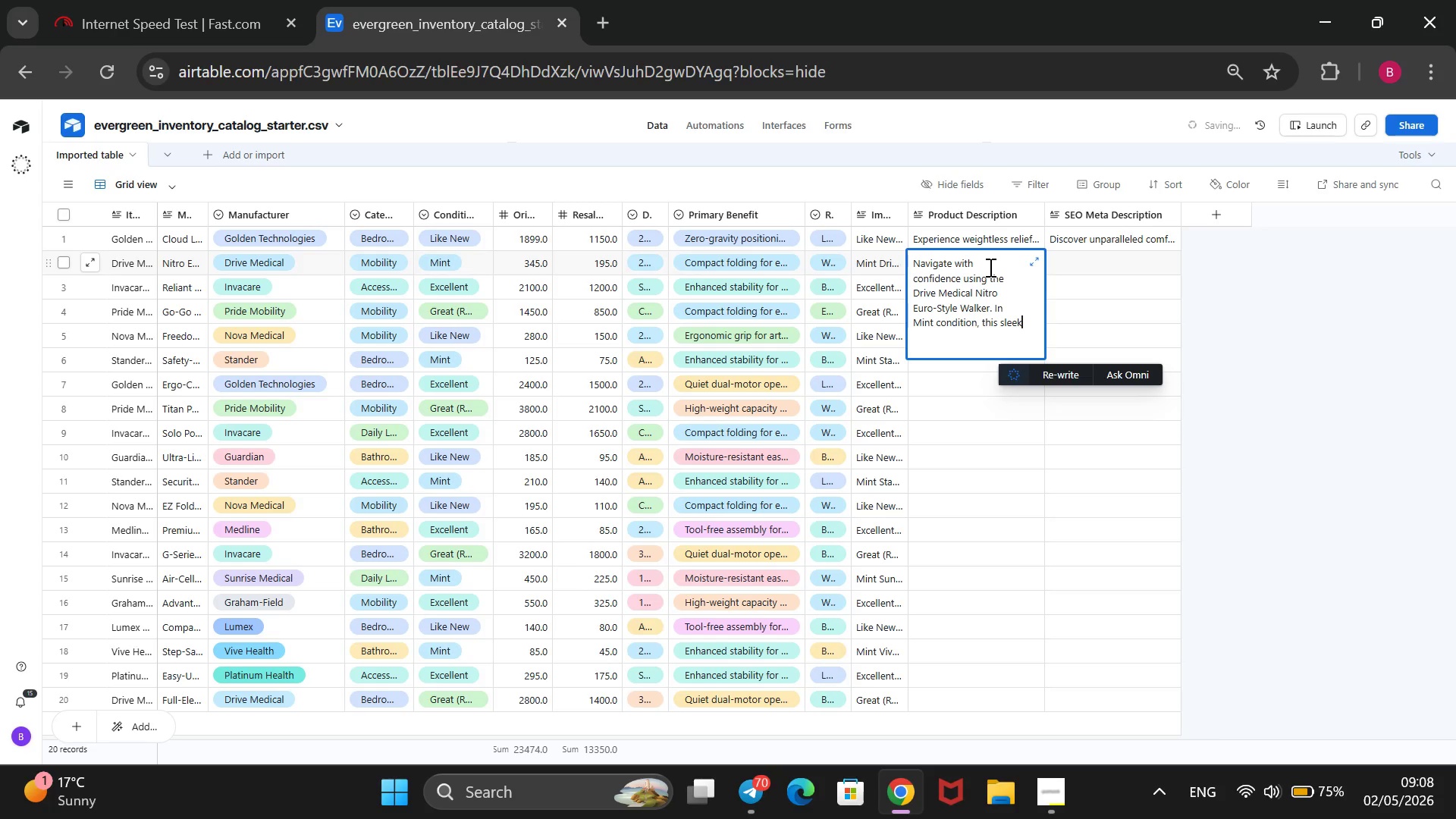 
type(walker)
 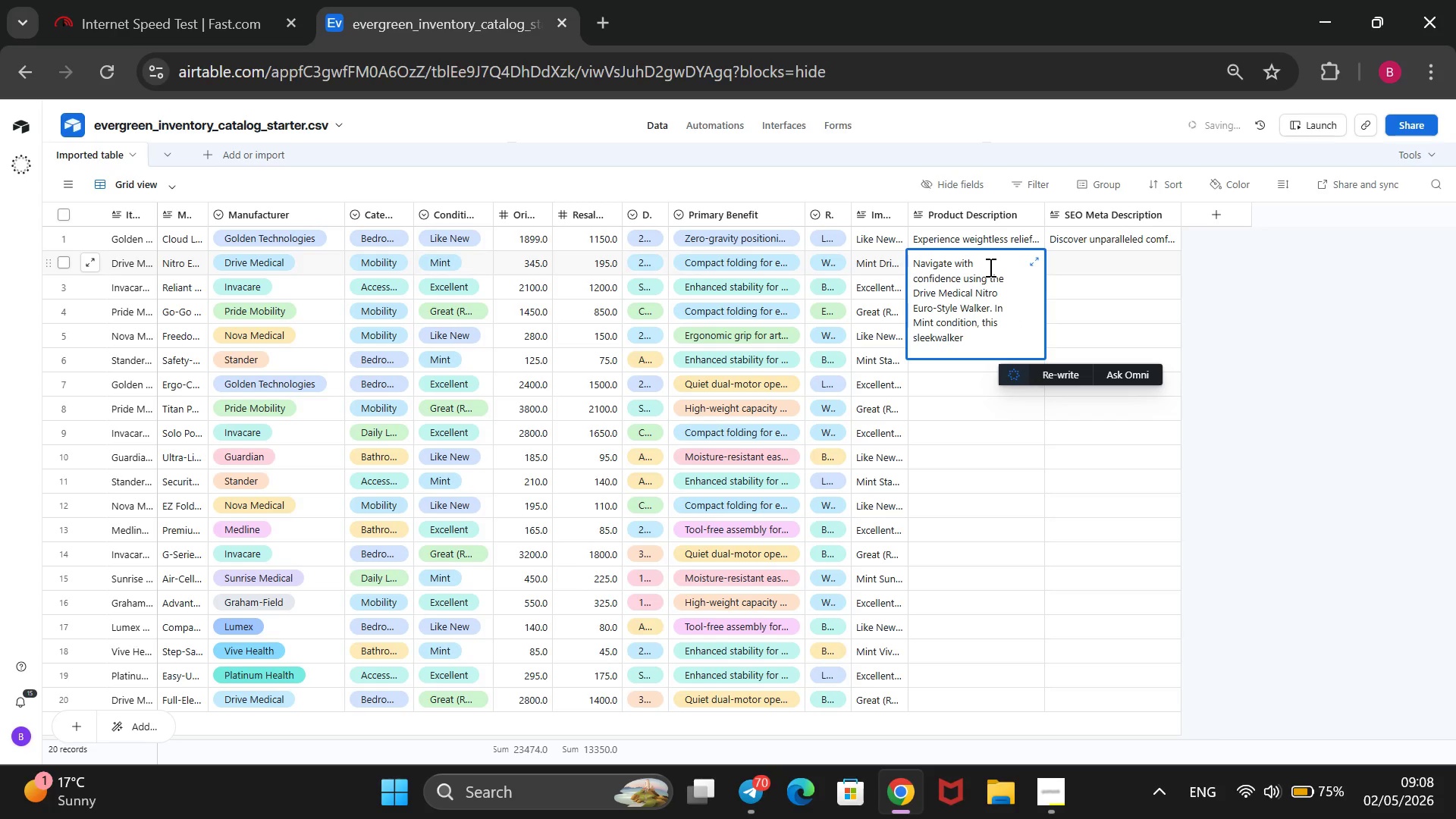 
key(ArrowLeft)
 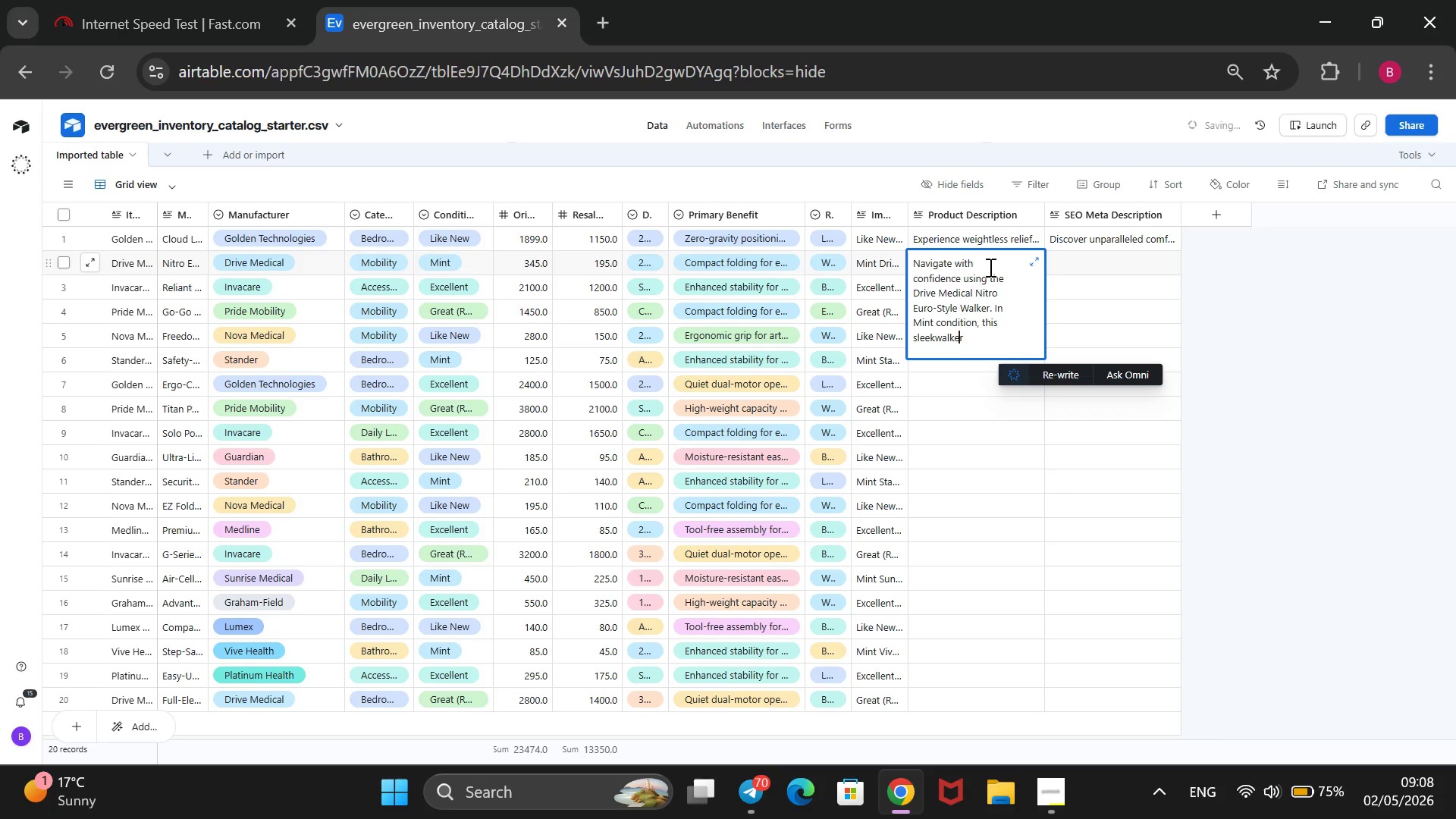 
key(ArrowLeft)
 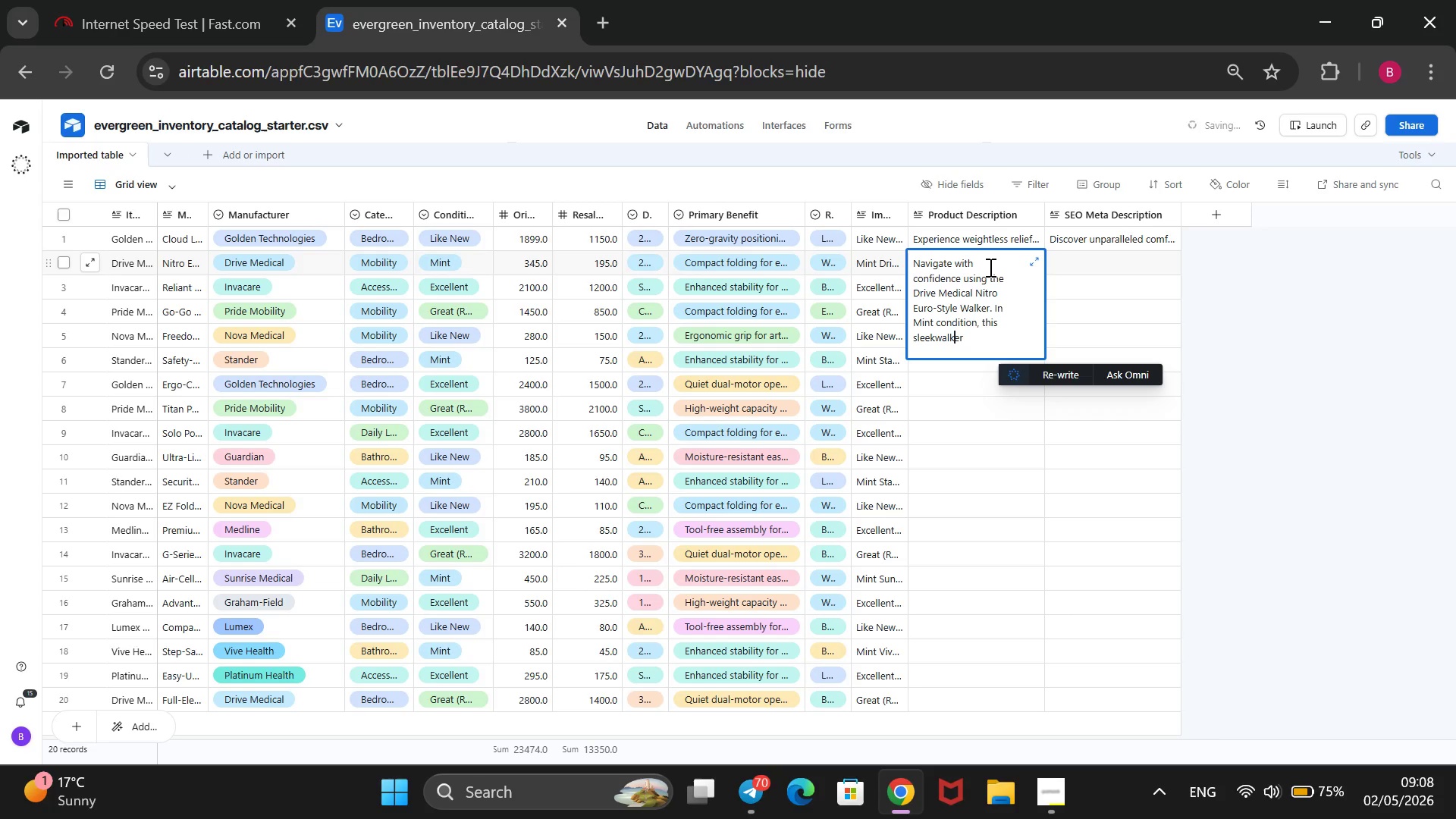 
key(ArrowLeft)
 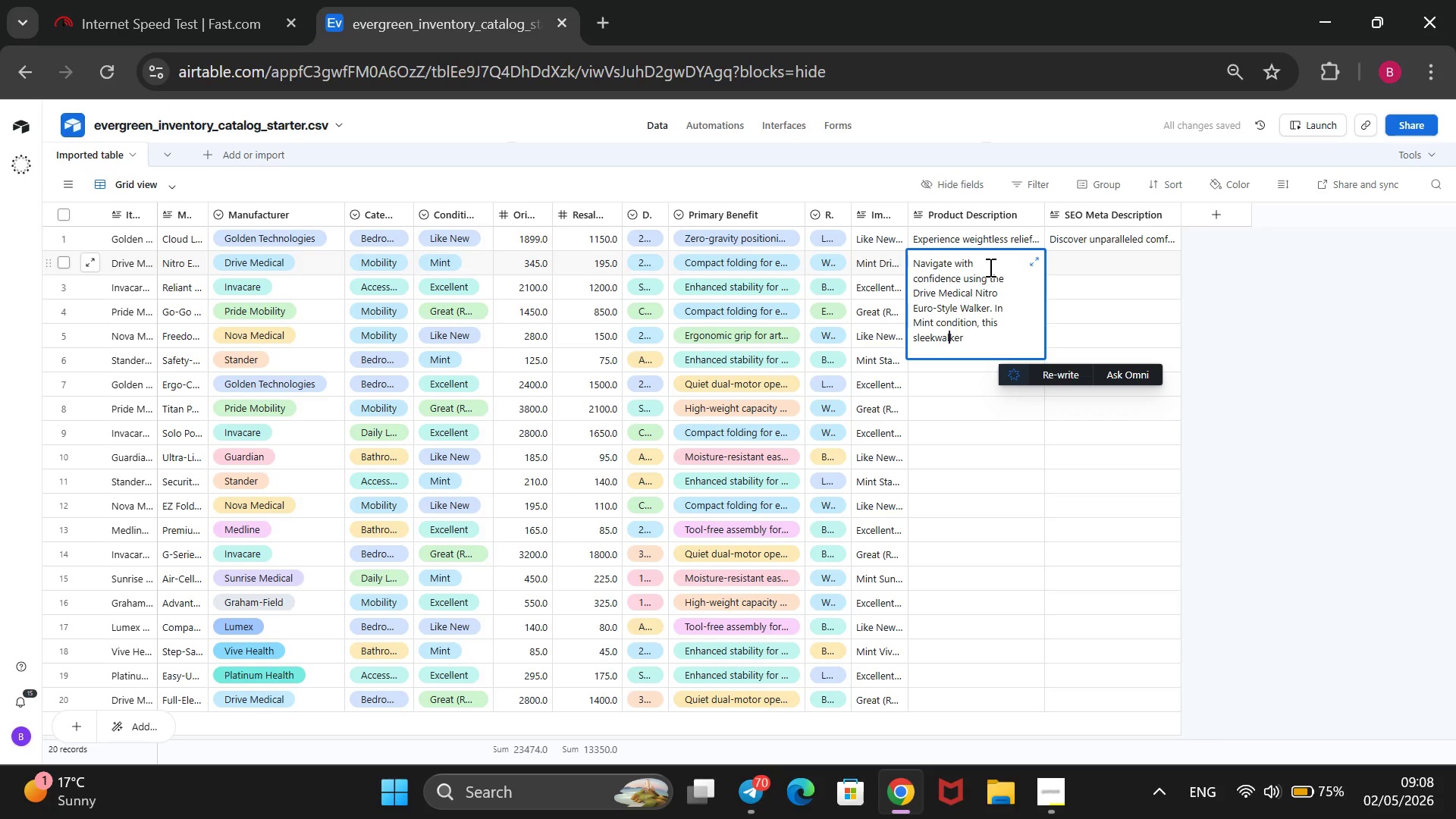 
key(ArrowLeft)
 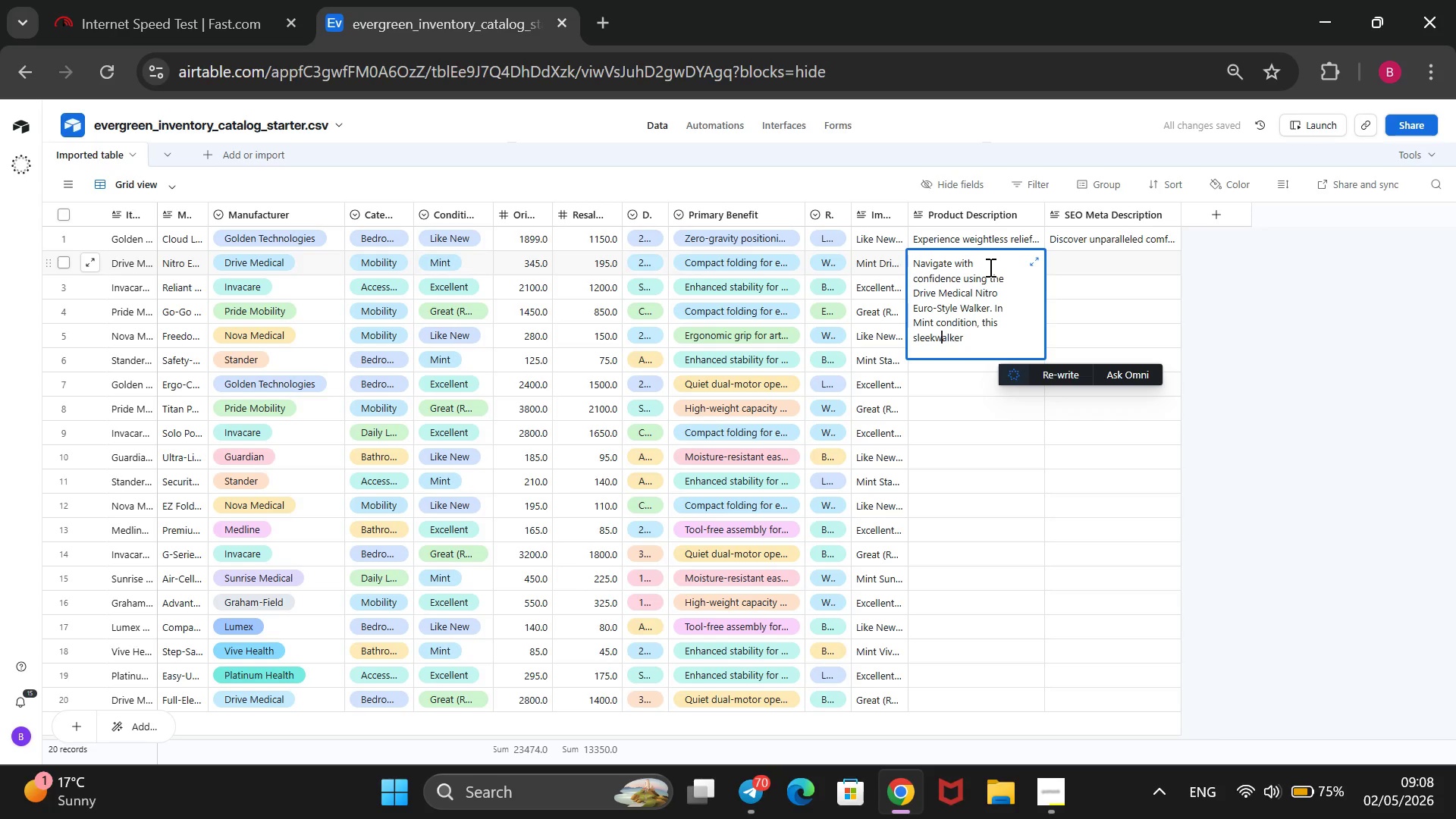 
key(ArrowLeft)
 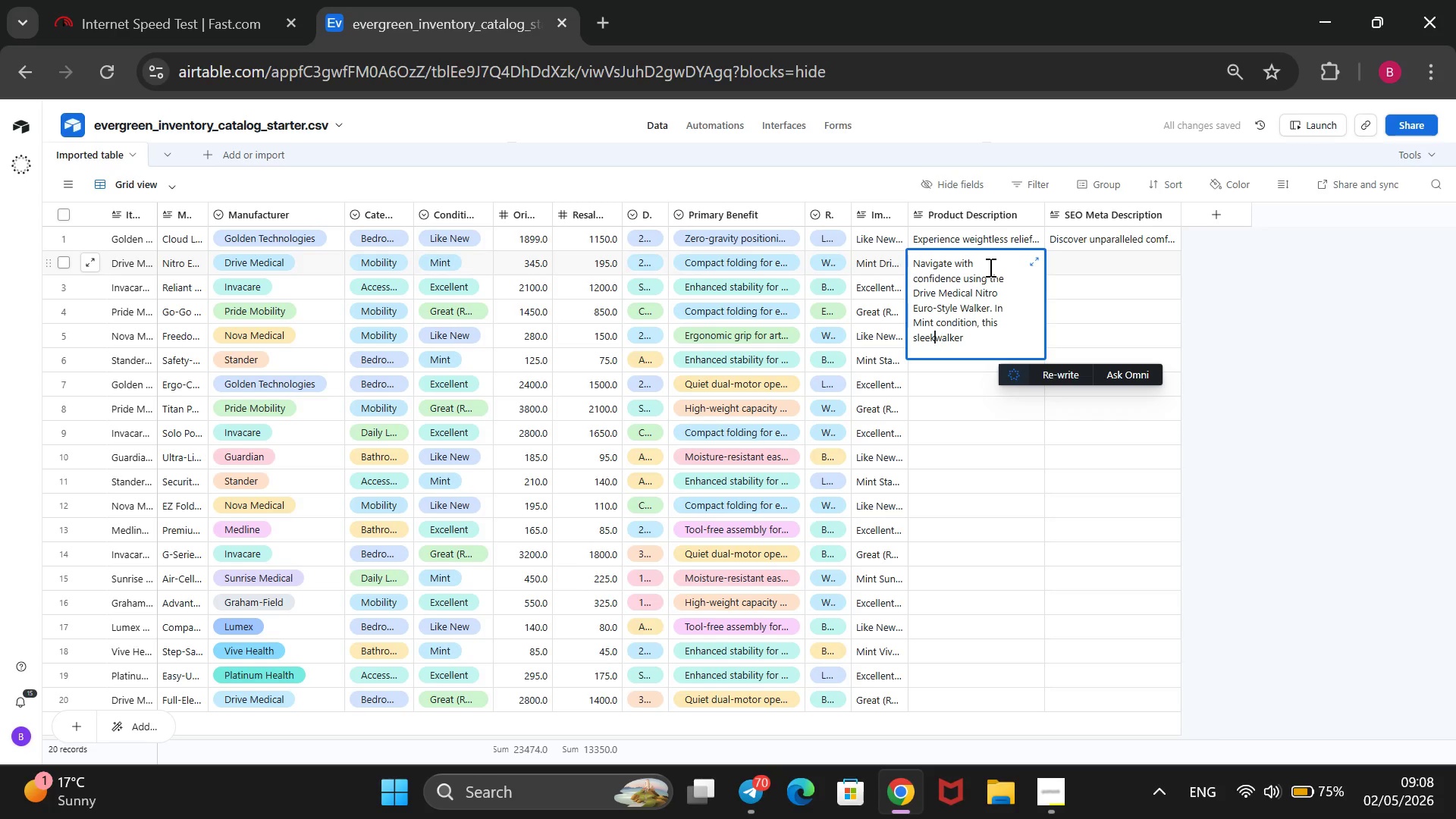 
key(ArrowLeft)
 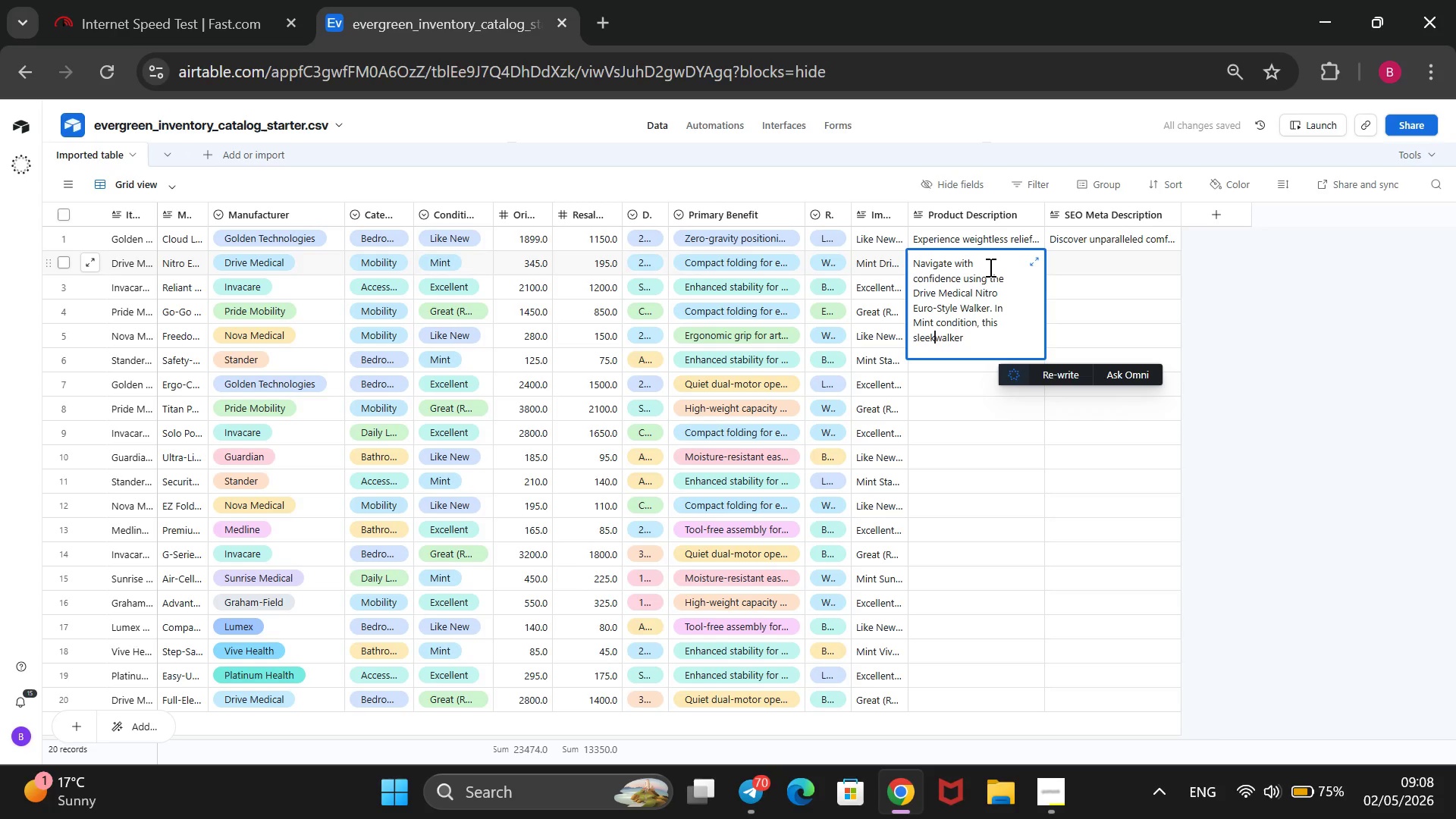 
key(Space)
 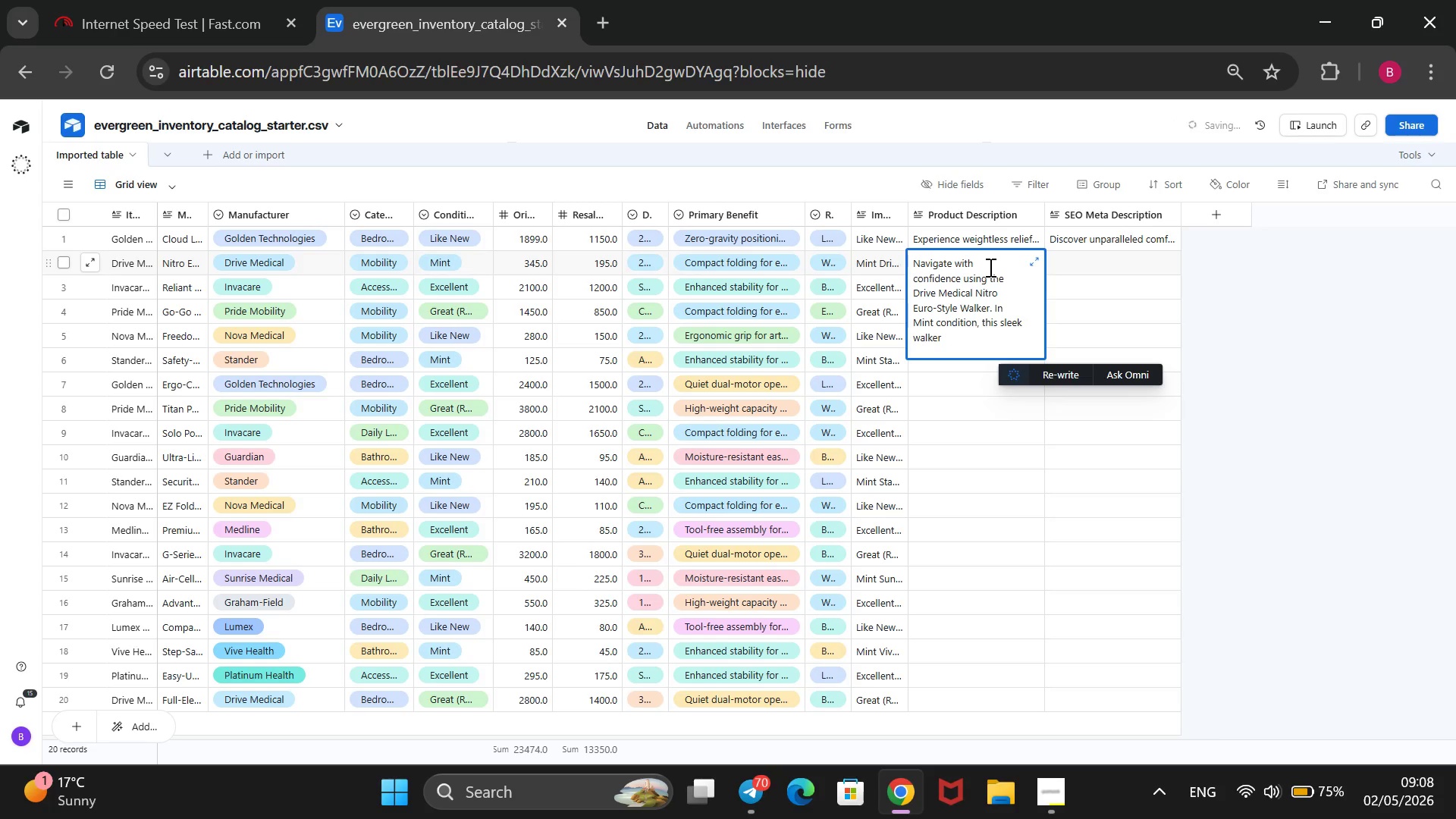 
key(ArrowRight)
 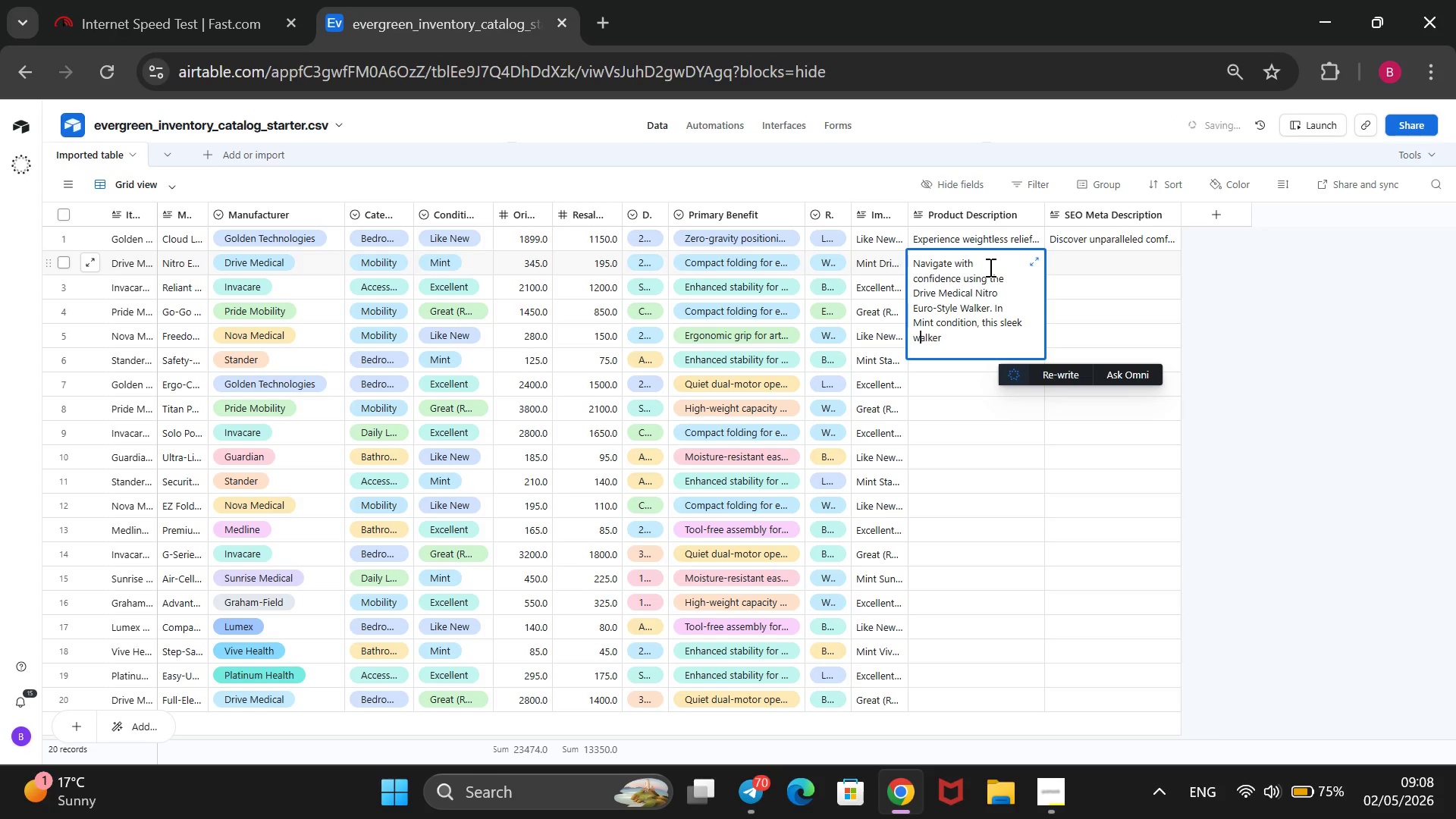 
key(ArrowRight)
 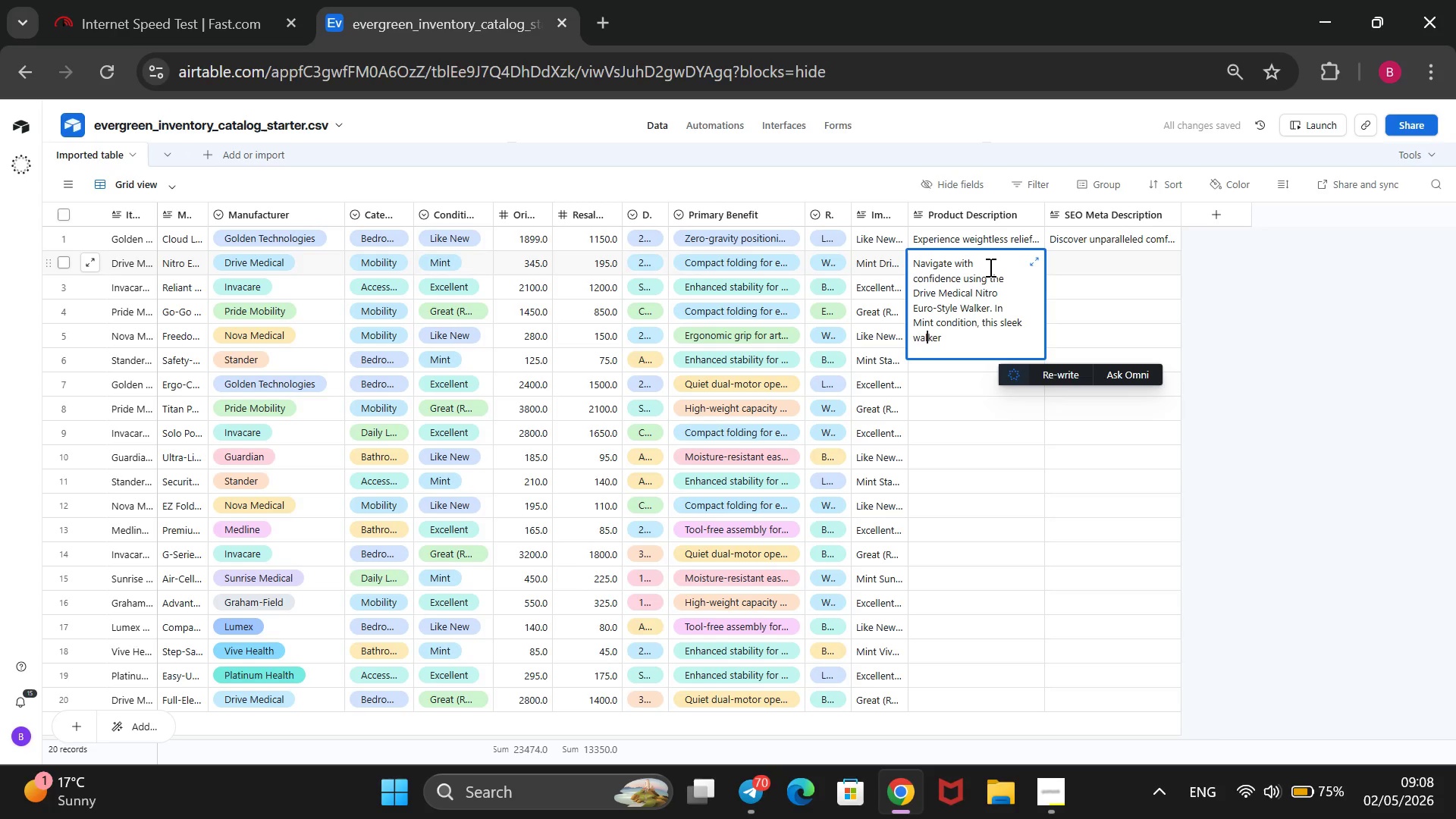 
key(ArrowRight)
 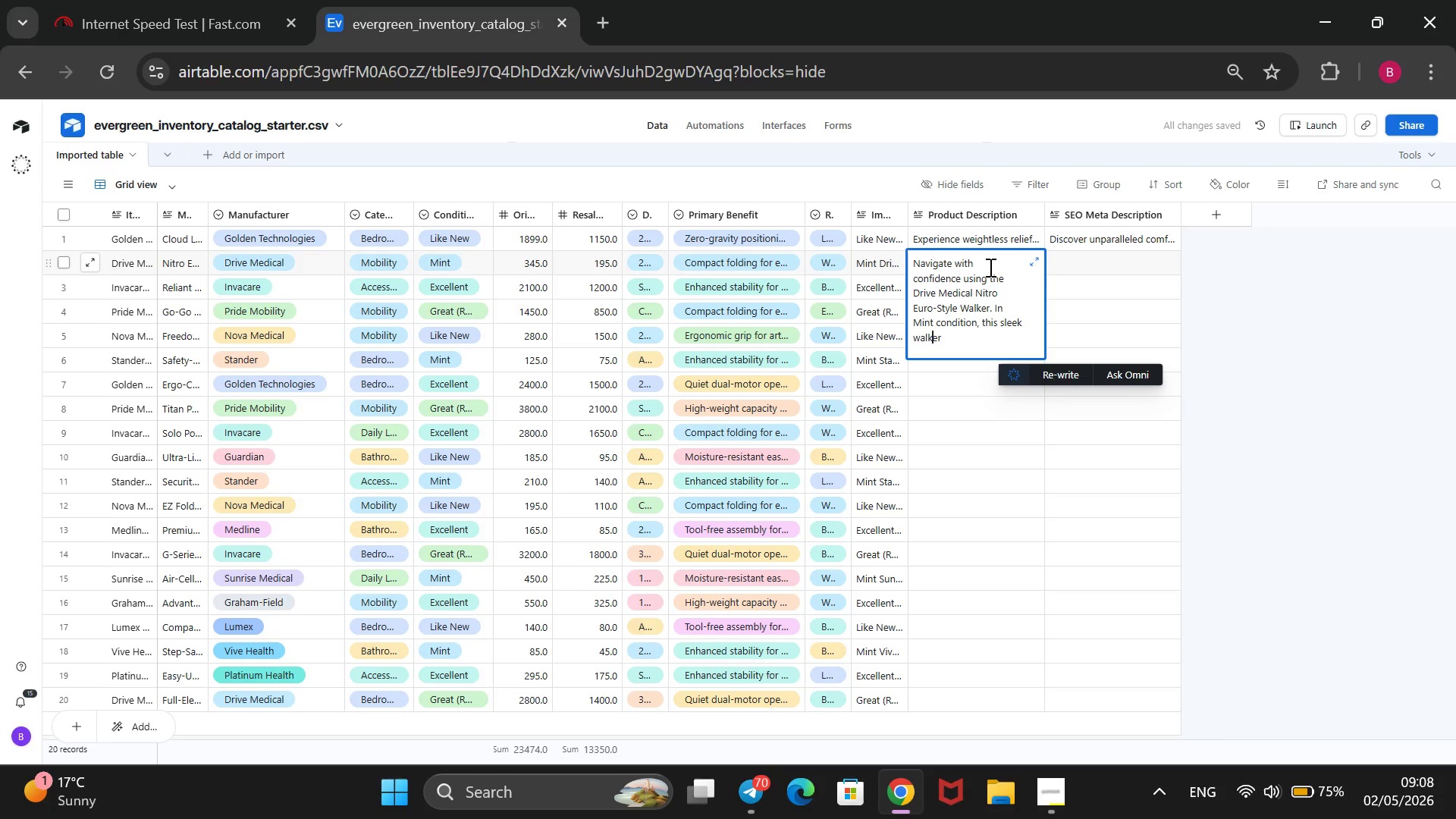 
key(ArrowRight)
 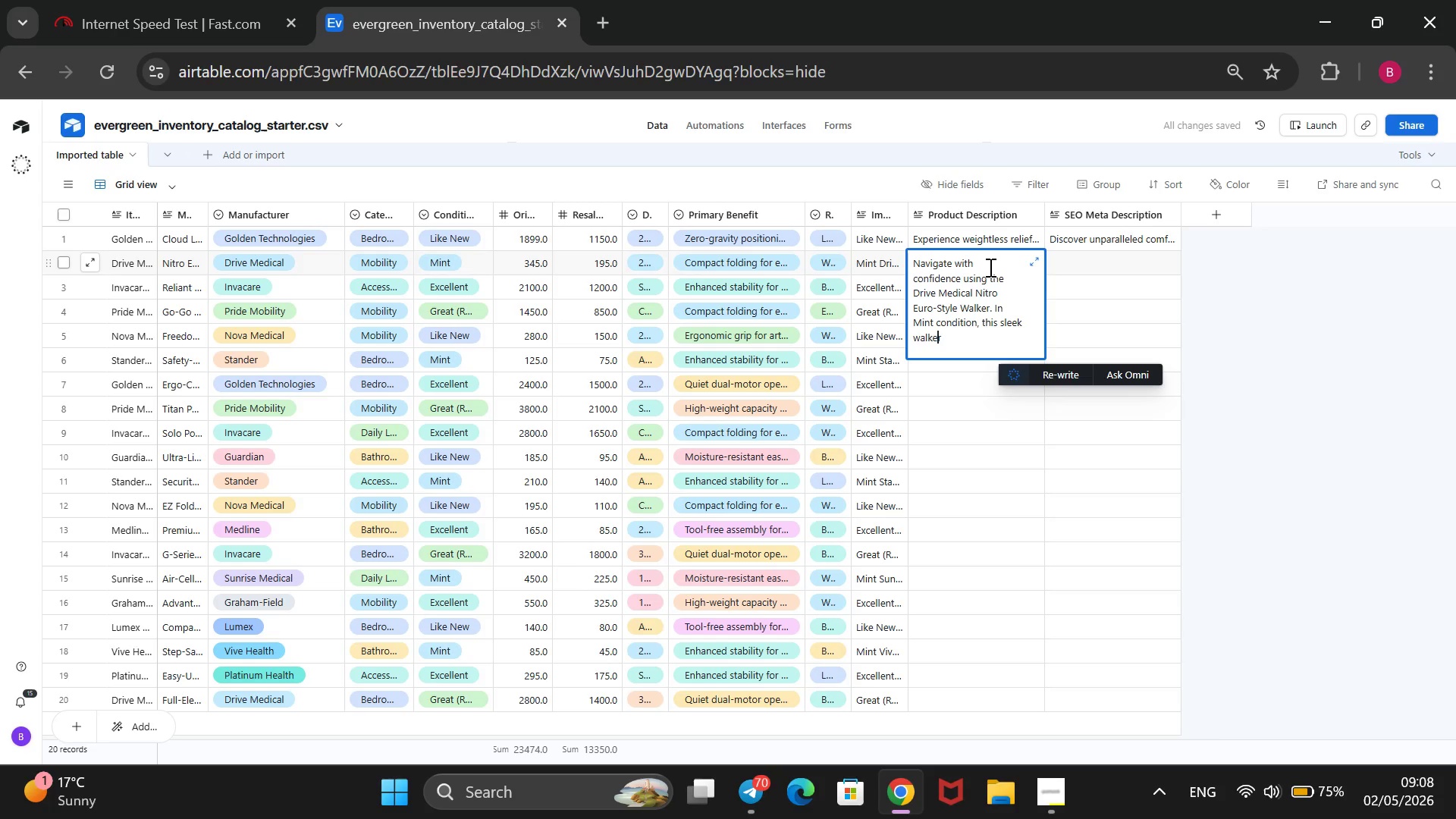 
key(ArrowRight)
 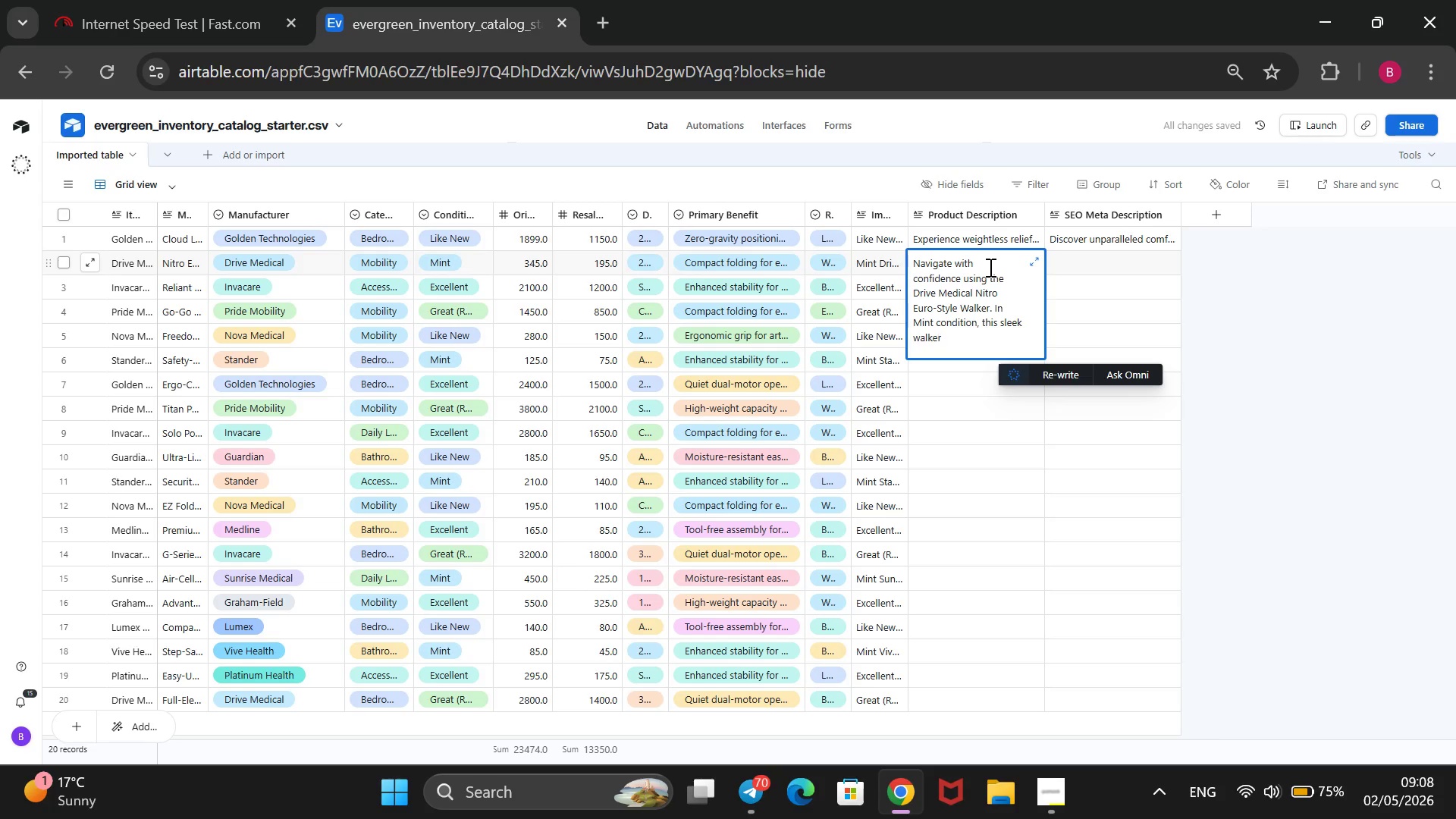 
key(ArrowRight)
 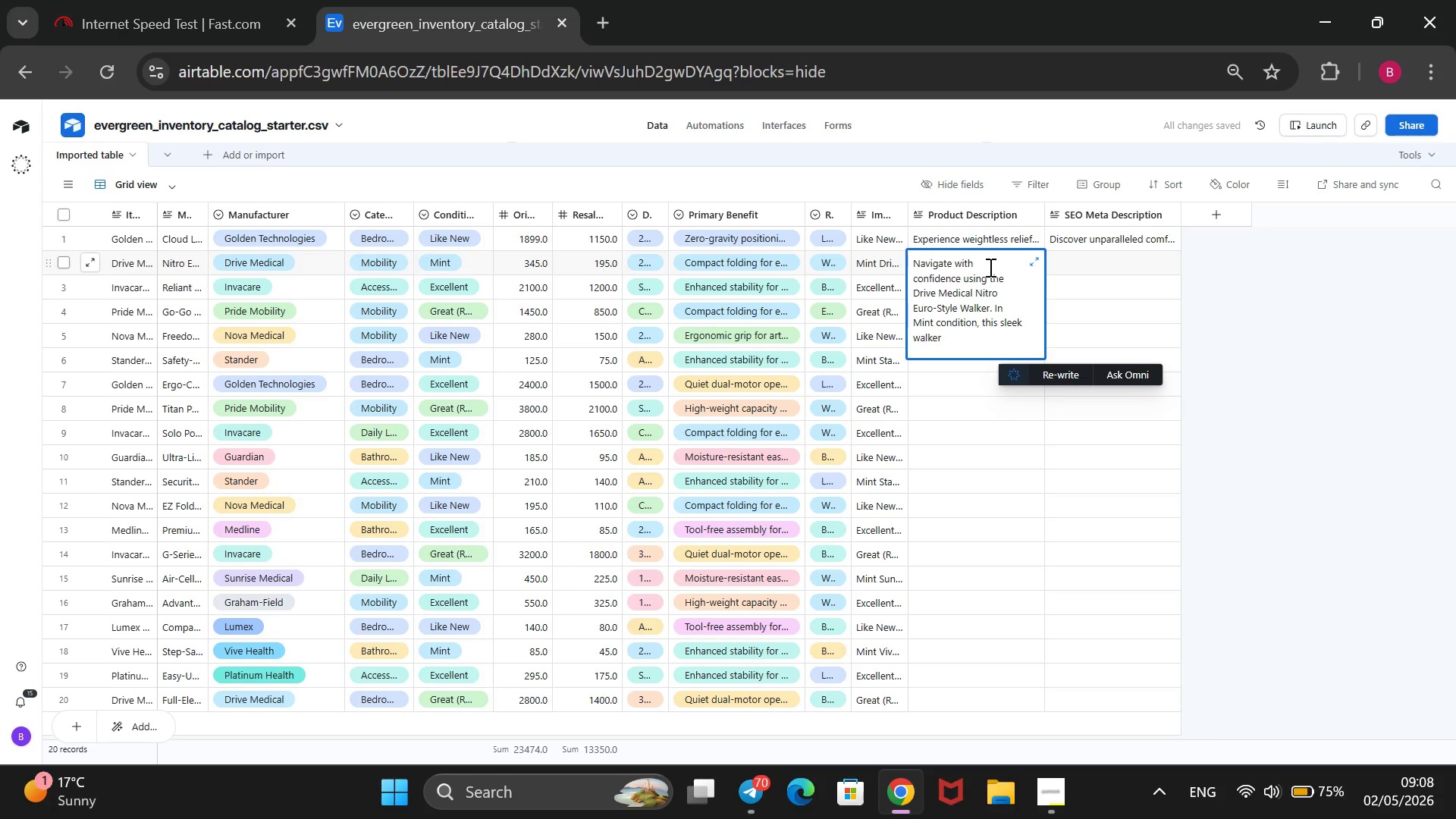 
type( offers compact folding for easy throughout your Whole Hole.)
key(Backspace)
key(Backspace)
key(Backspace)
type(me)
 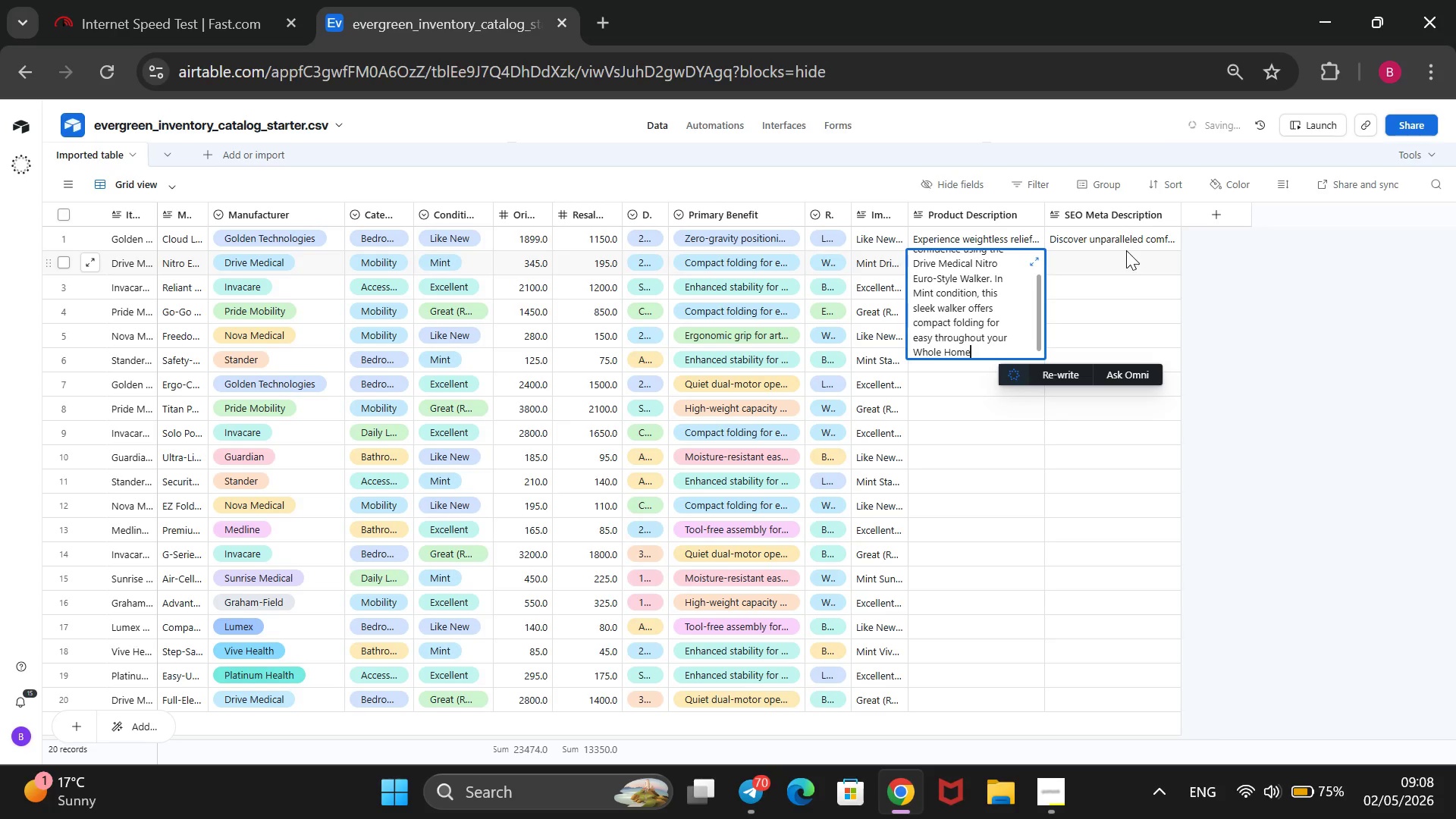 
key(CapsLock)
 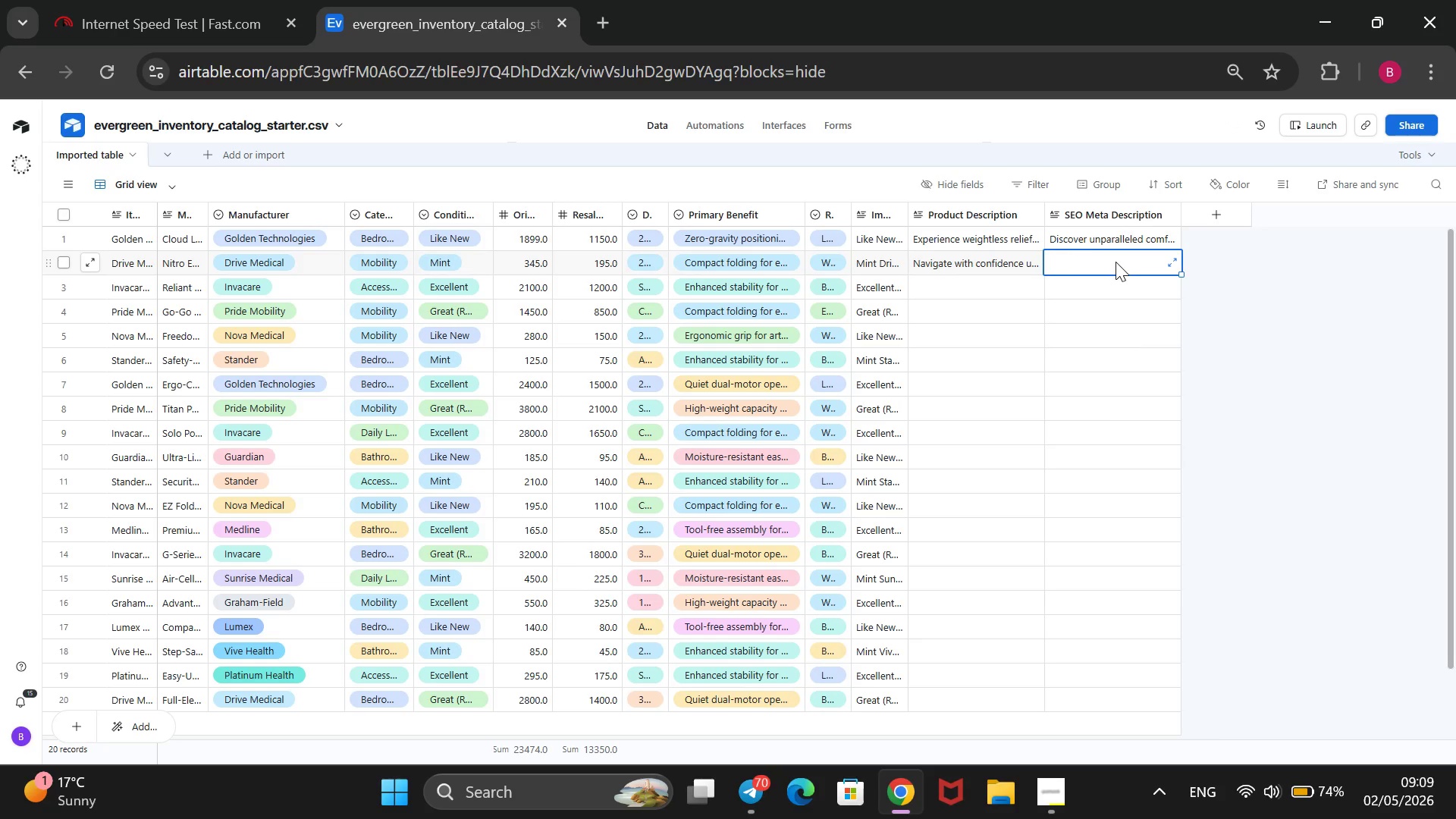 
wait(15.62)
 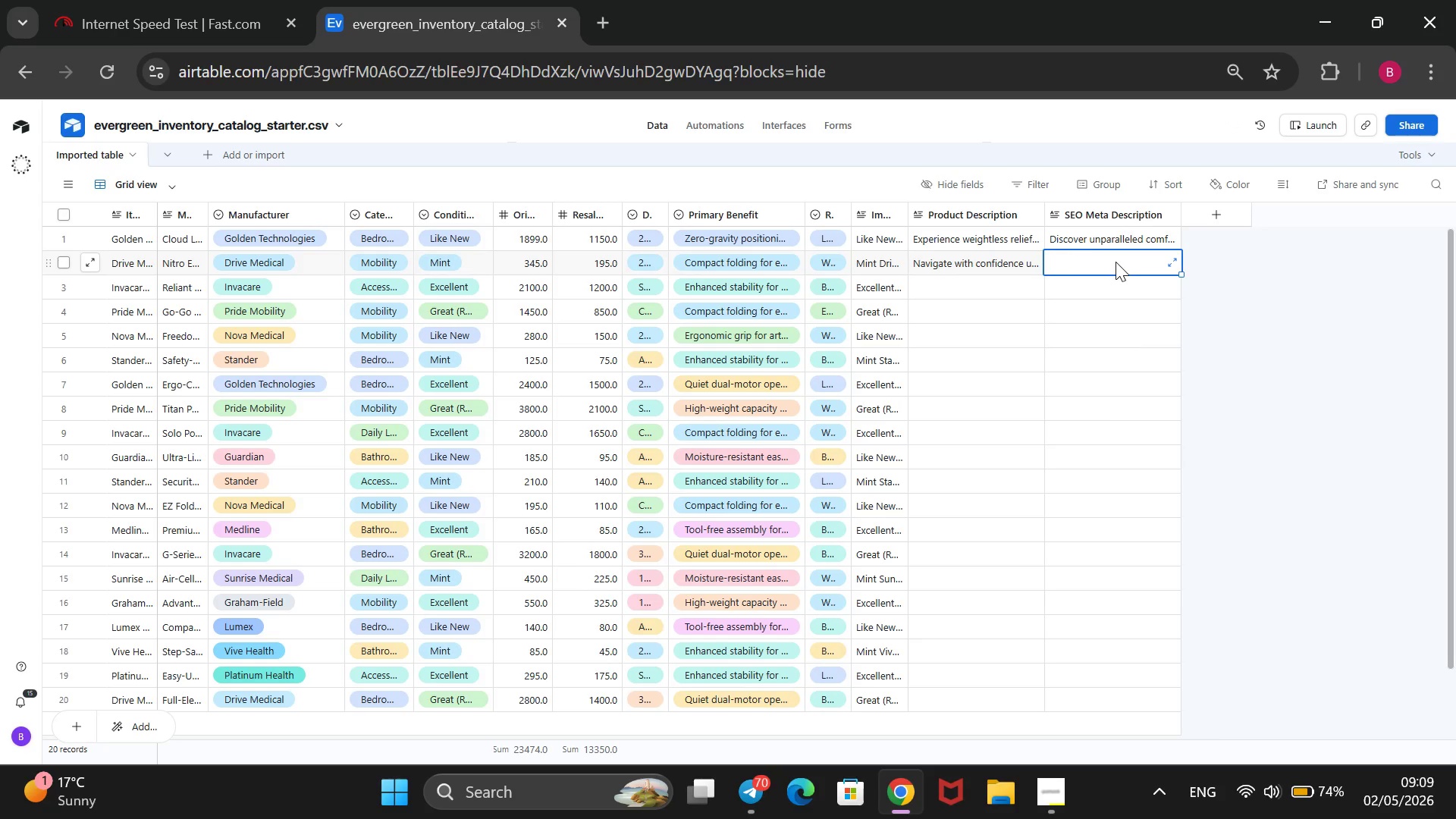 
left_click_drag(start_coordinate=[152, 218], to_coordinate=[238, 230])
 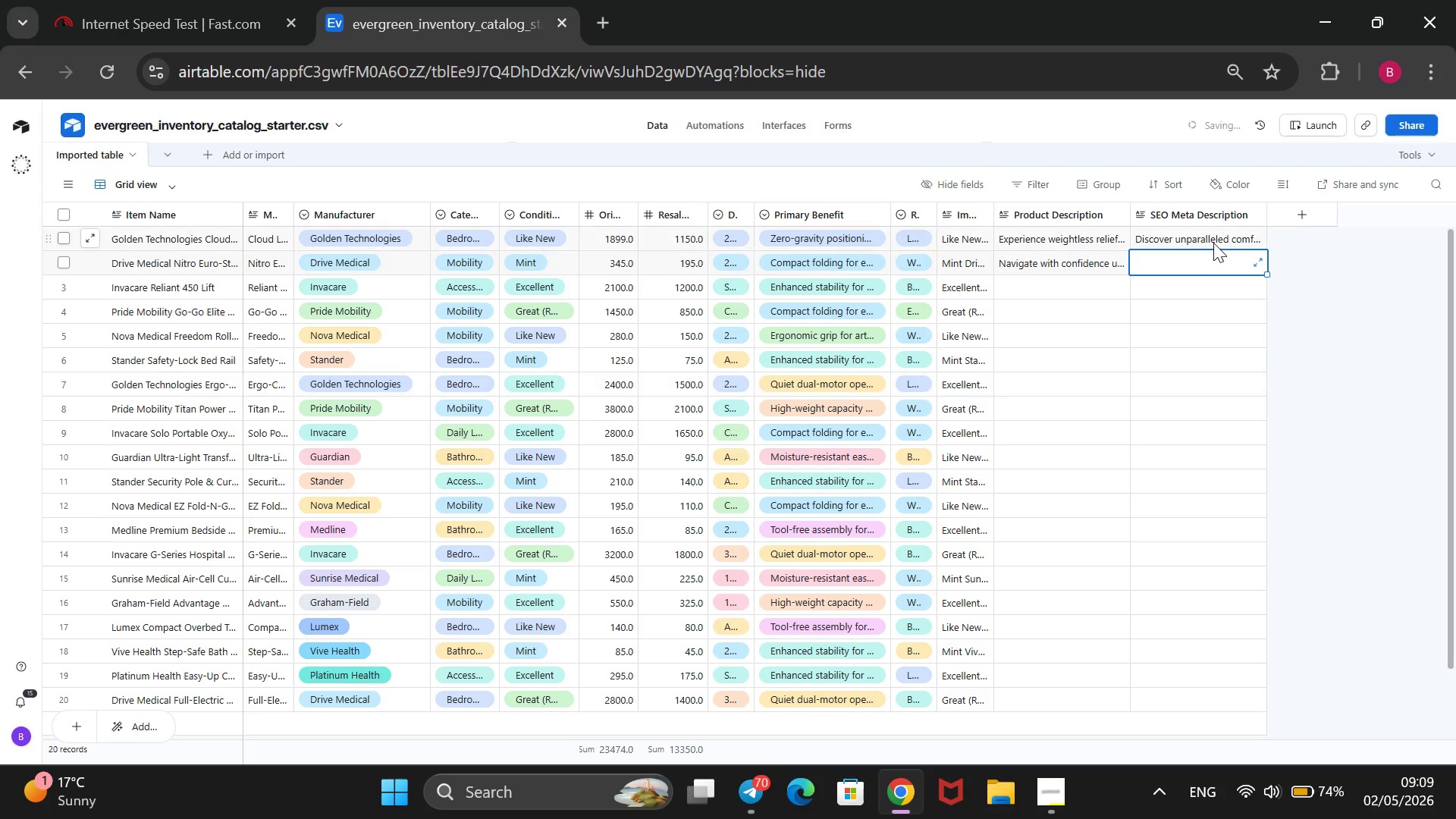 
left_click([1172, 271])
 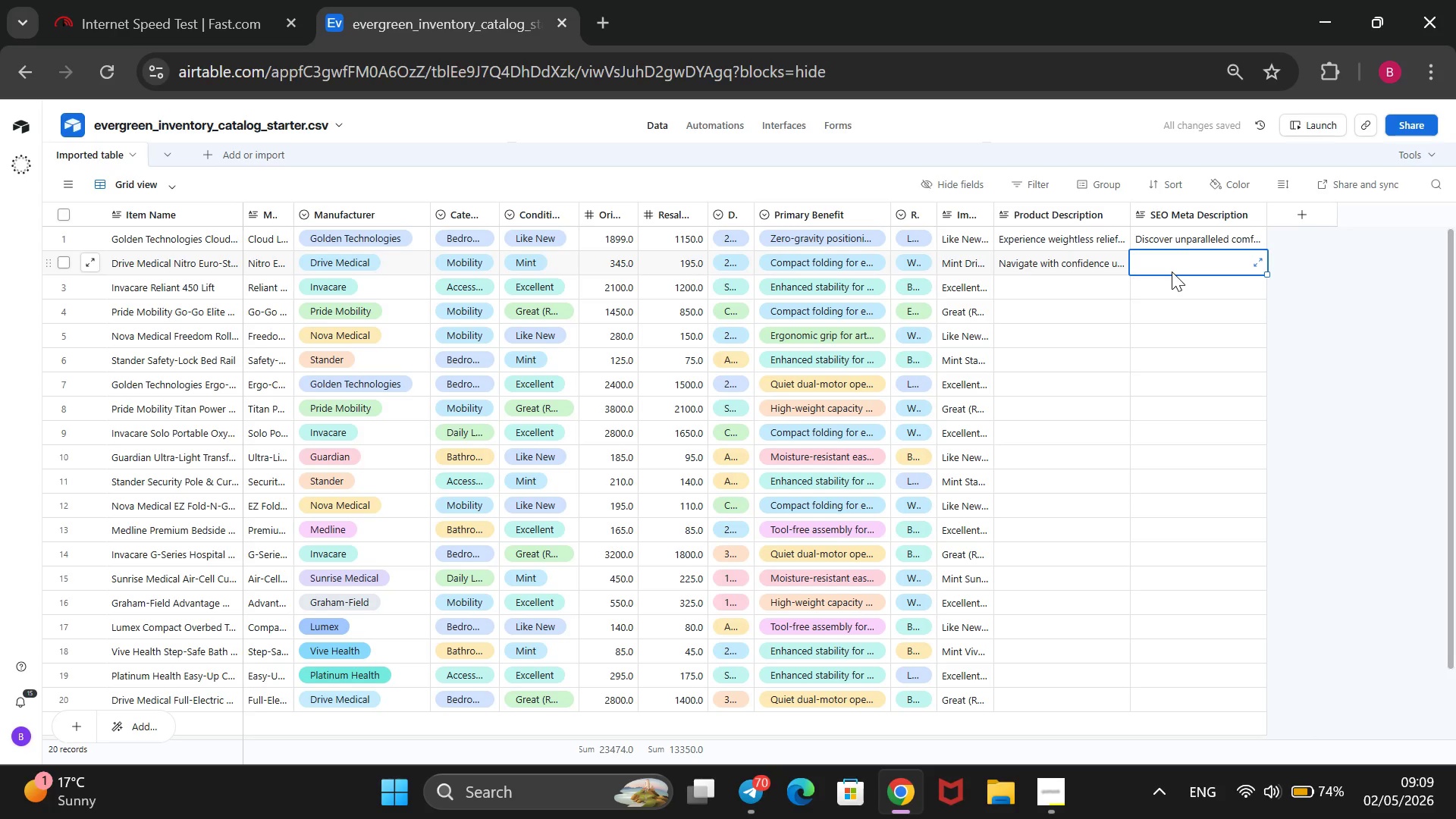 
wait(8.33)
 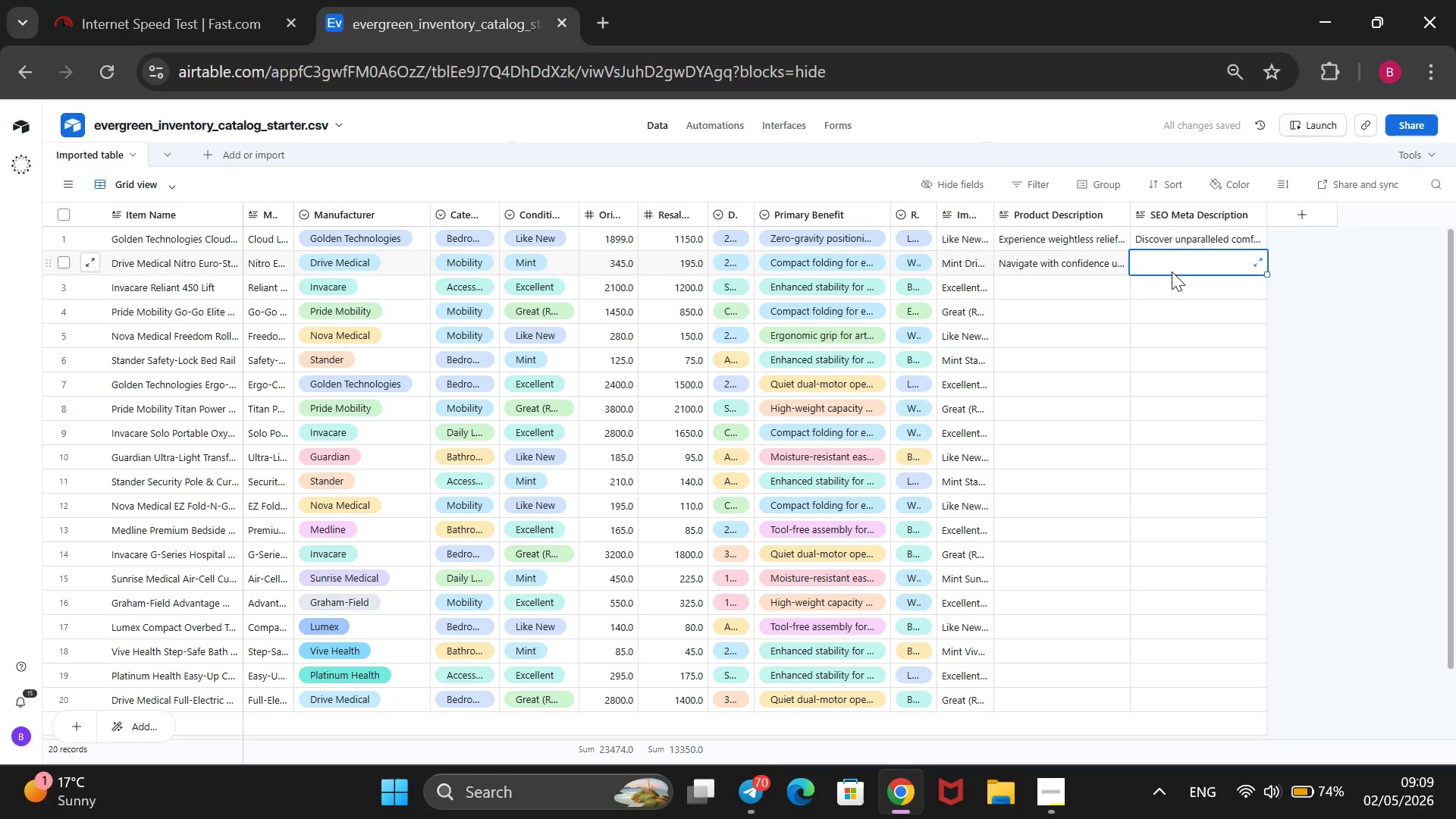 
type(Travel easily with this Mint Euro-d)
key(Backspace)
type(style eal)
 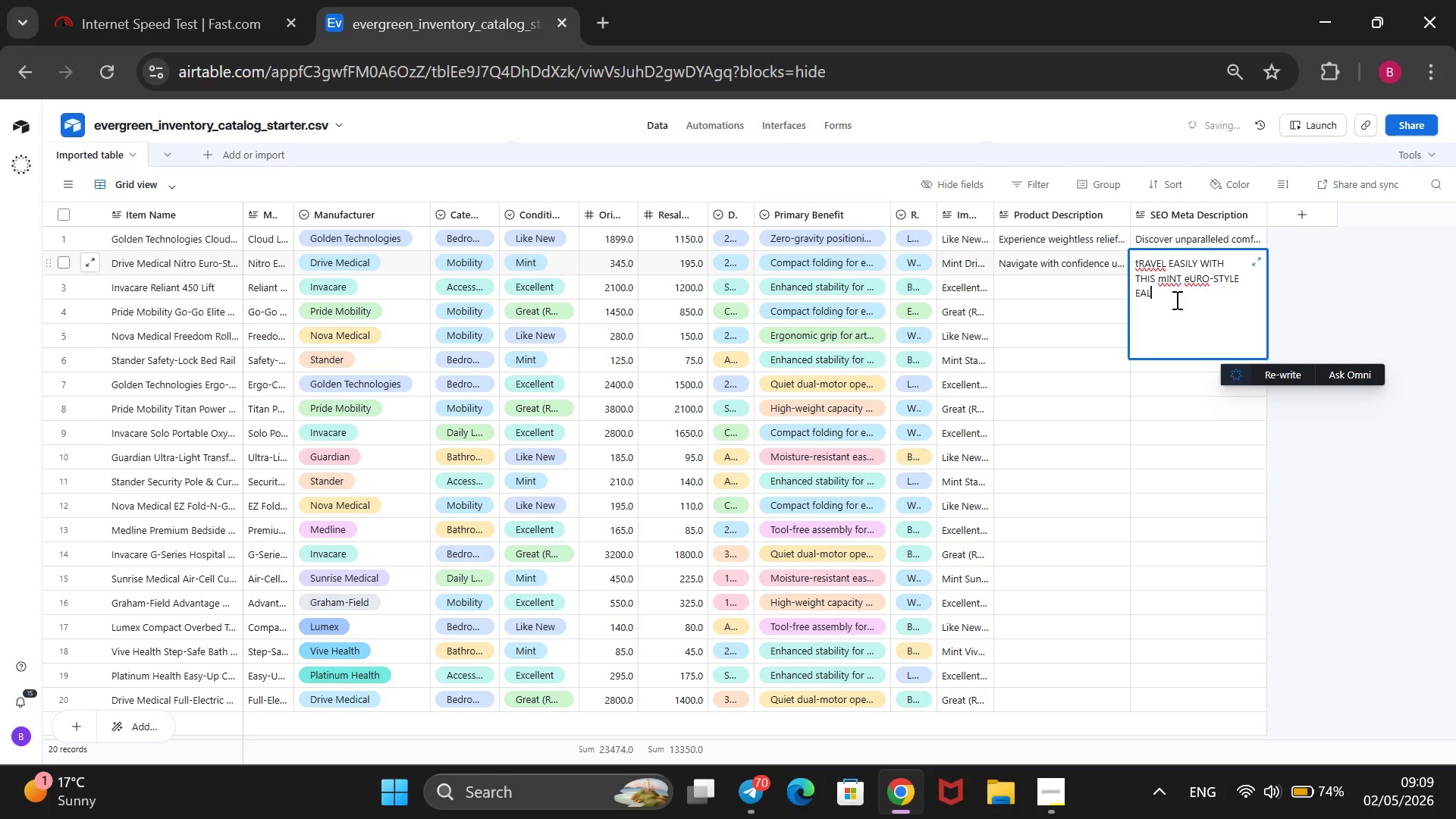 
left_click_drag(start_coordinate=[1175, 298], to_coordinate=[1138, 259])
 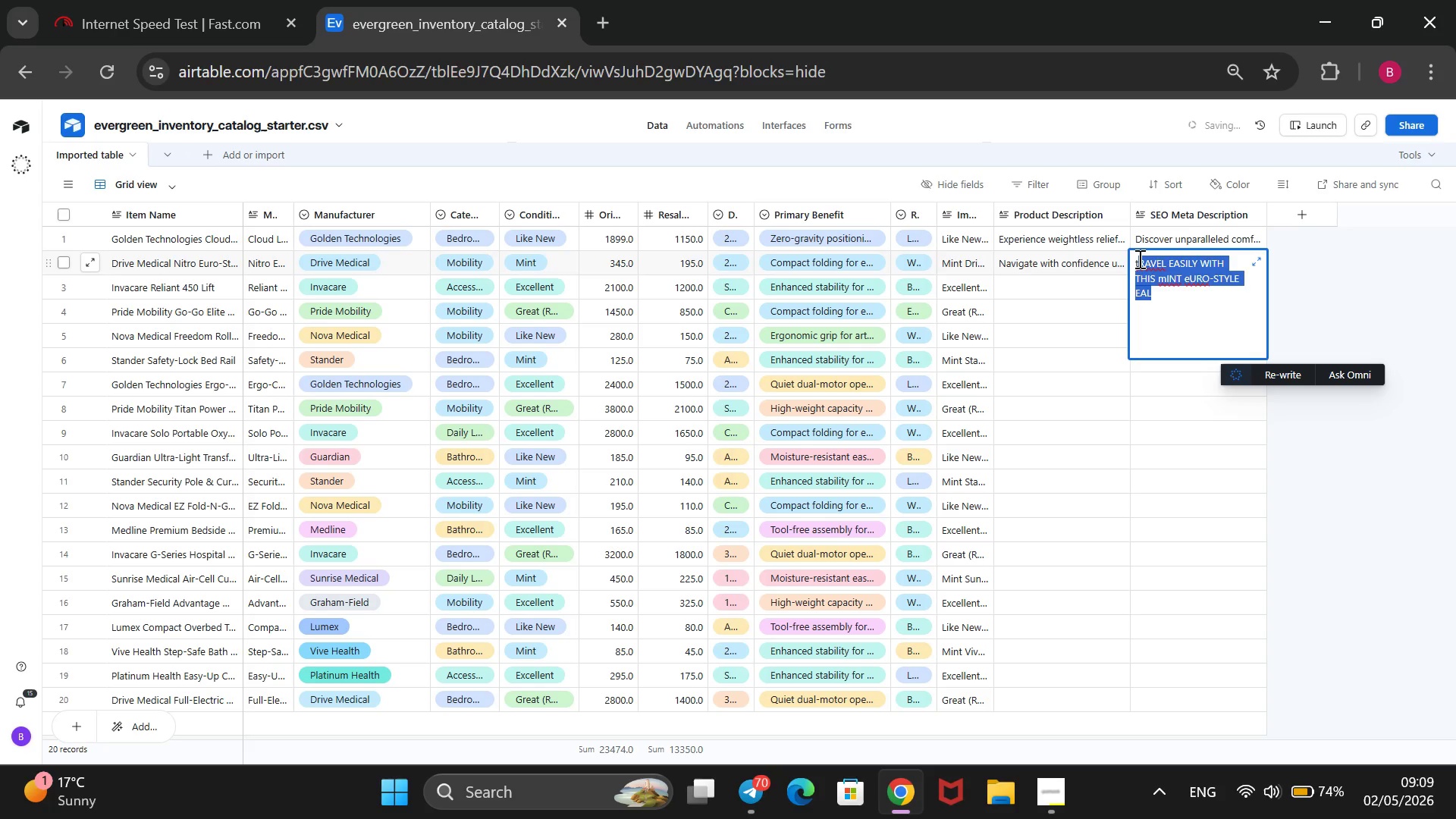 
key(Backspace)
key(Backspace)
type(Trave easily with this Mint Euro-style walker. Features a sleek, compact folding design for portabi.ity.@)
 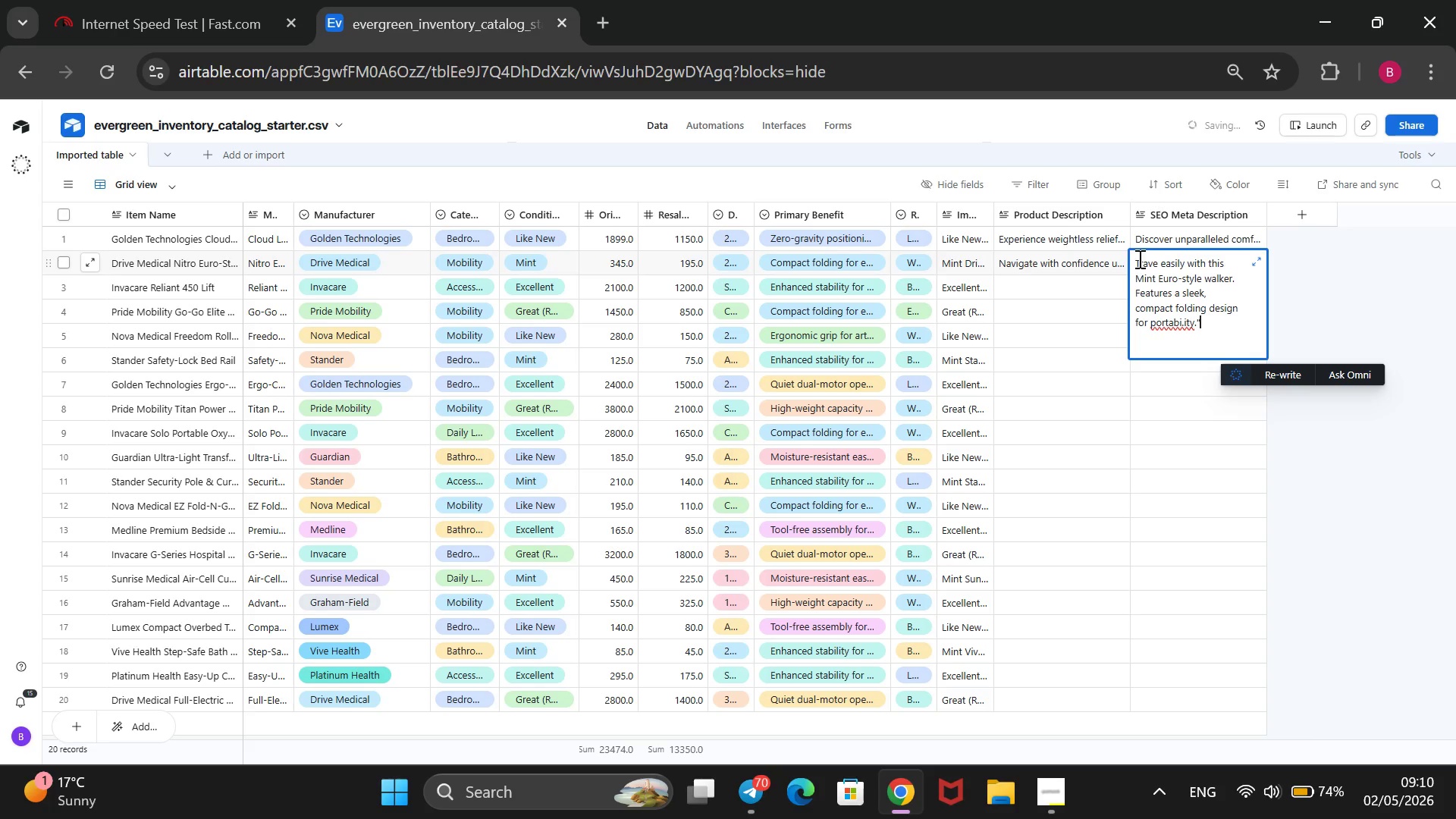 
hold_key(key=ArrowLeft, duration=0.7)
 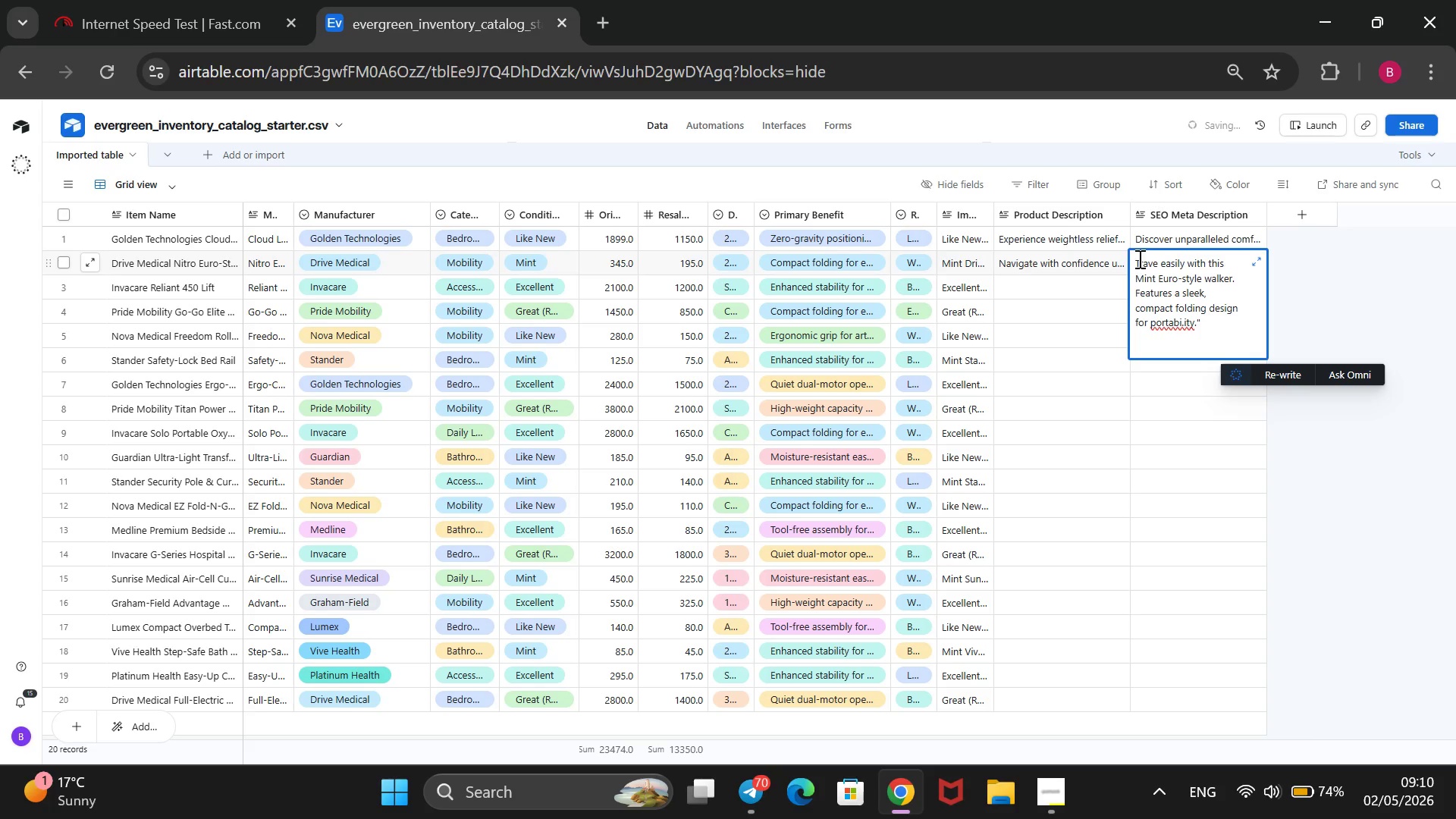 
key(Backspace)
 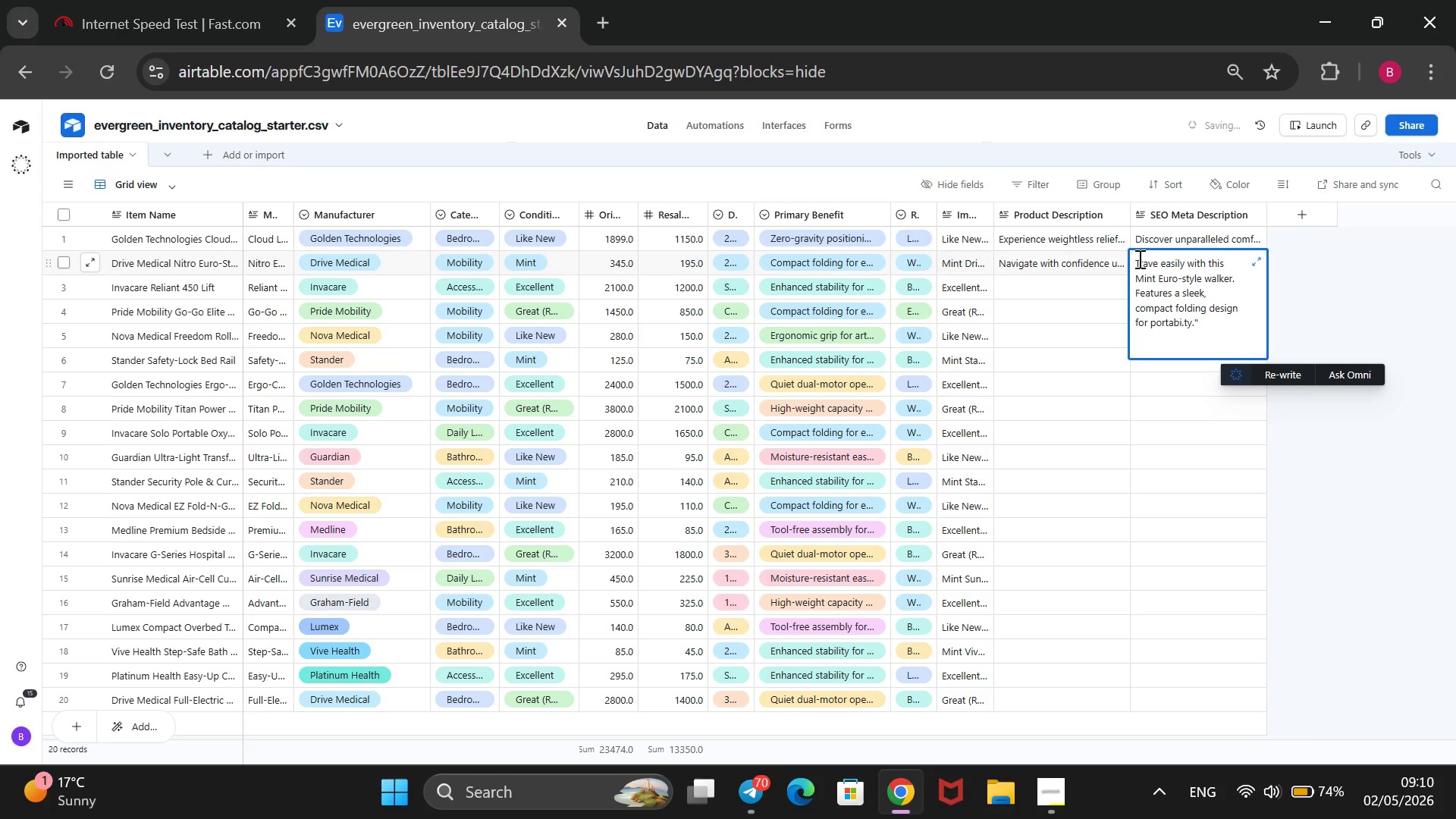 
key(Backspace)
 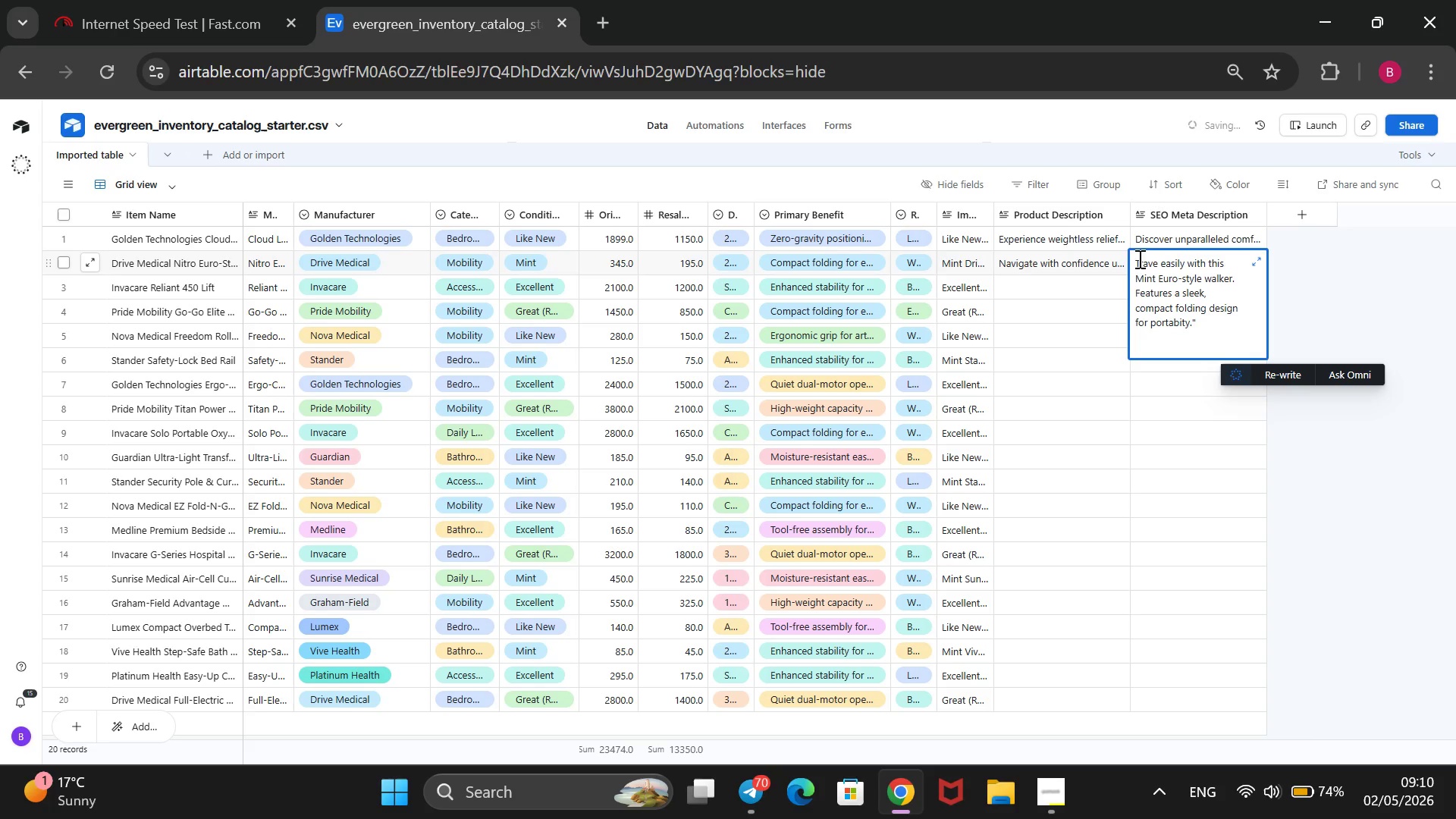 
key(L)
 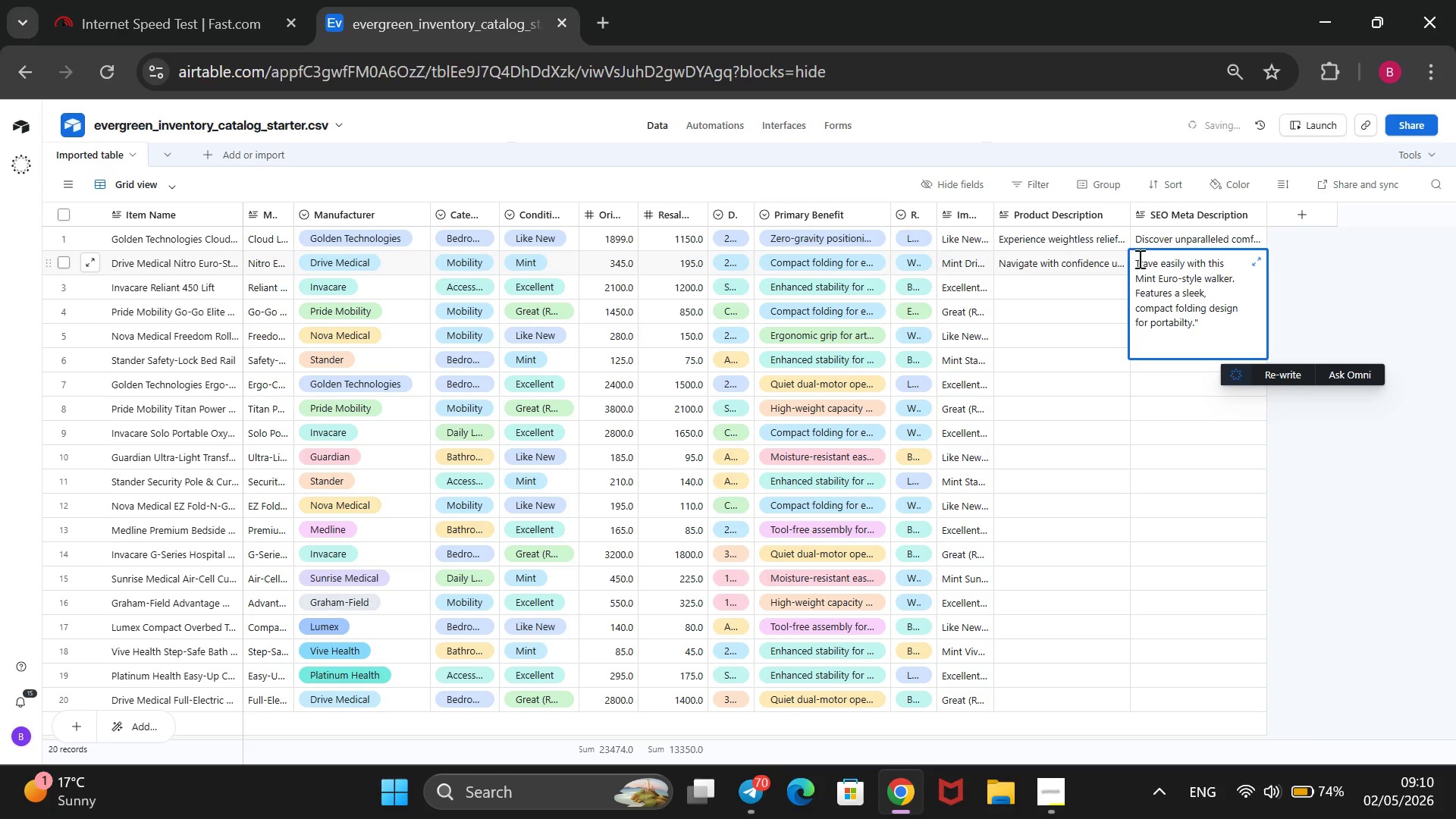 
key(ArrowRight)
 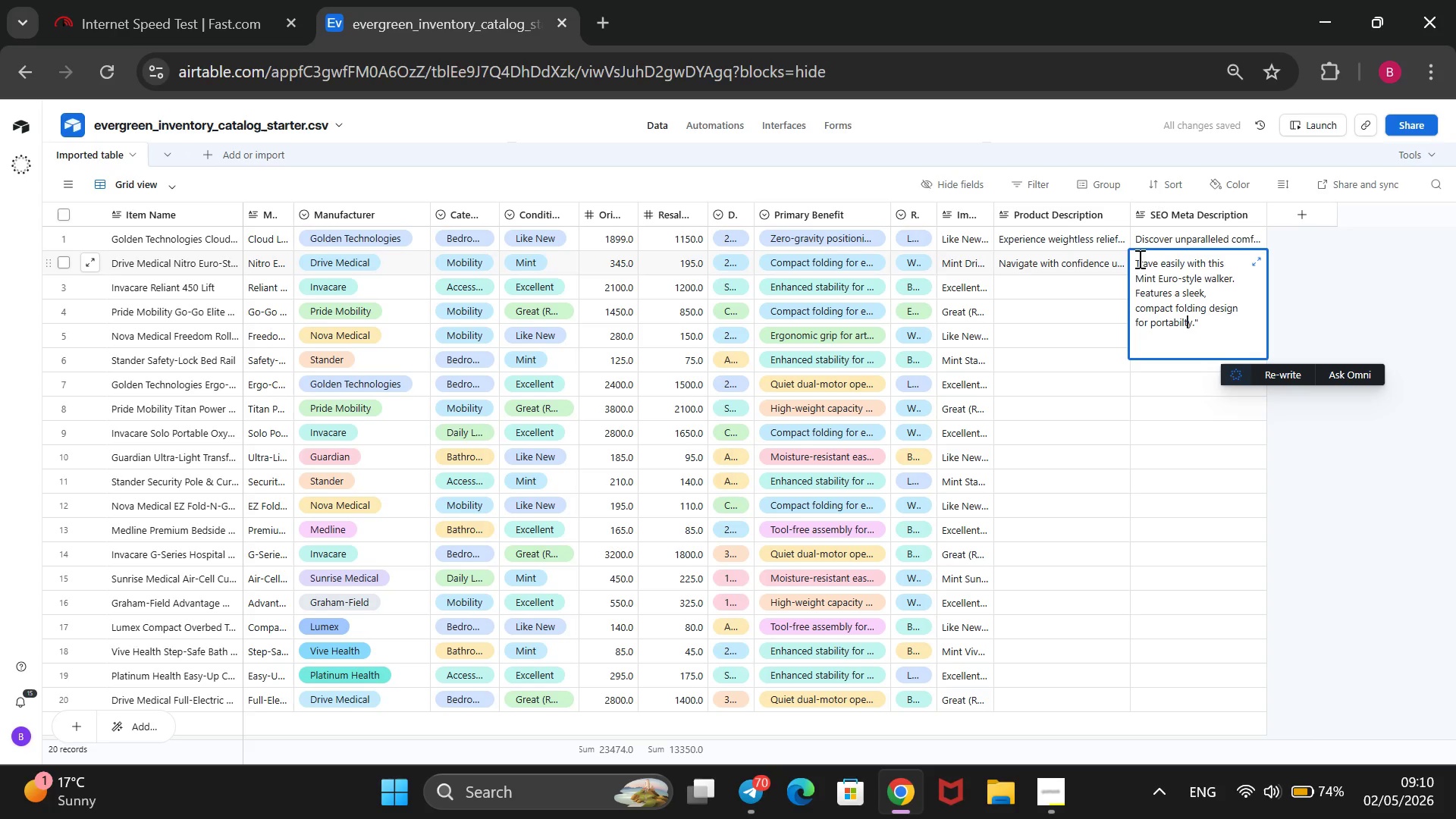 
key(ArrowLeft)
 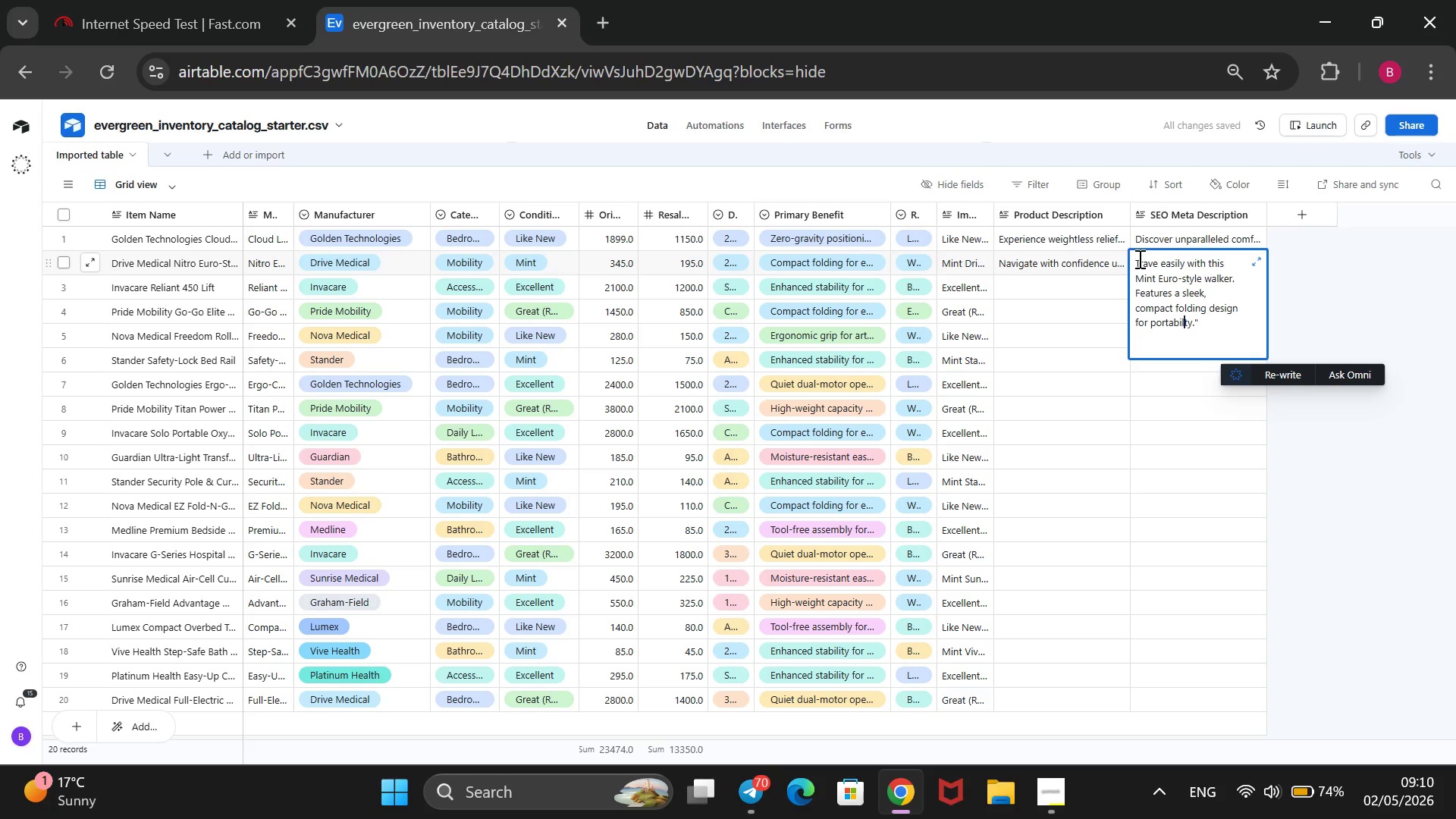 
key(I)
 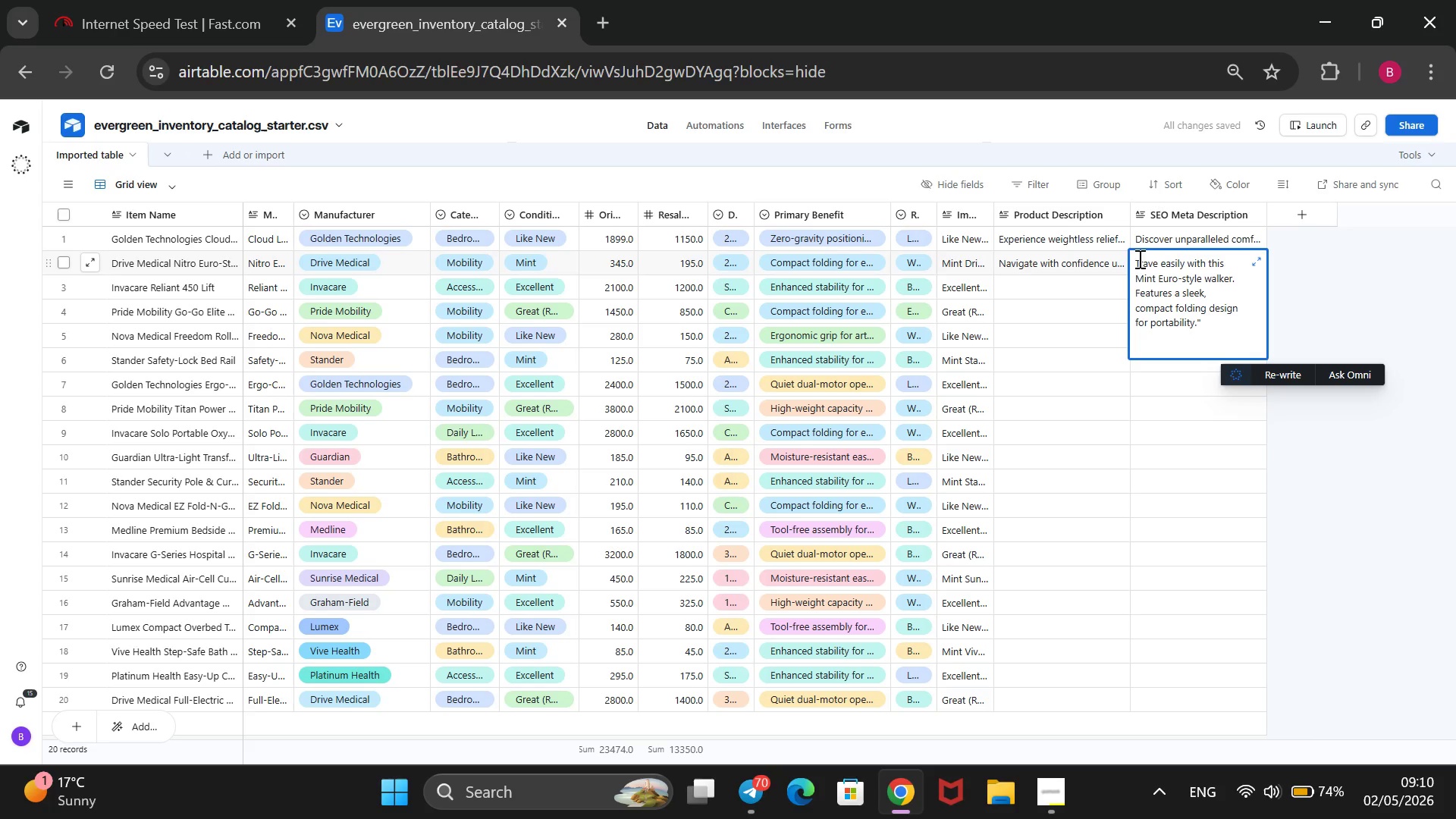 
hold_key(key=ArrowUp, duration=1.09)
 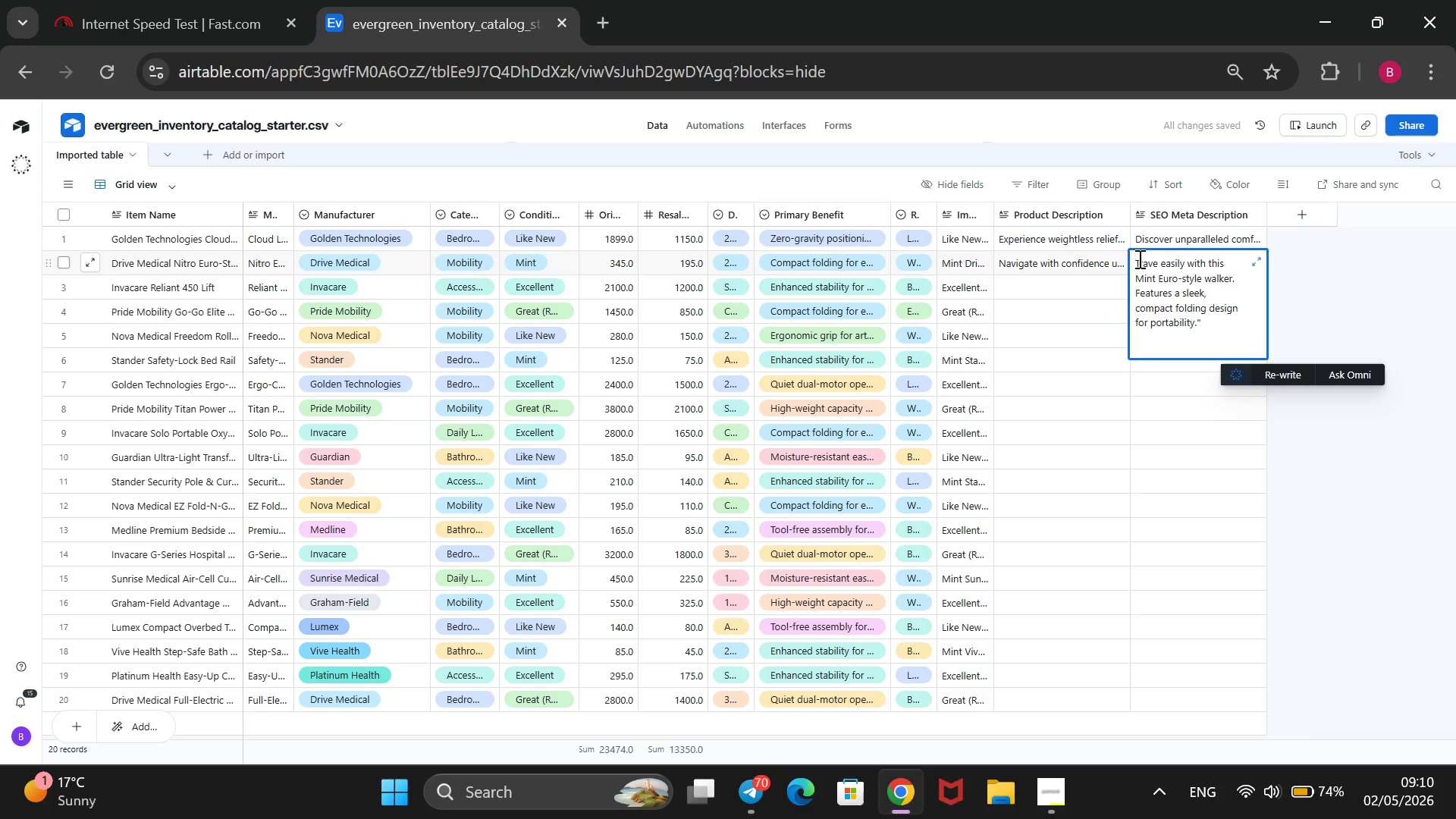 
key(Shift+2)
 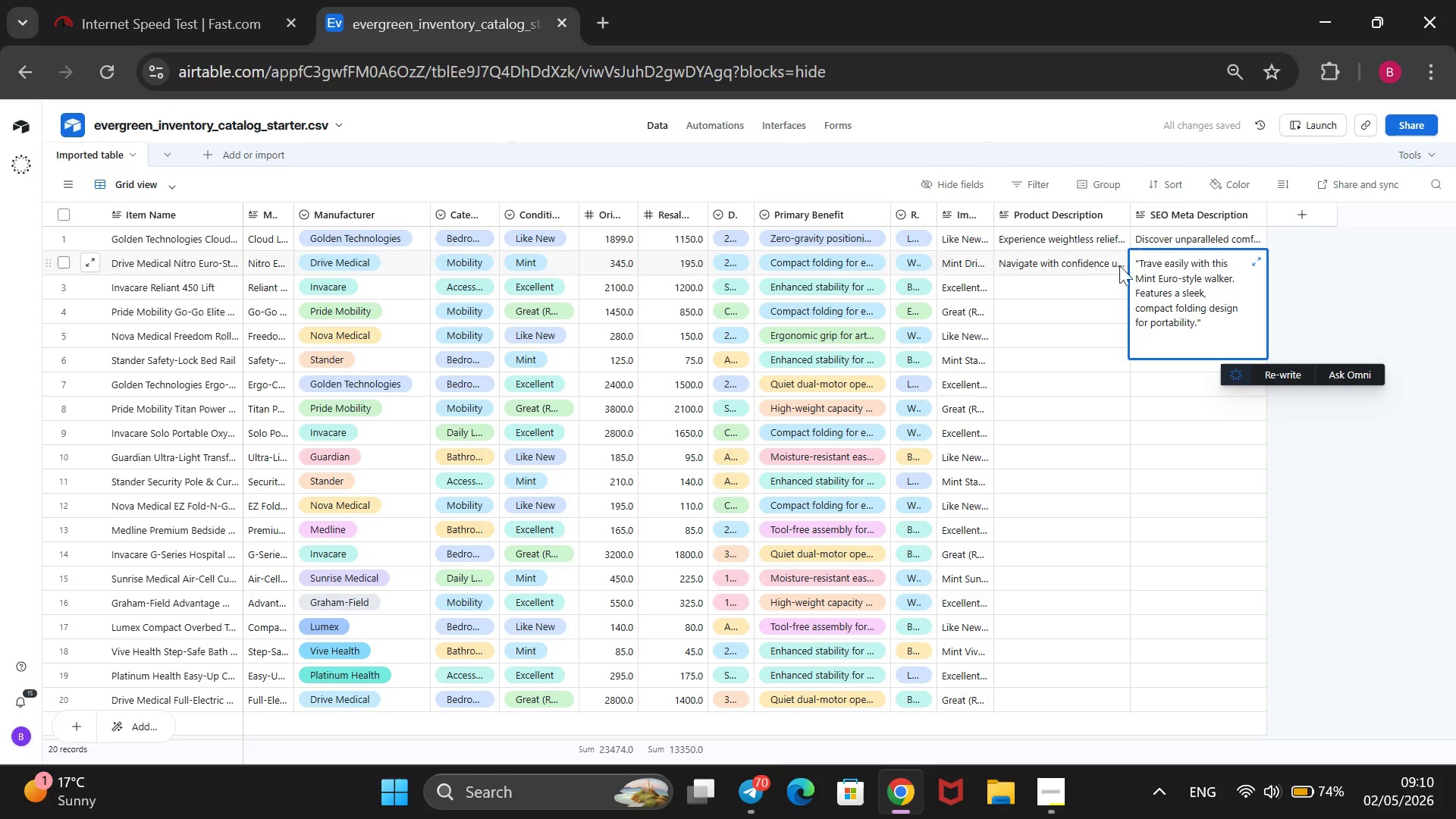 
left_click([1070, 285])
 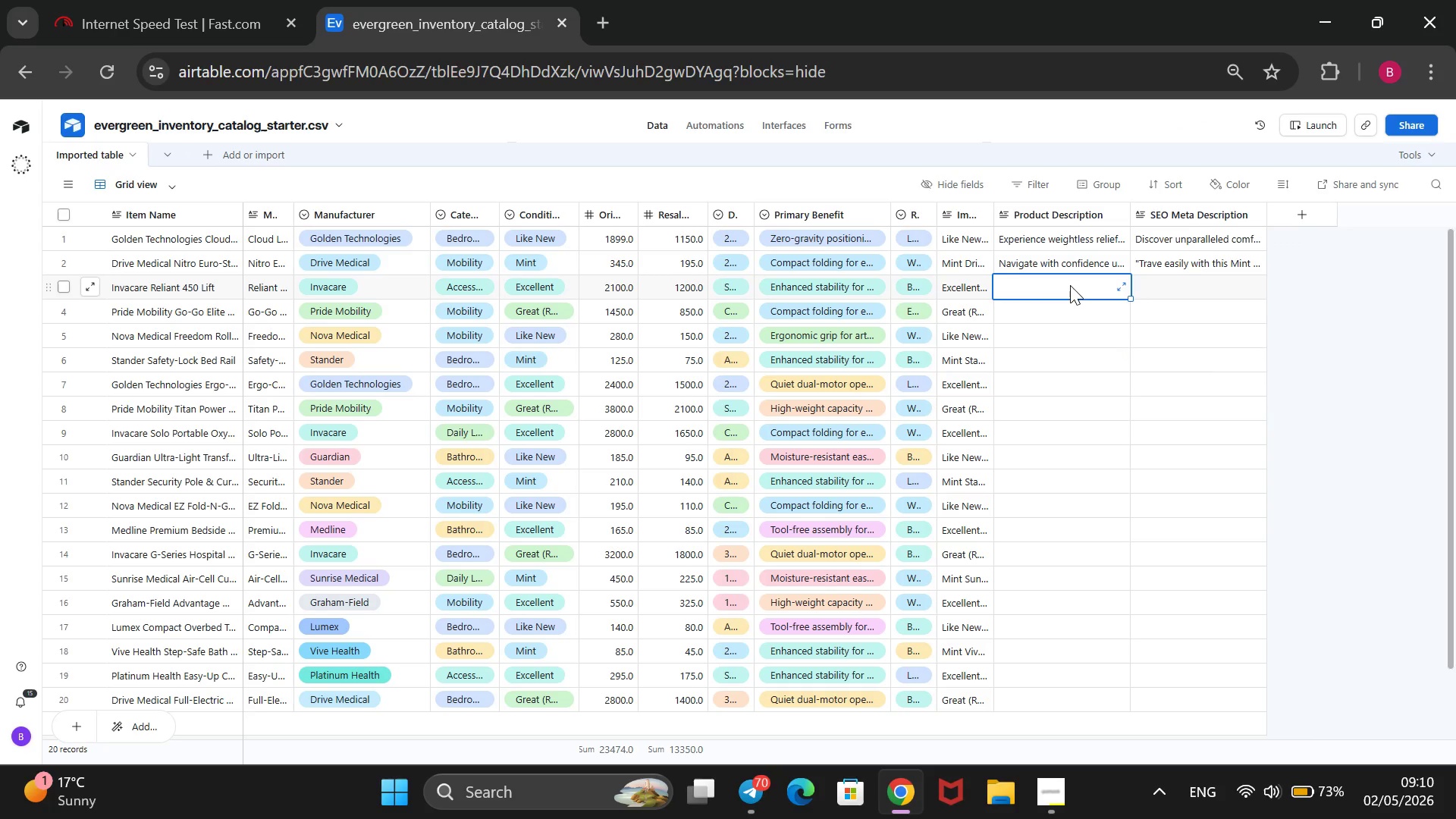 
wait(6.94)
 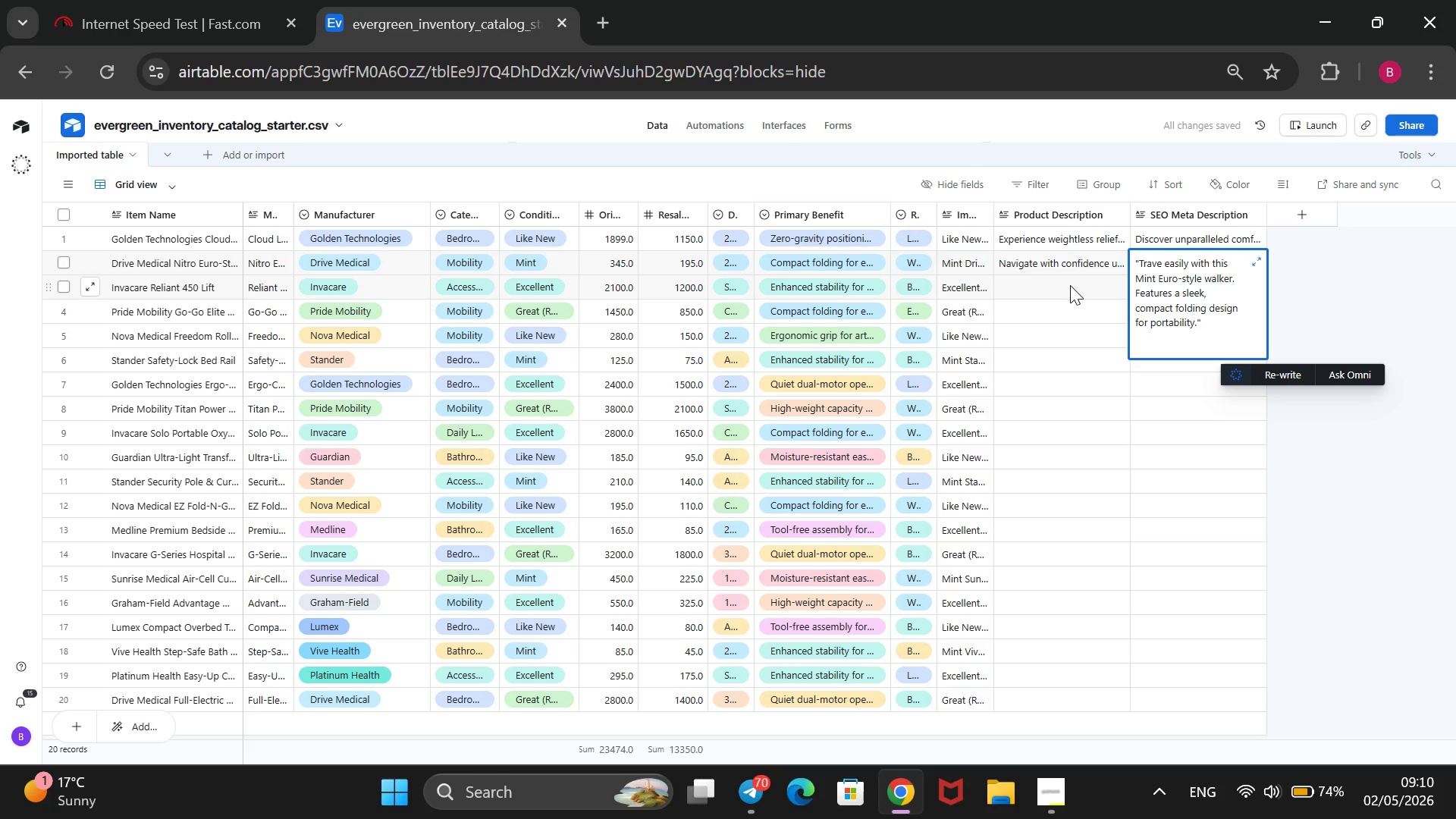 
type(Eb)
key(Backspace)
type(nsure safe transitions with the Invacare Reliant 450 Lift. This Excellent lift provides enhanced stability for transfers in the Bedrr)
key(Backspace)
type(oom, c )
key(Backspace)
type(ombining professional power with home-style comfort.@@)
 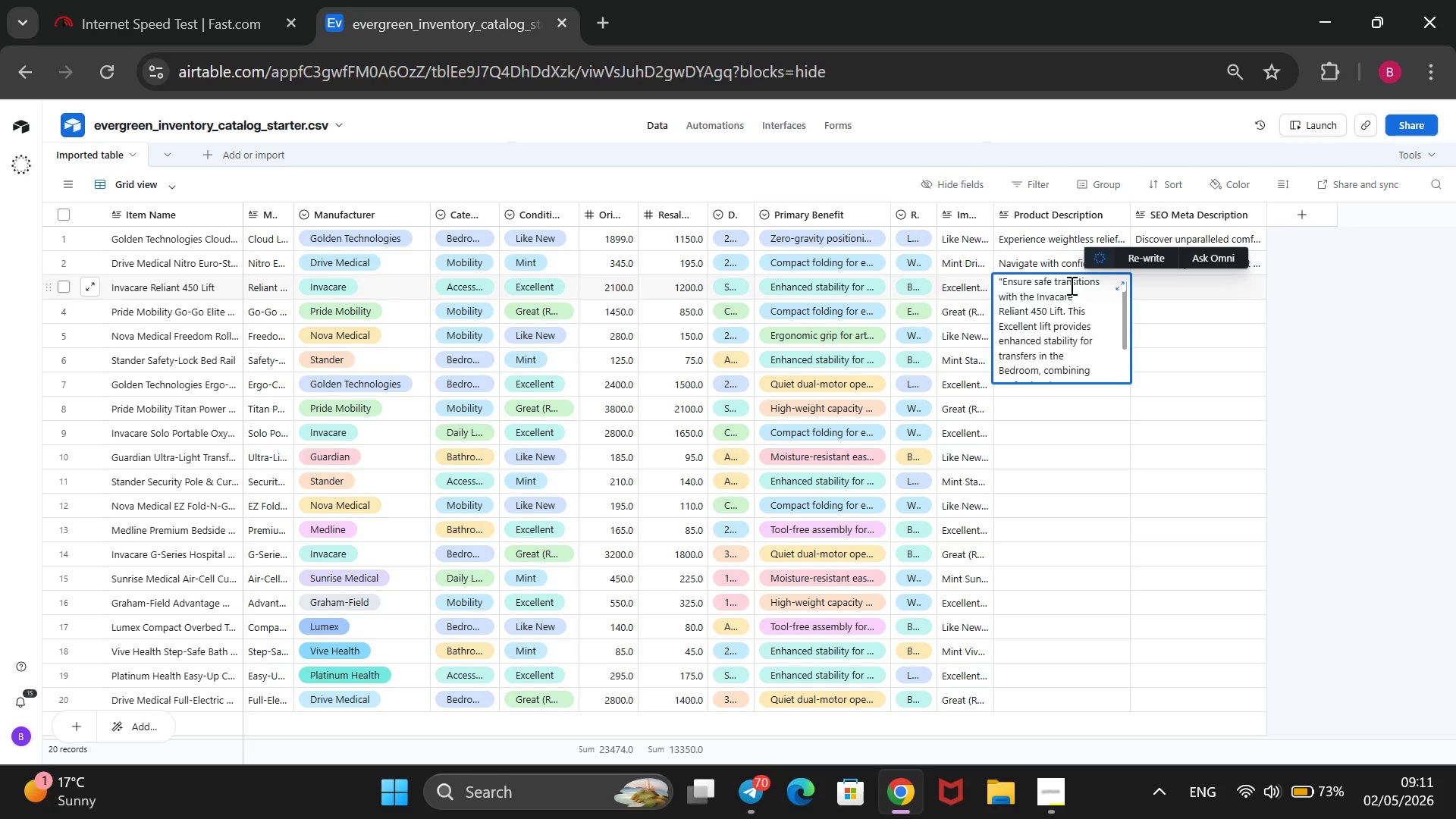 
 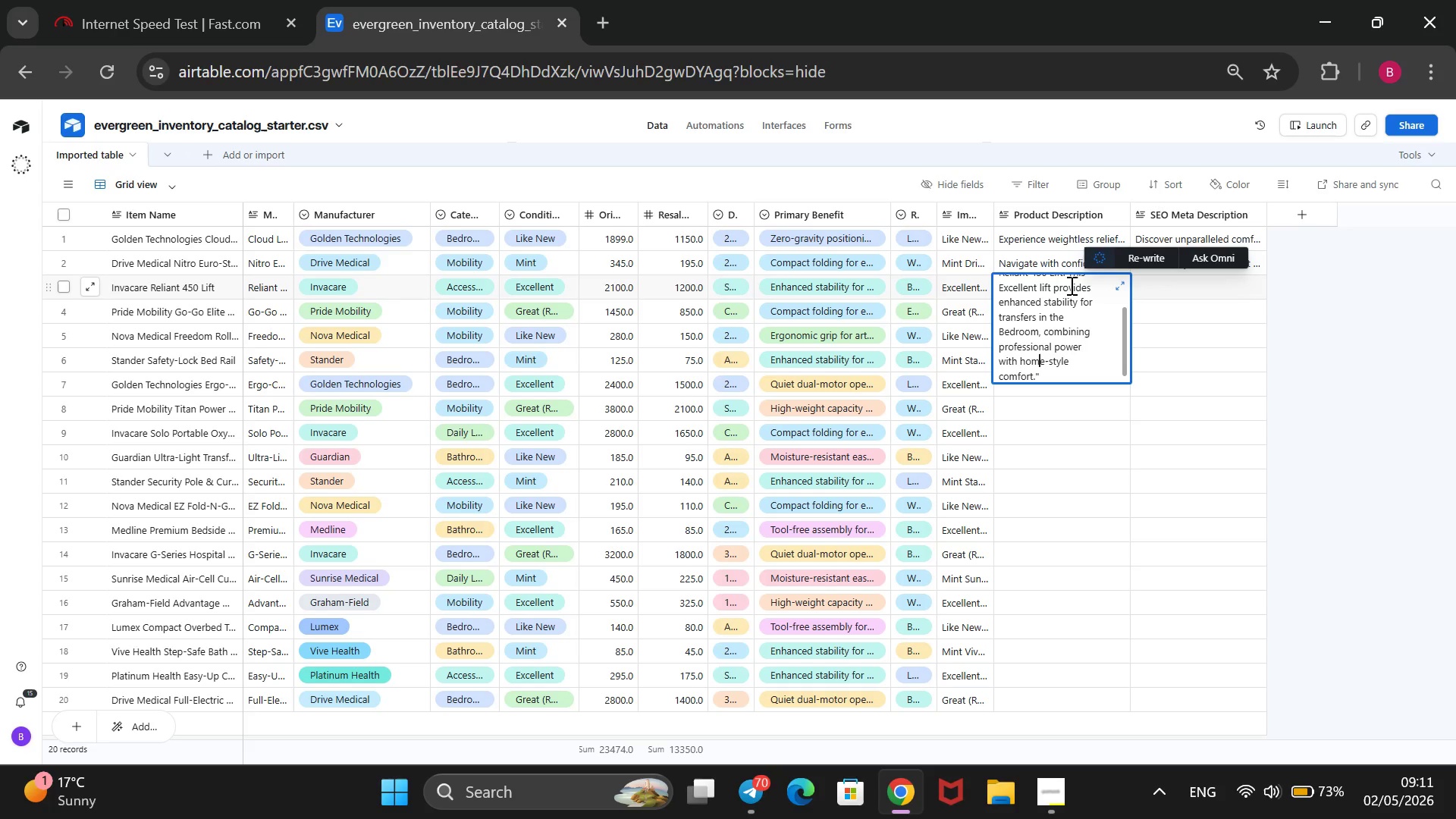 
hold_key(key=ArrowUp, duration=1.22)
 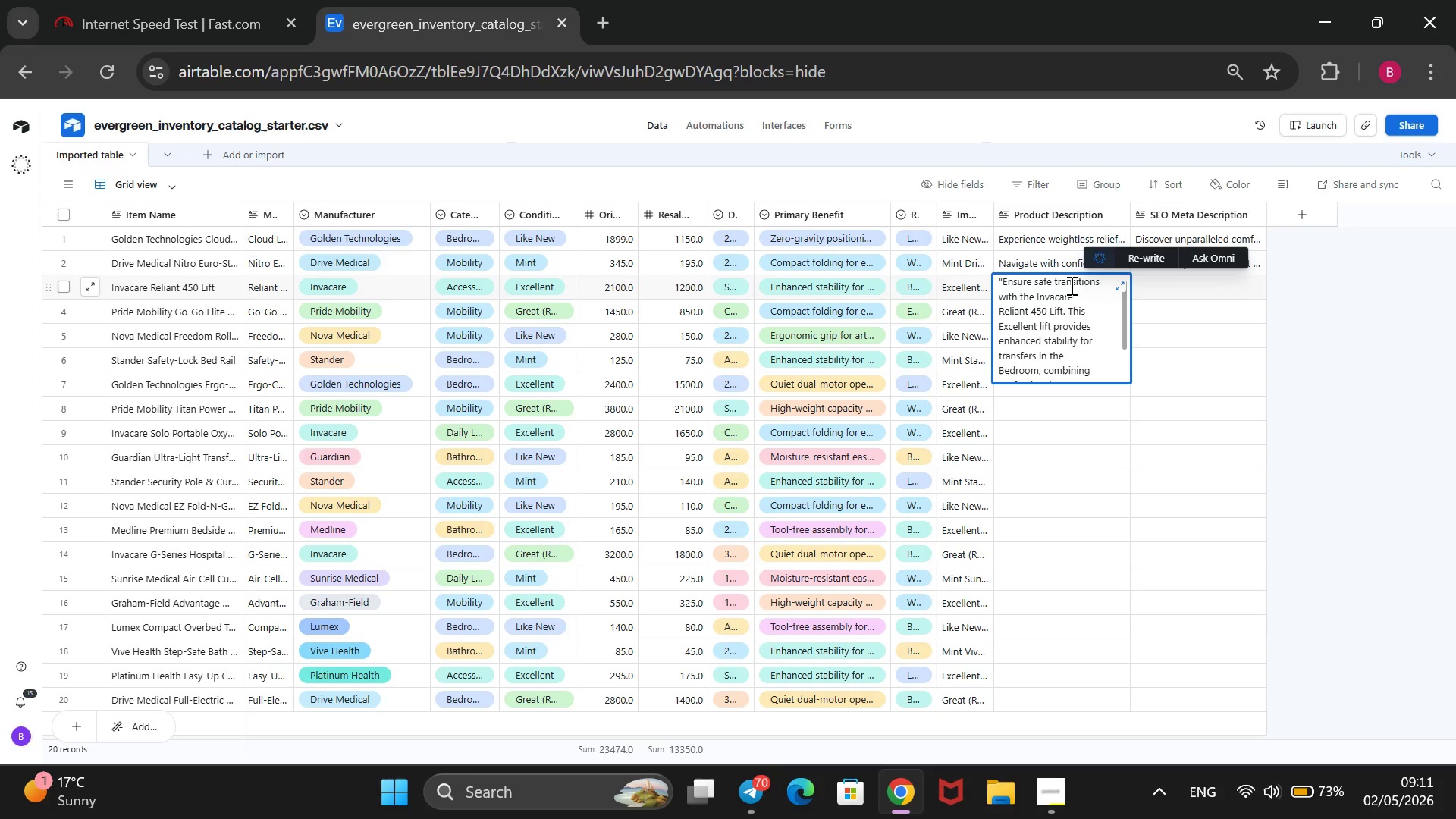 
left_click([1233, 290])
 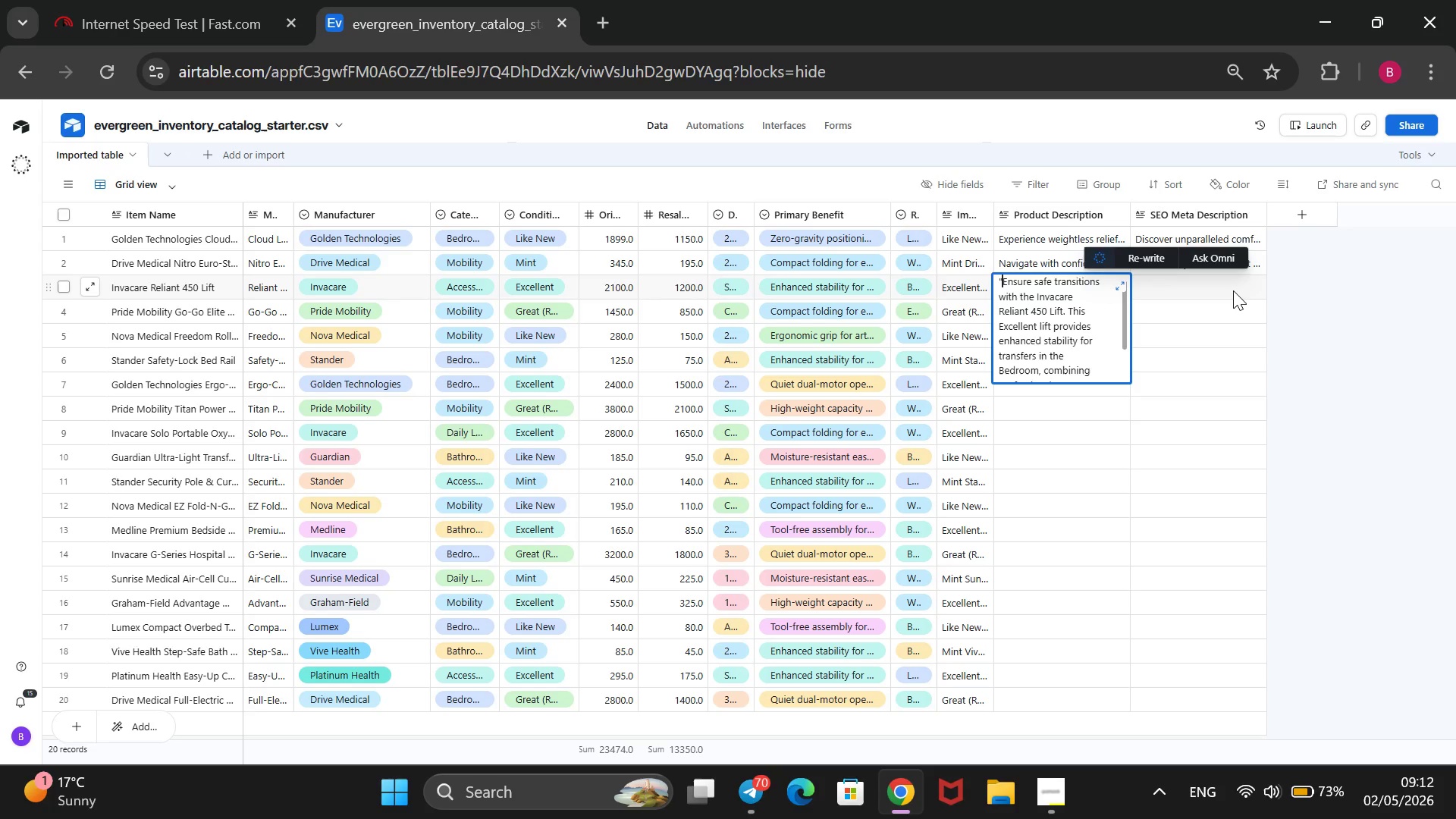 
type(Secure and Stav)
key(Backspace)
key(Backspace)
key(Backspace)
key(Backspace)
type(stable patient tranfers mase easy)
 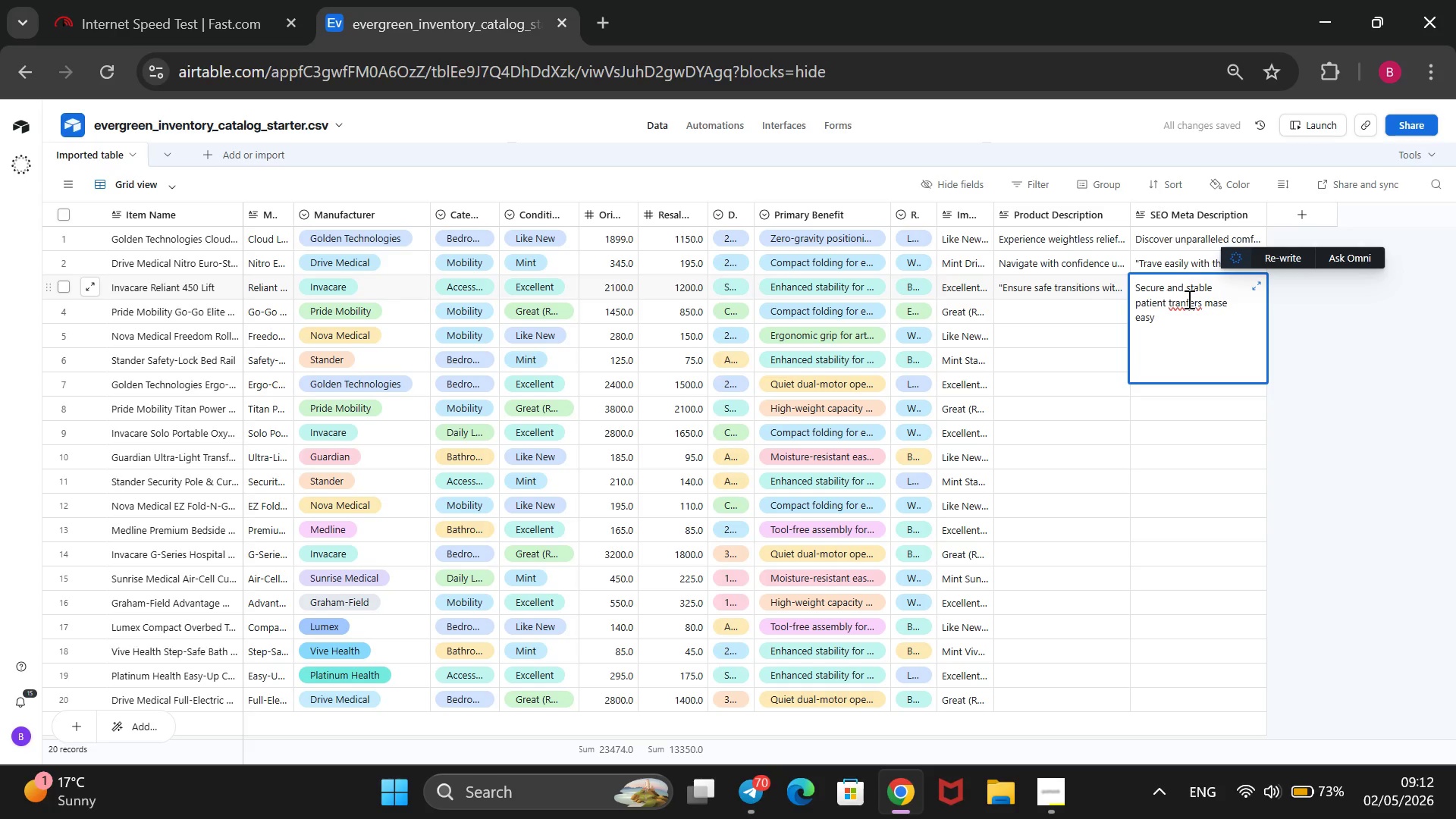 
wait(5.45)
 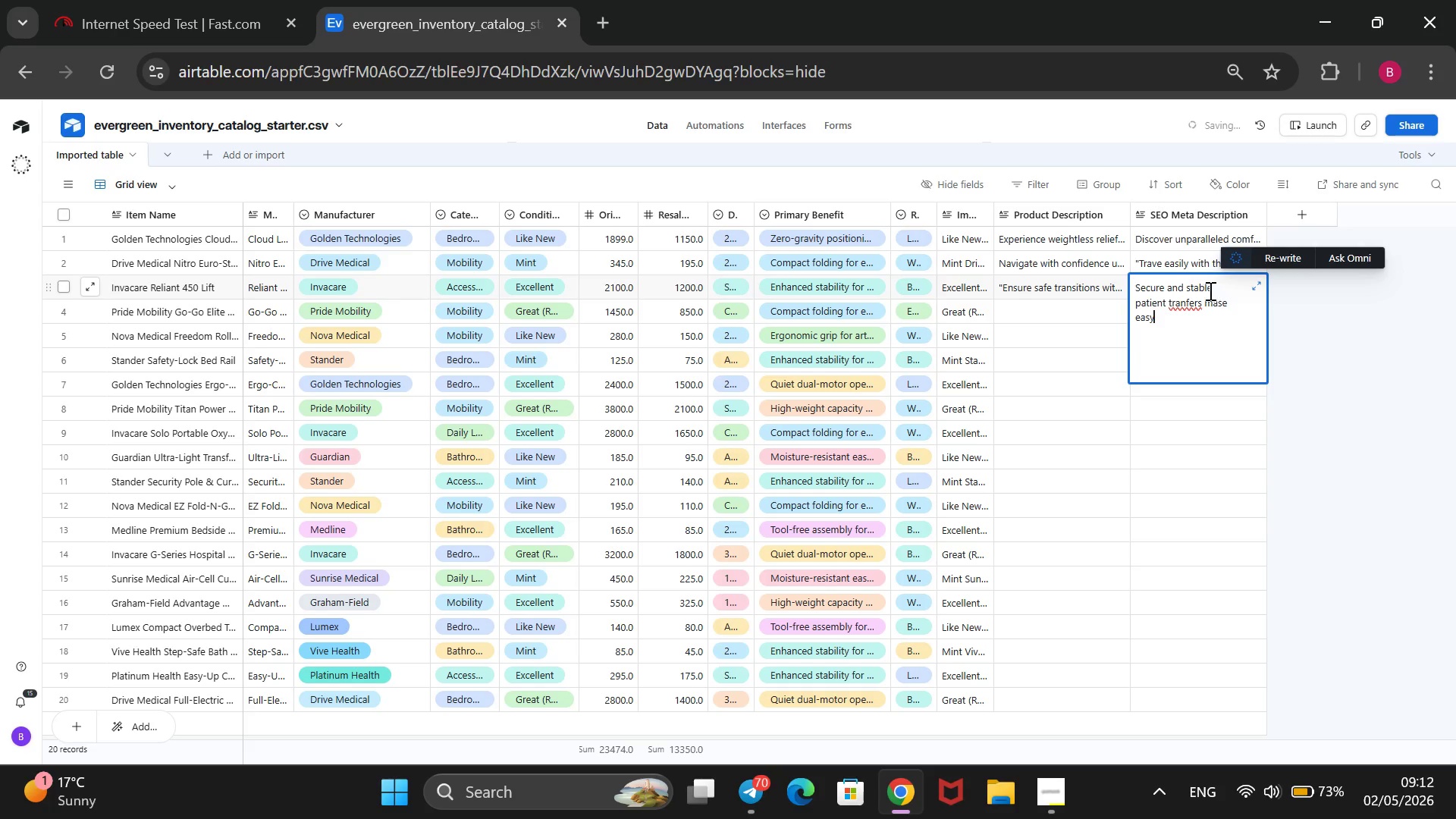 
left_click([1187, 300])
 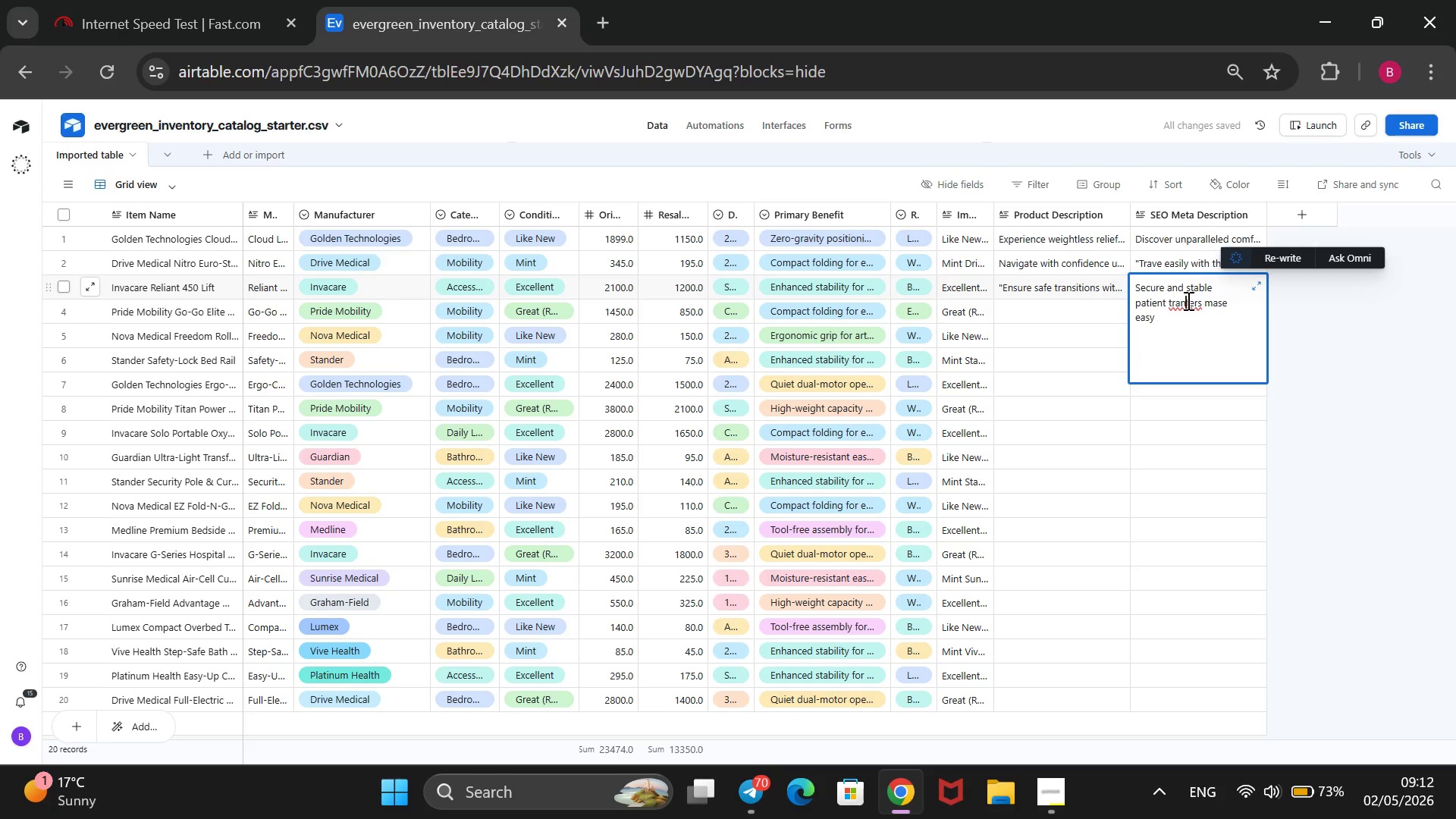 
key(S)
 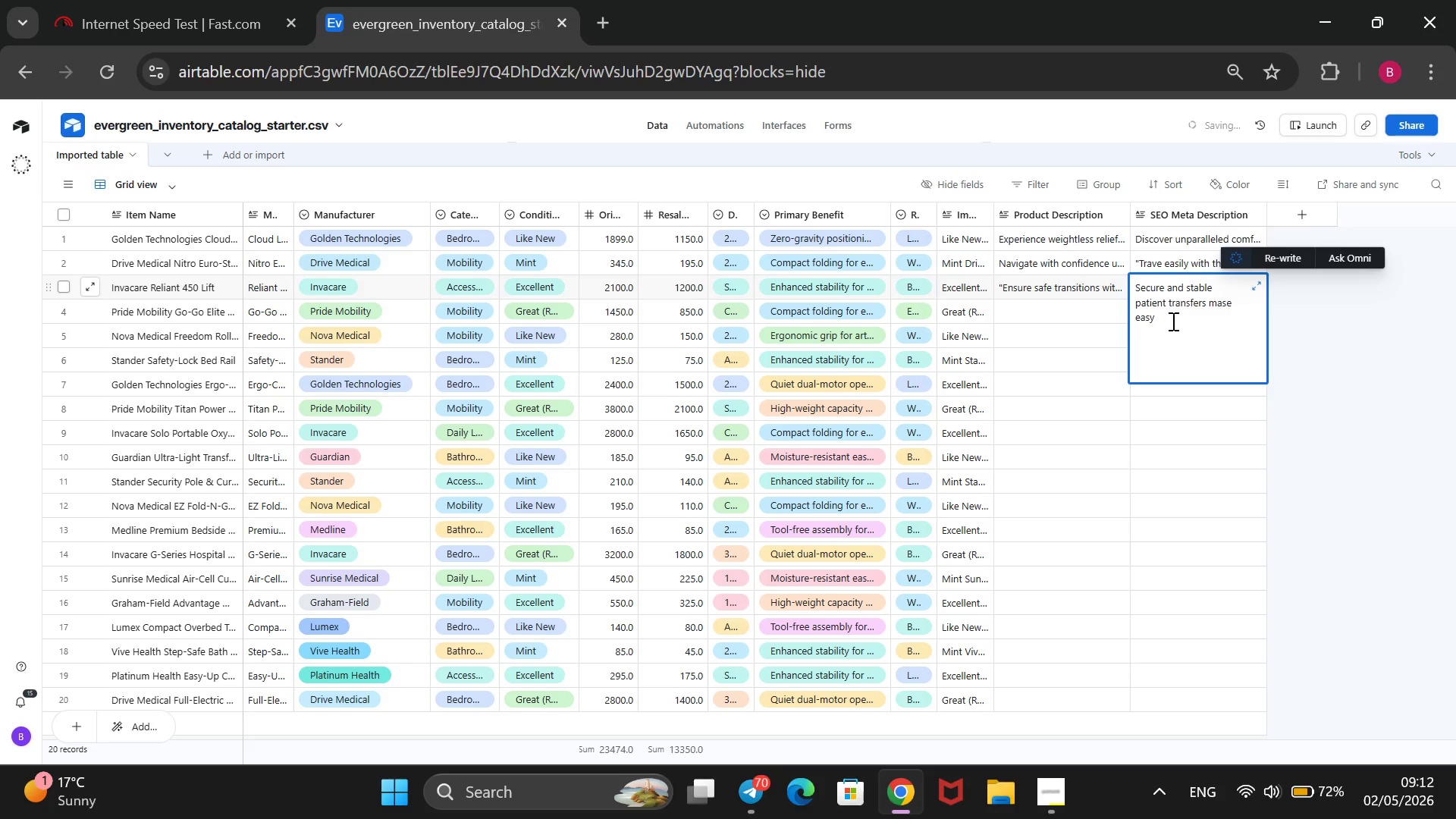 
left_click([1169, 323])
 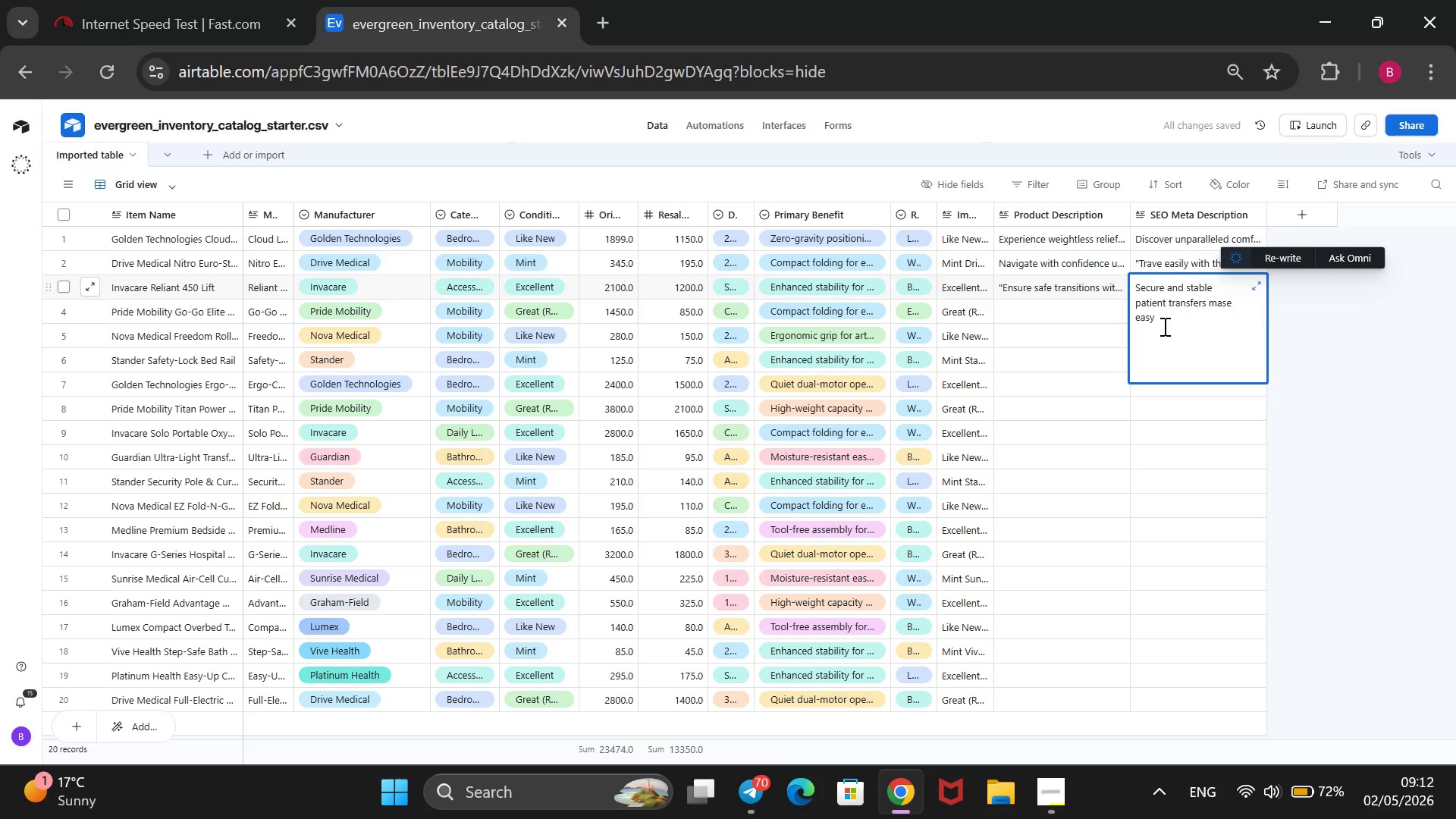 
left_click([1161, 325])
 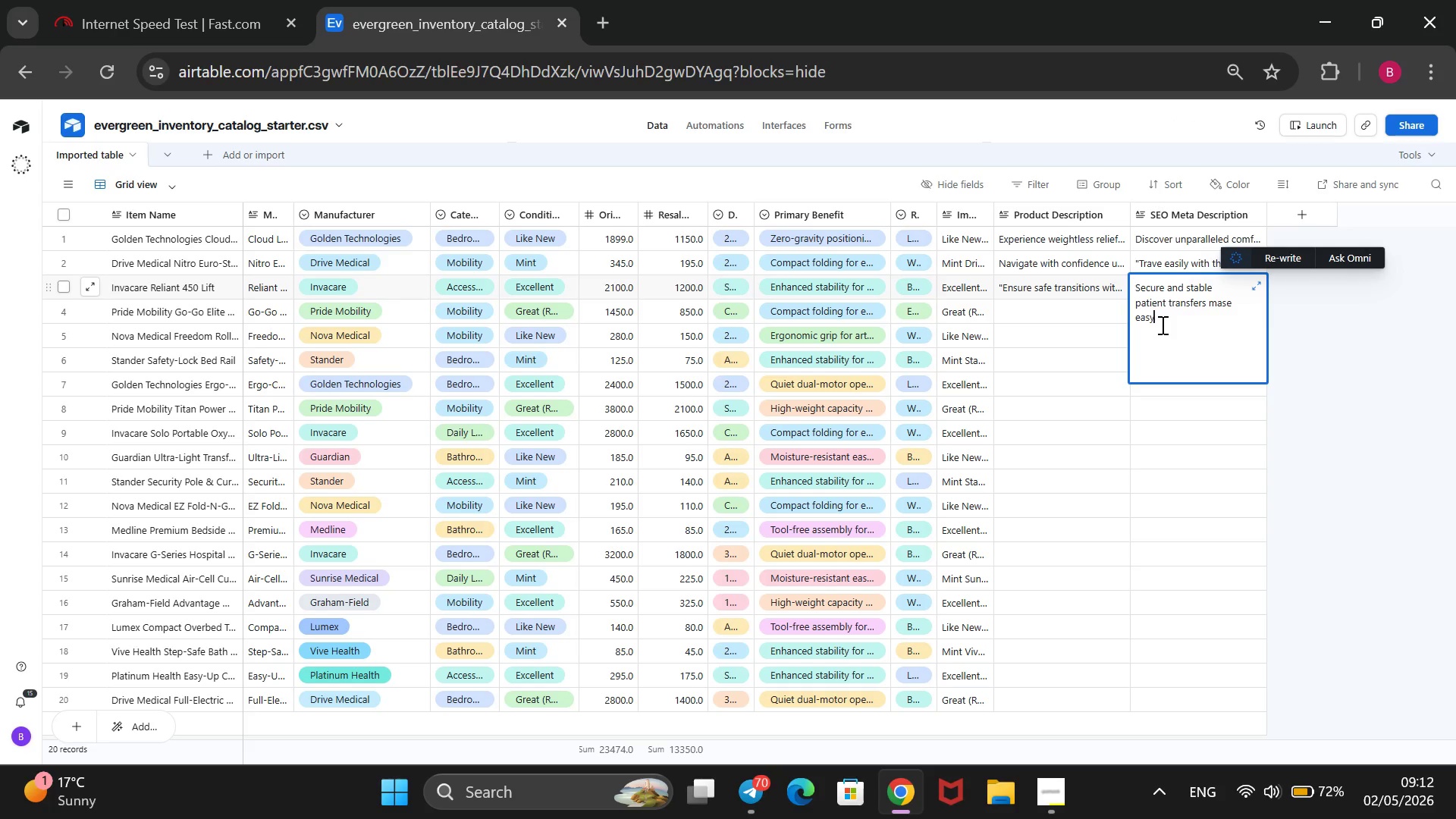 
type(. This Excellent-rated power lift ensures home safety.)
 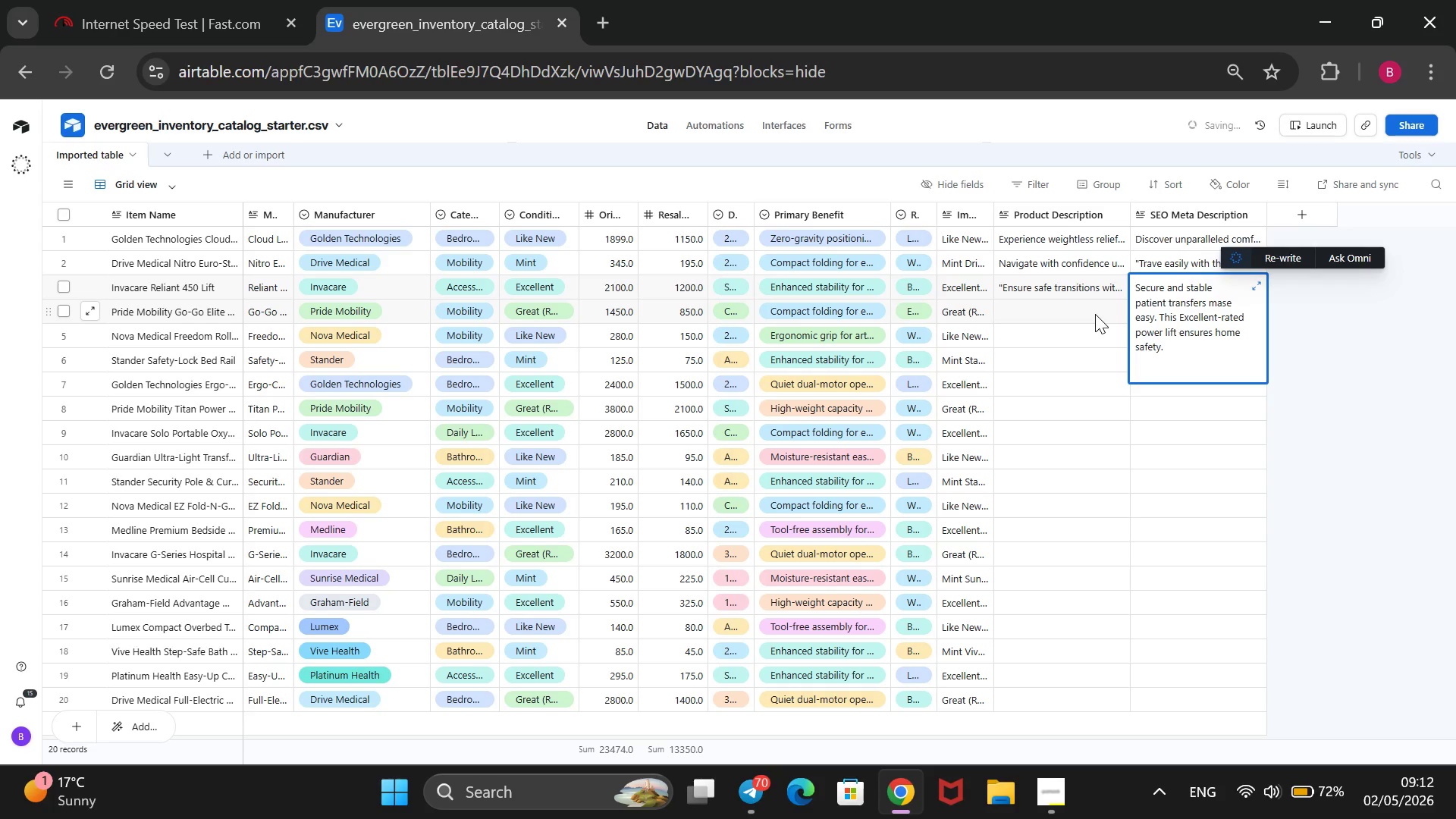 
type(h)
key(Backspace)
type(The pro)
key(Backspace)
type(ide )
key(Backspace)
key(Backspace)
key(Backspace)
key(Backspace)
key(Backspace)
key(Backspace)
type(Pride Mobility Go-Go Elite Traveller is the ultimate travel coma)
key(Backspace)
type(panion for seniors )
key(Backspace)
type(. Currently Great ())
 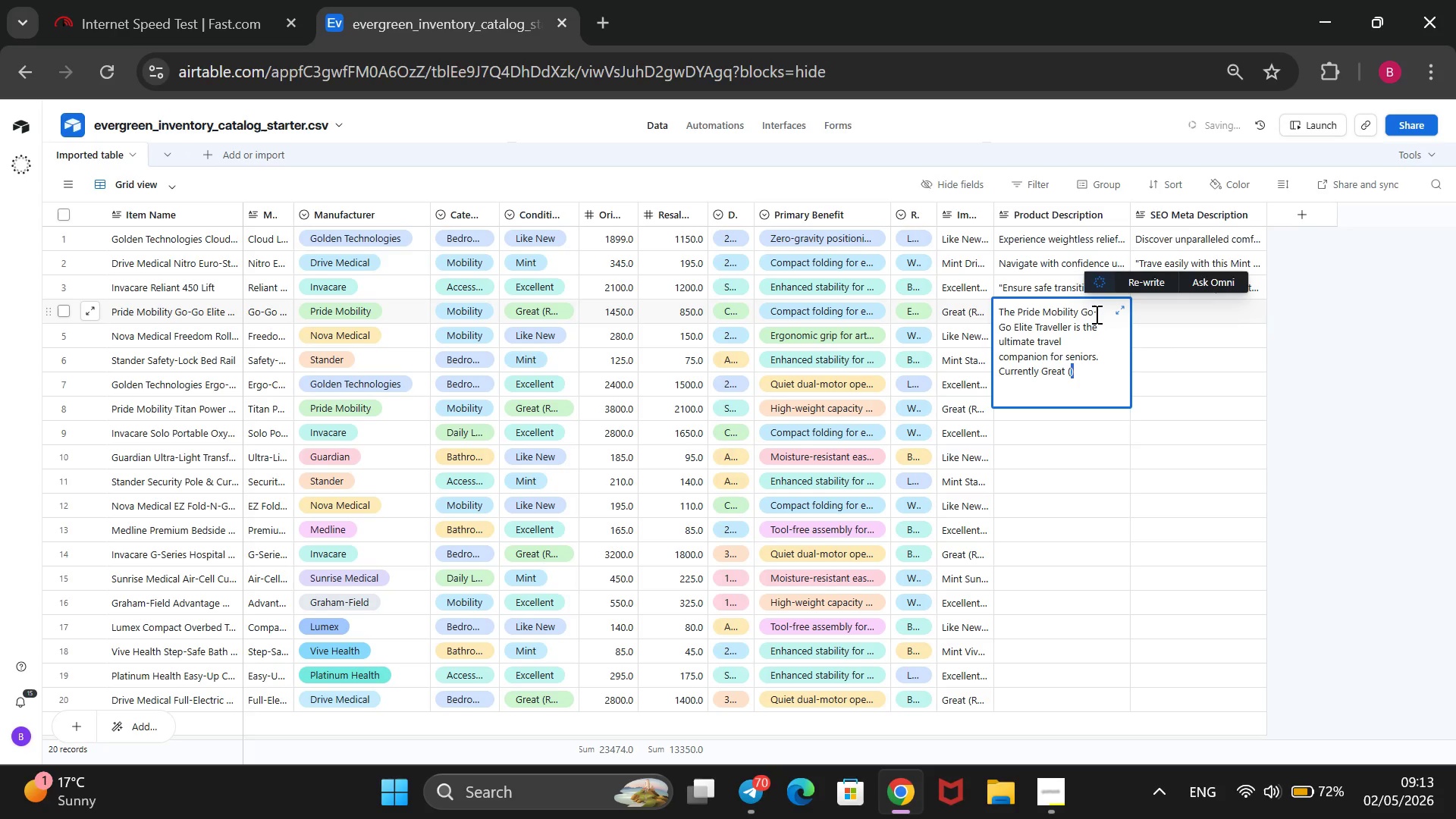 
key(Shift+ArrowLeft)
 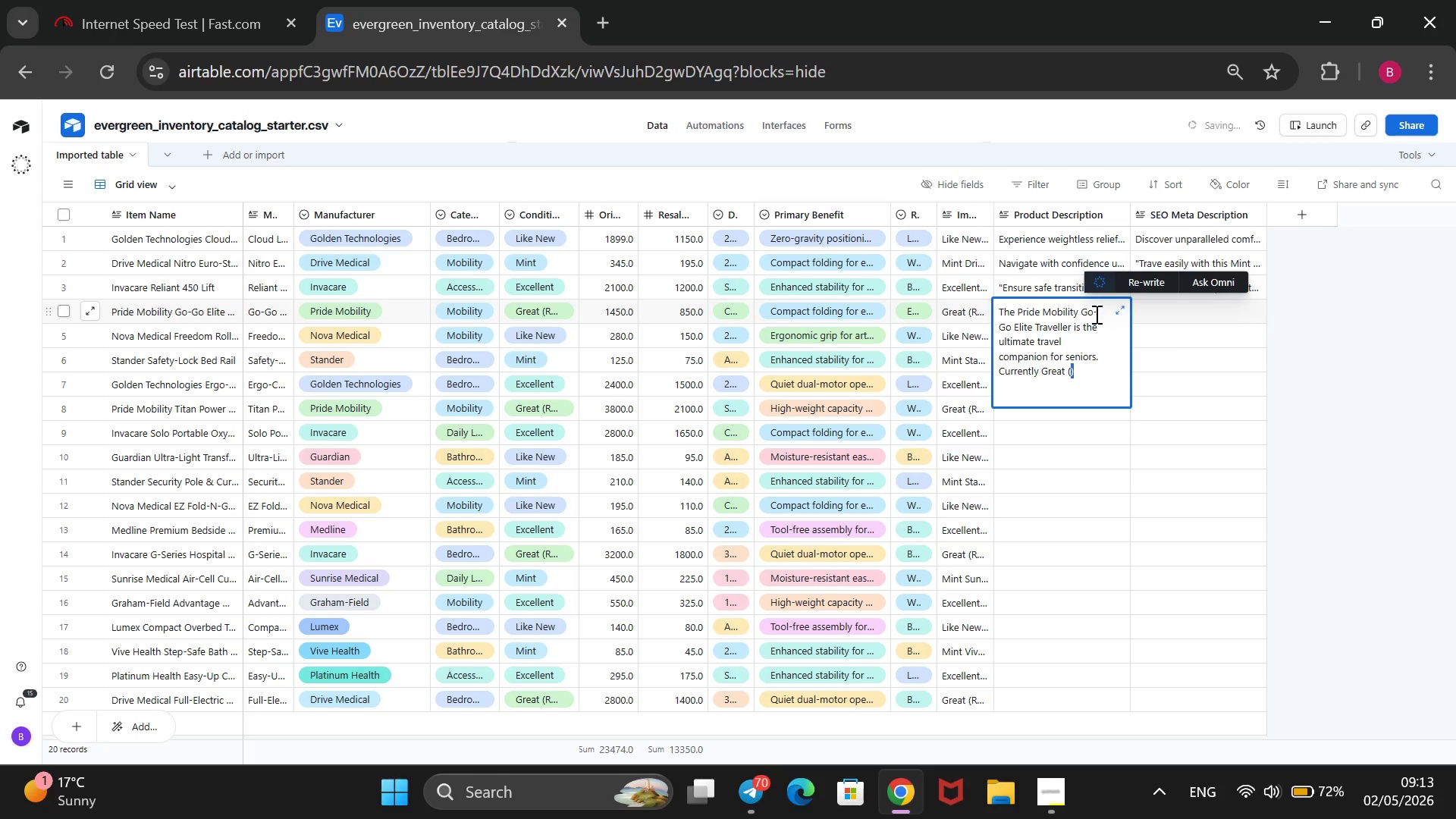 
type(Refubrished), it features a quick-fold design perfect fot the Entryway.)
 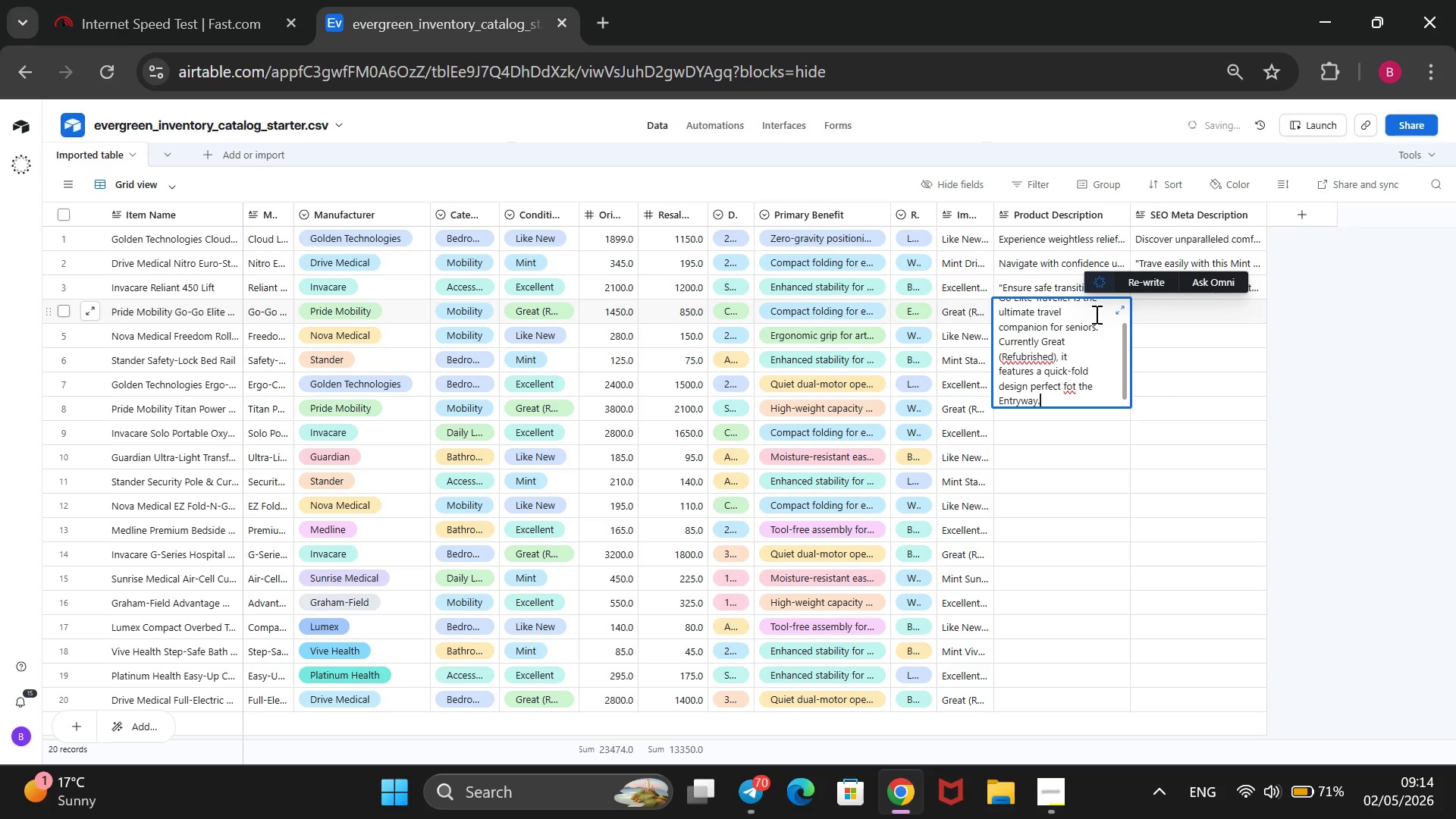 
left_click([1076, 384])
 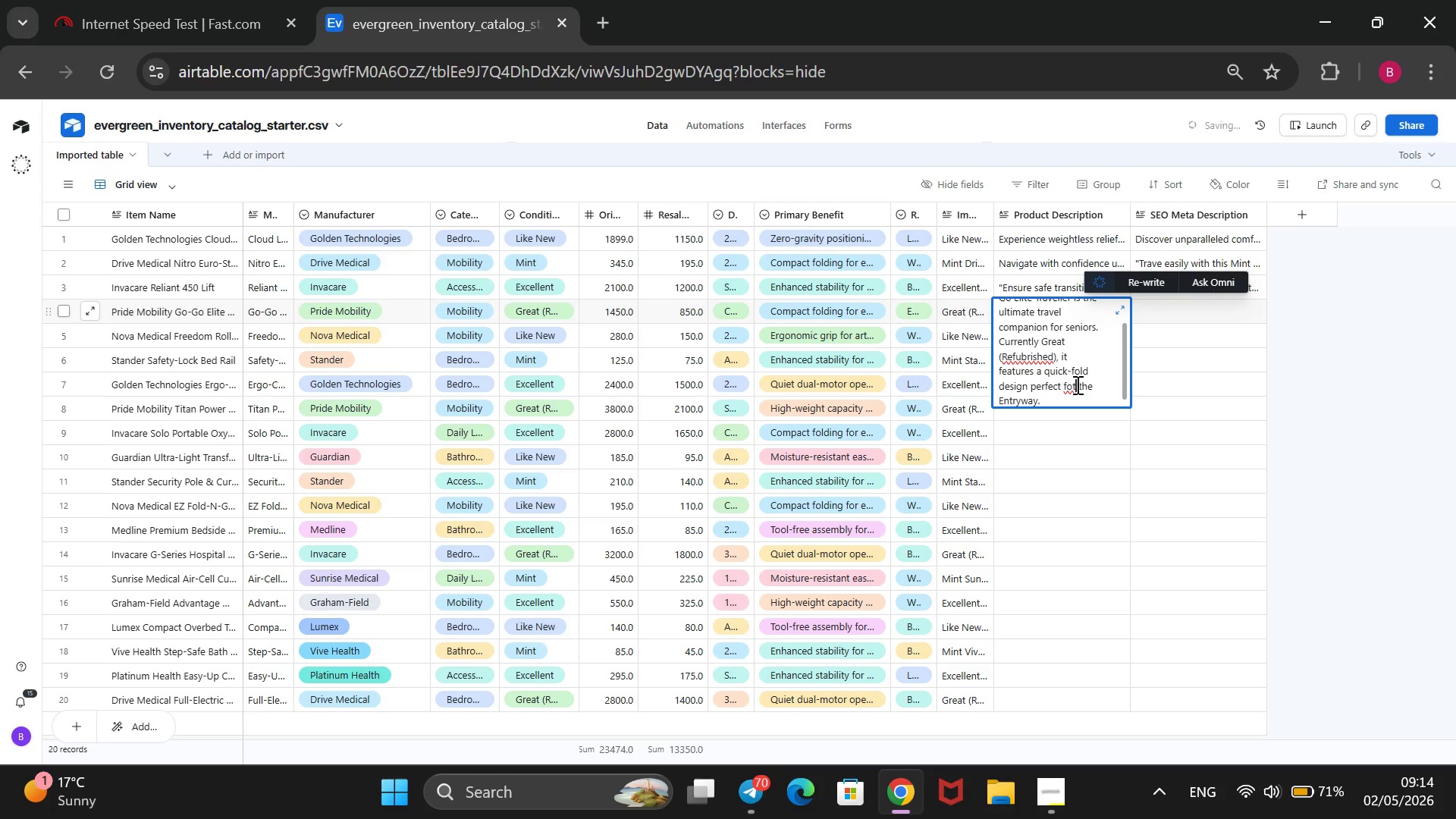 
key(Backspace)
 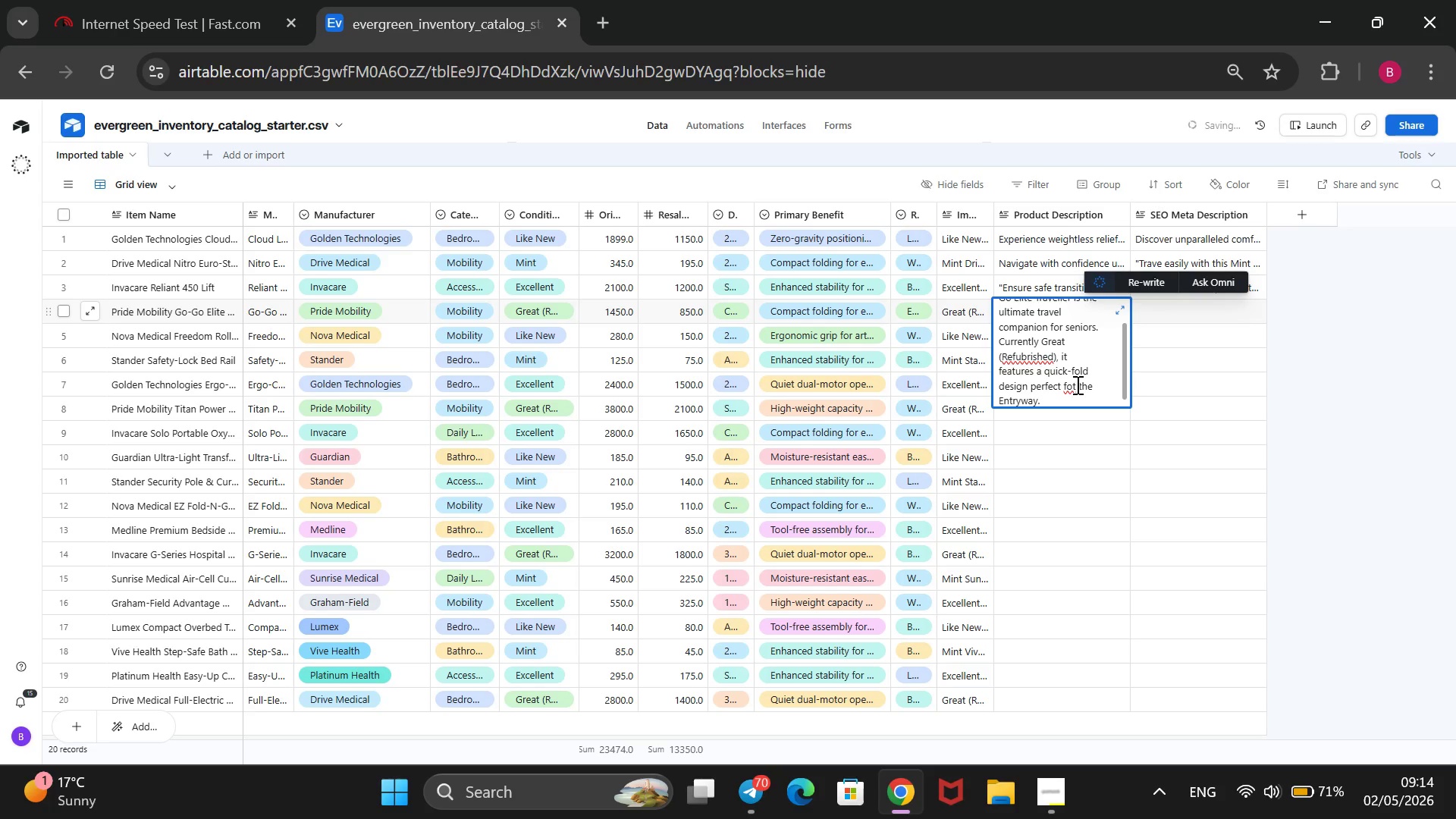 
key(R)
 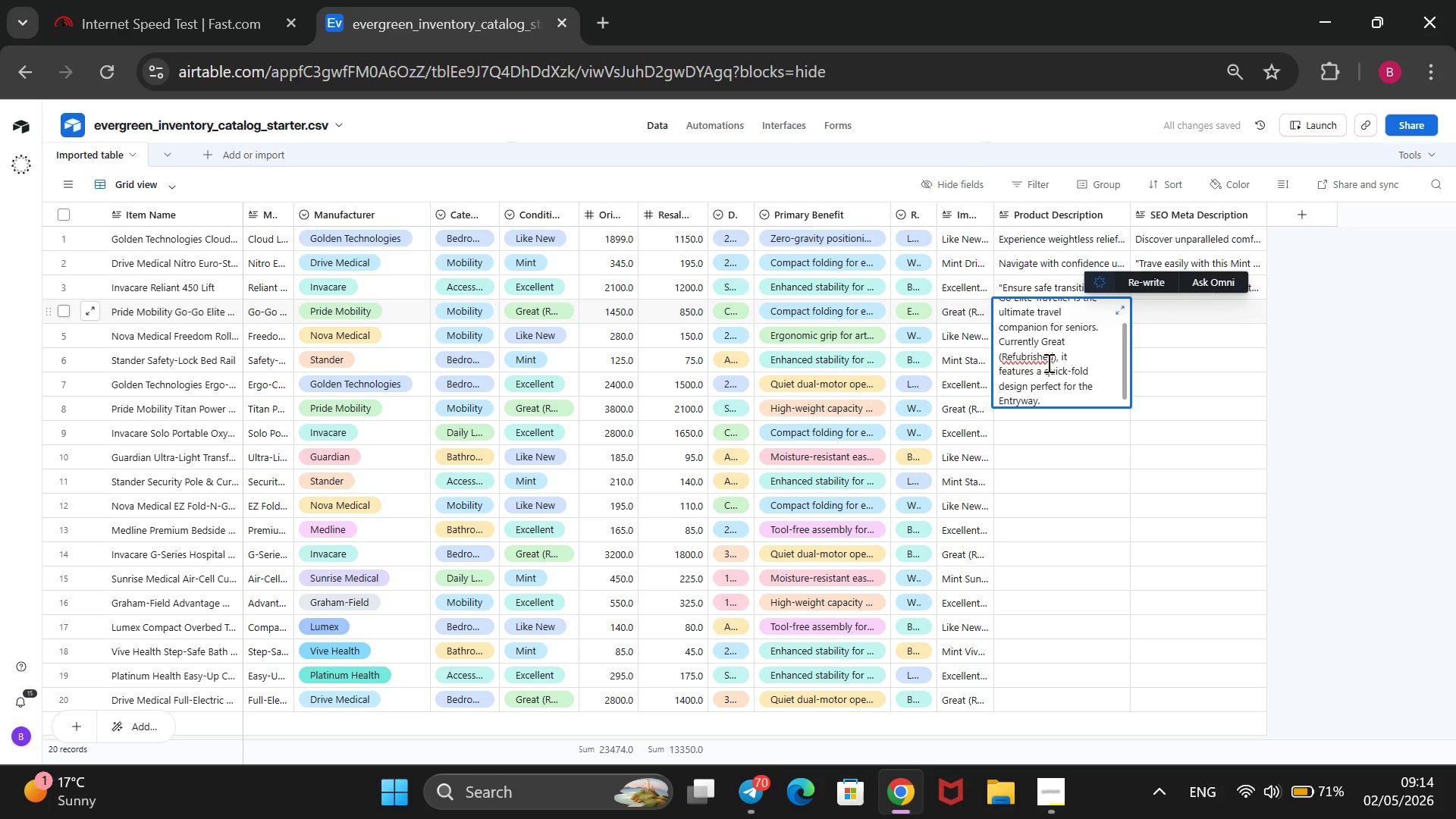 
wait(7.8)
 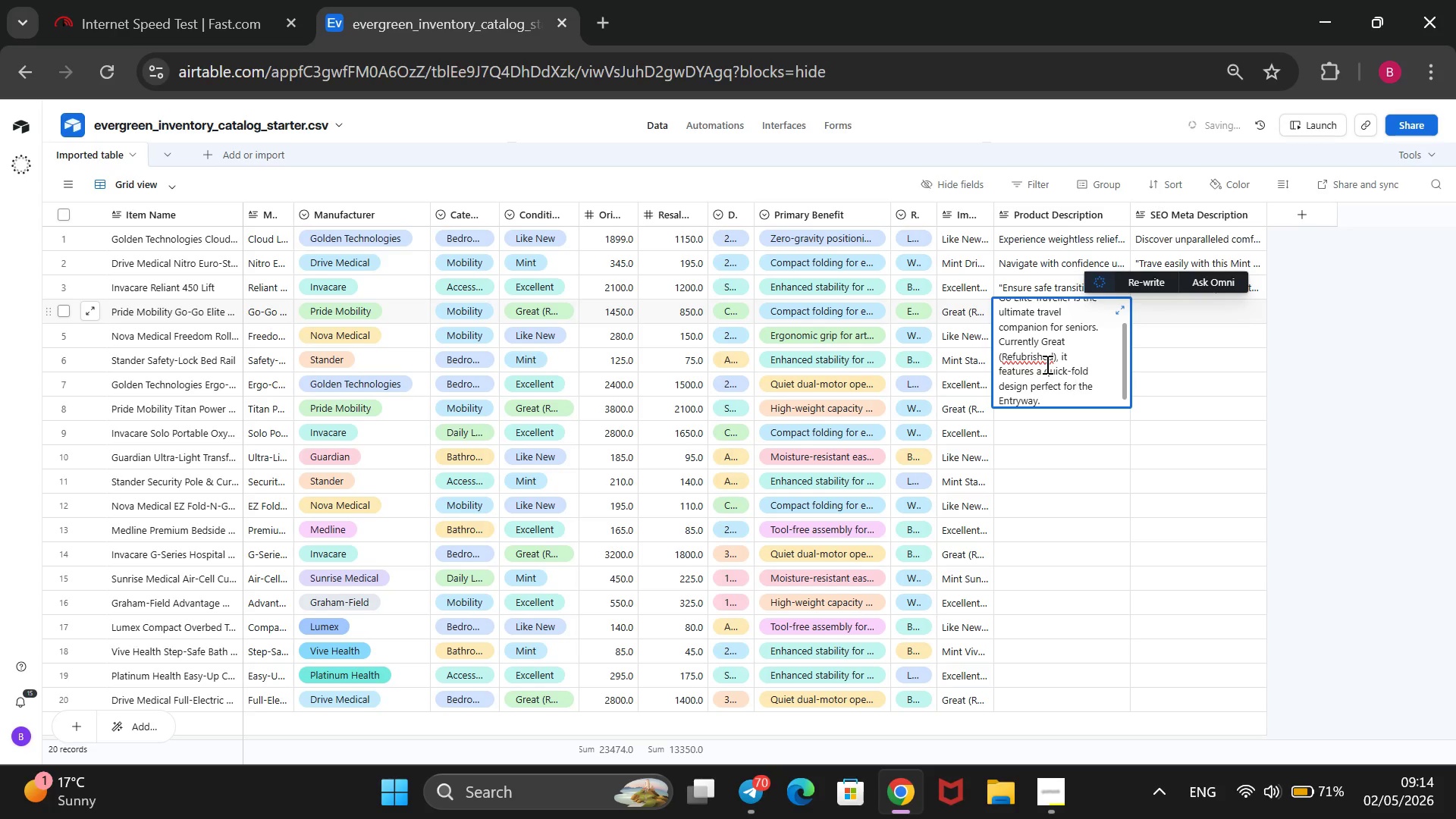 
left_click([1030, 357])
 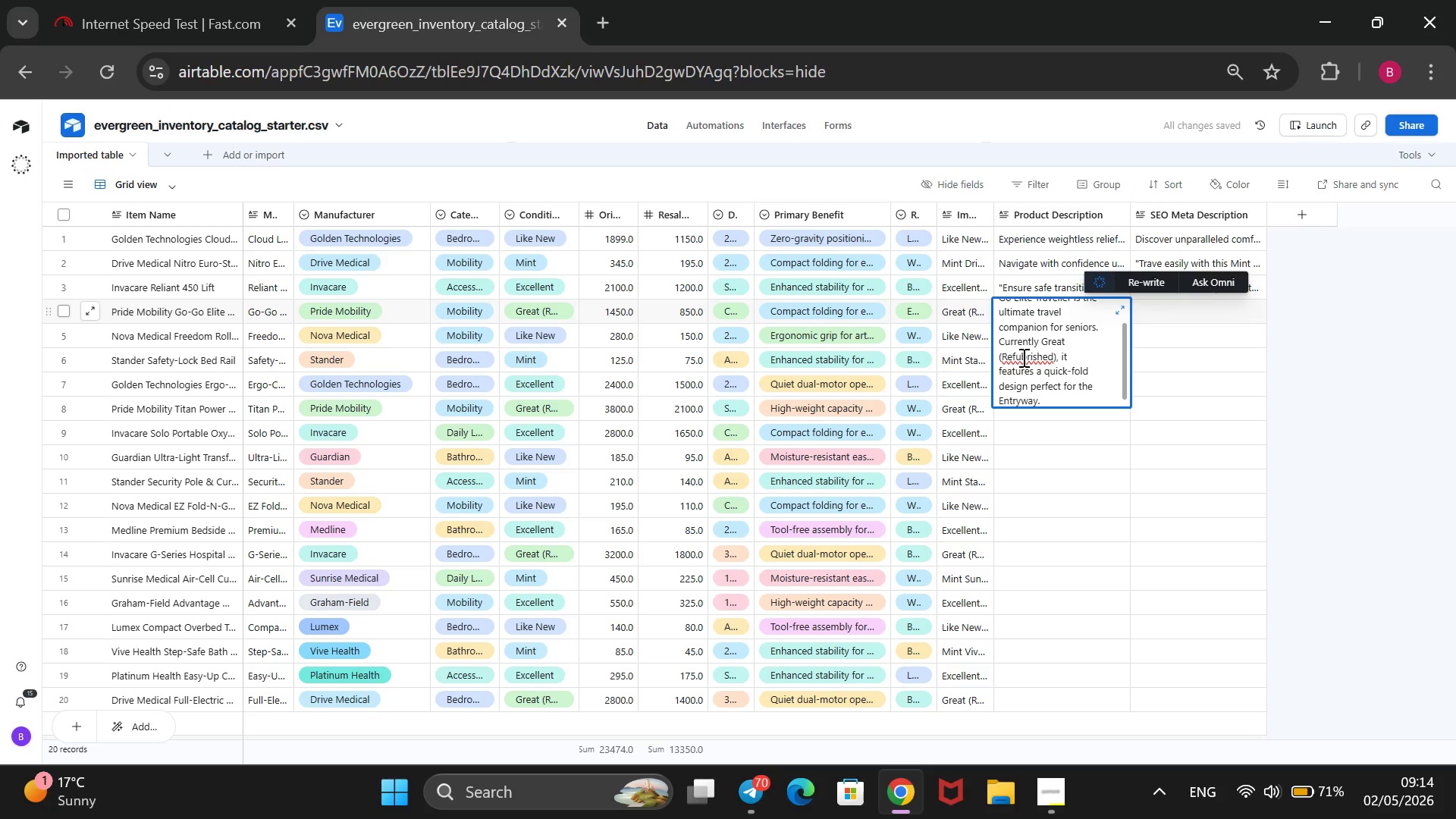 
left_click([1022, 357])
 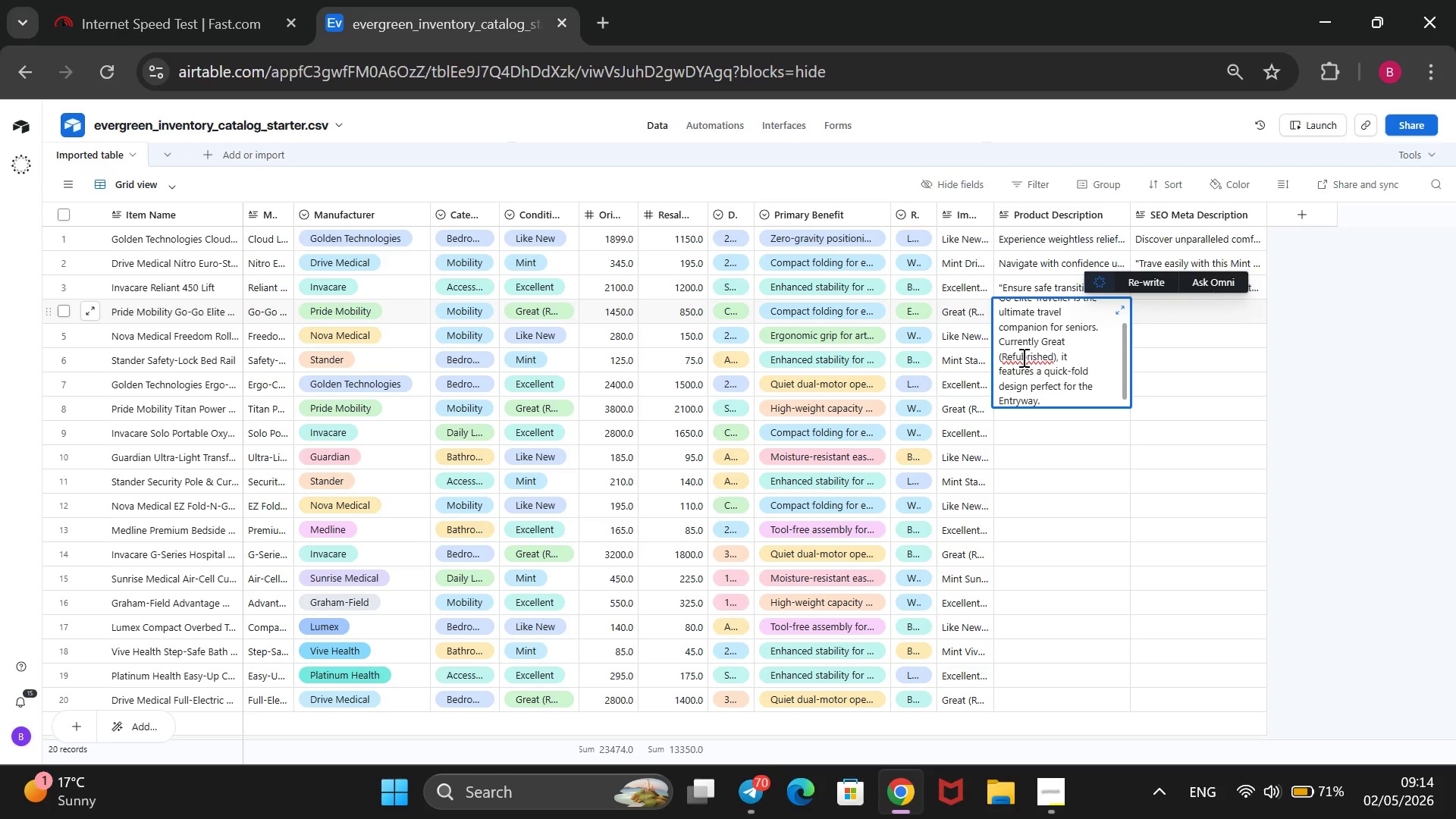 
key(R)
 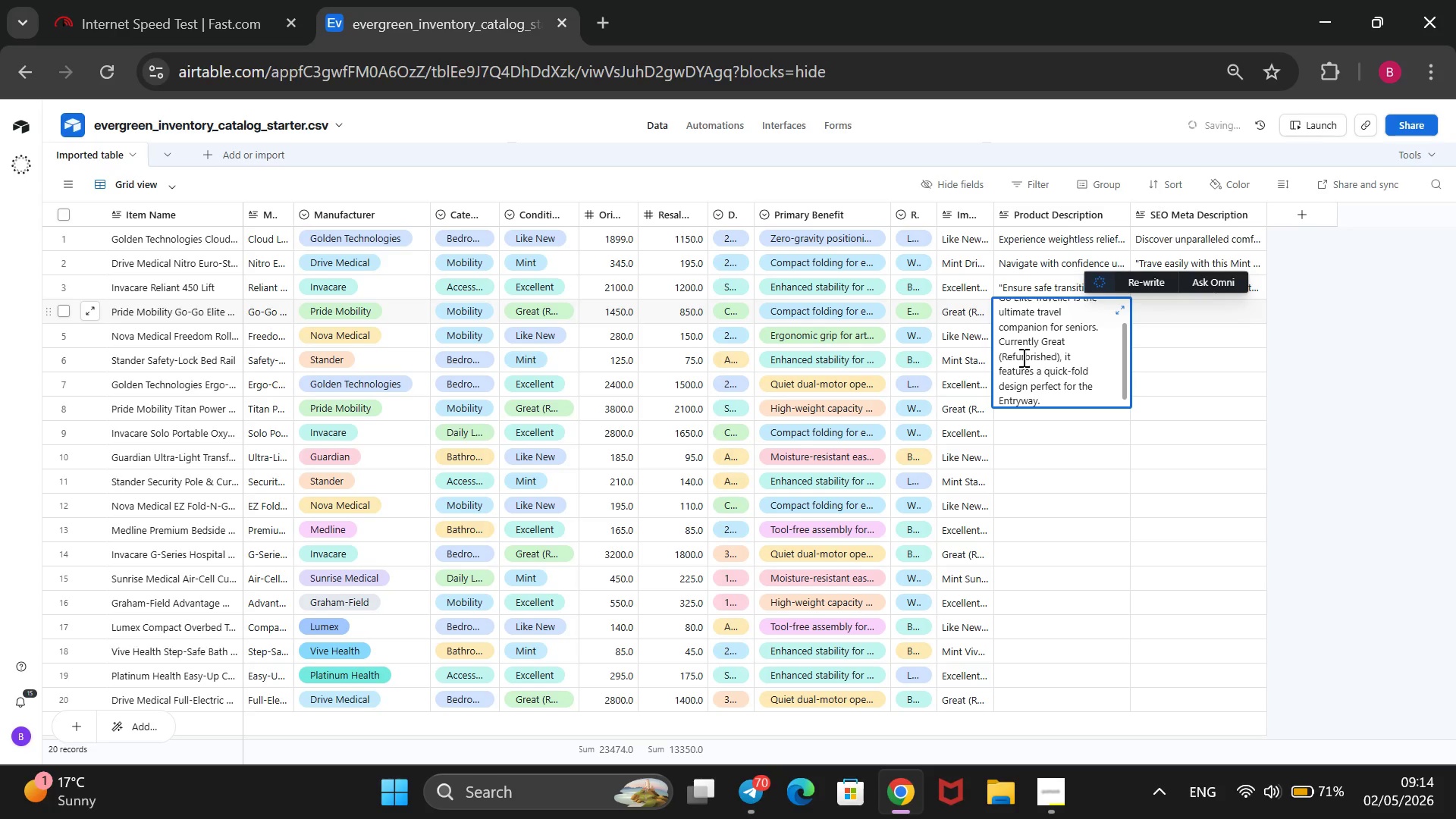 
key(ArrowRight)
 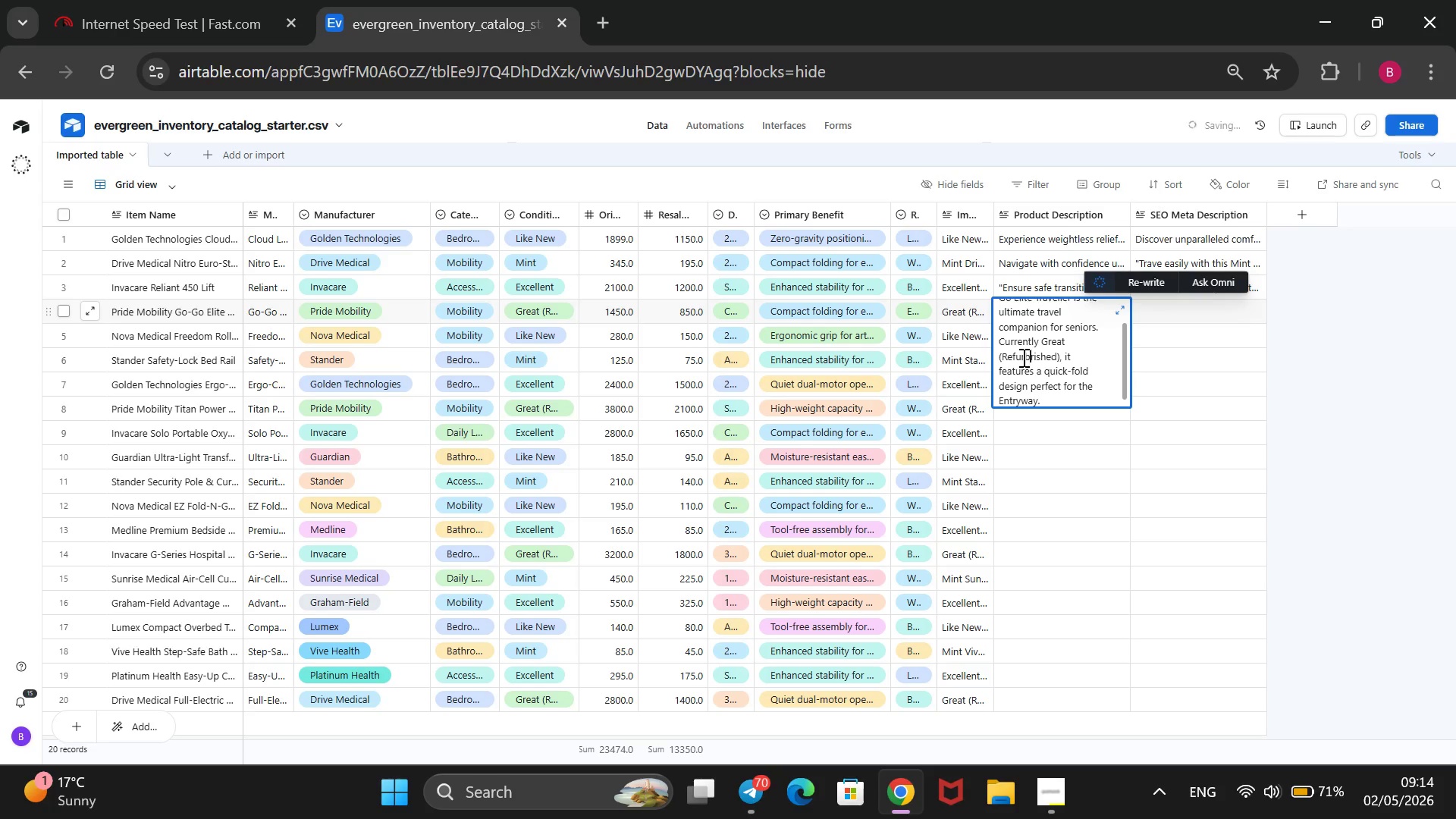 
key(ArrowRight)
 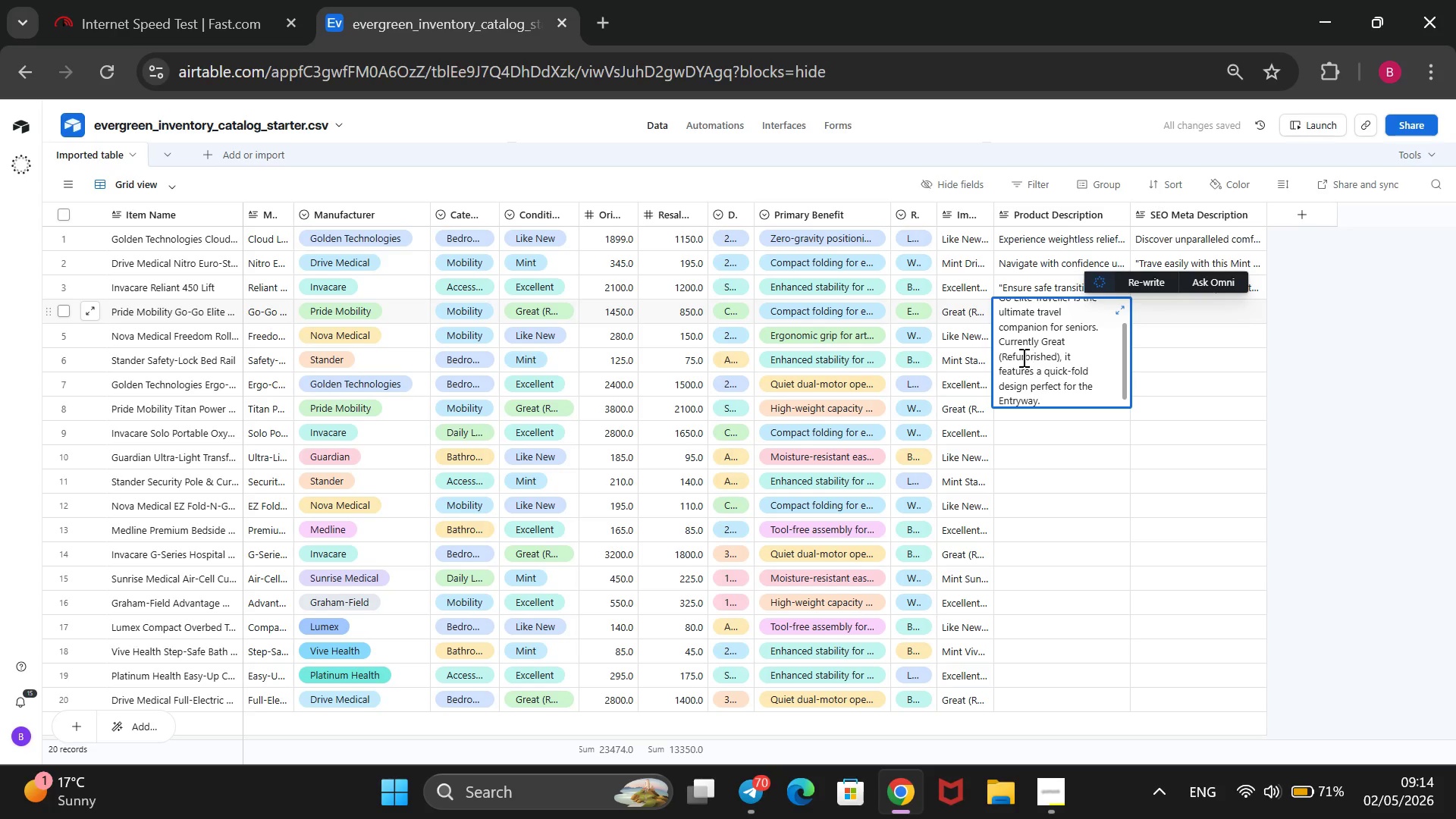 
key(Backspace)
 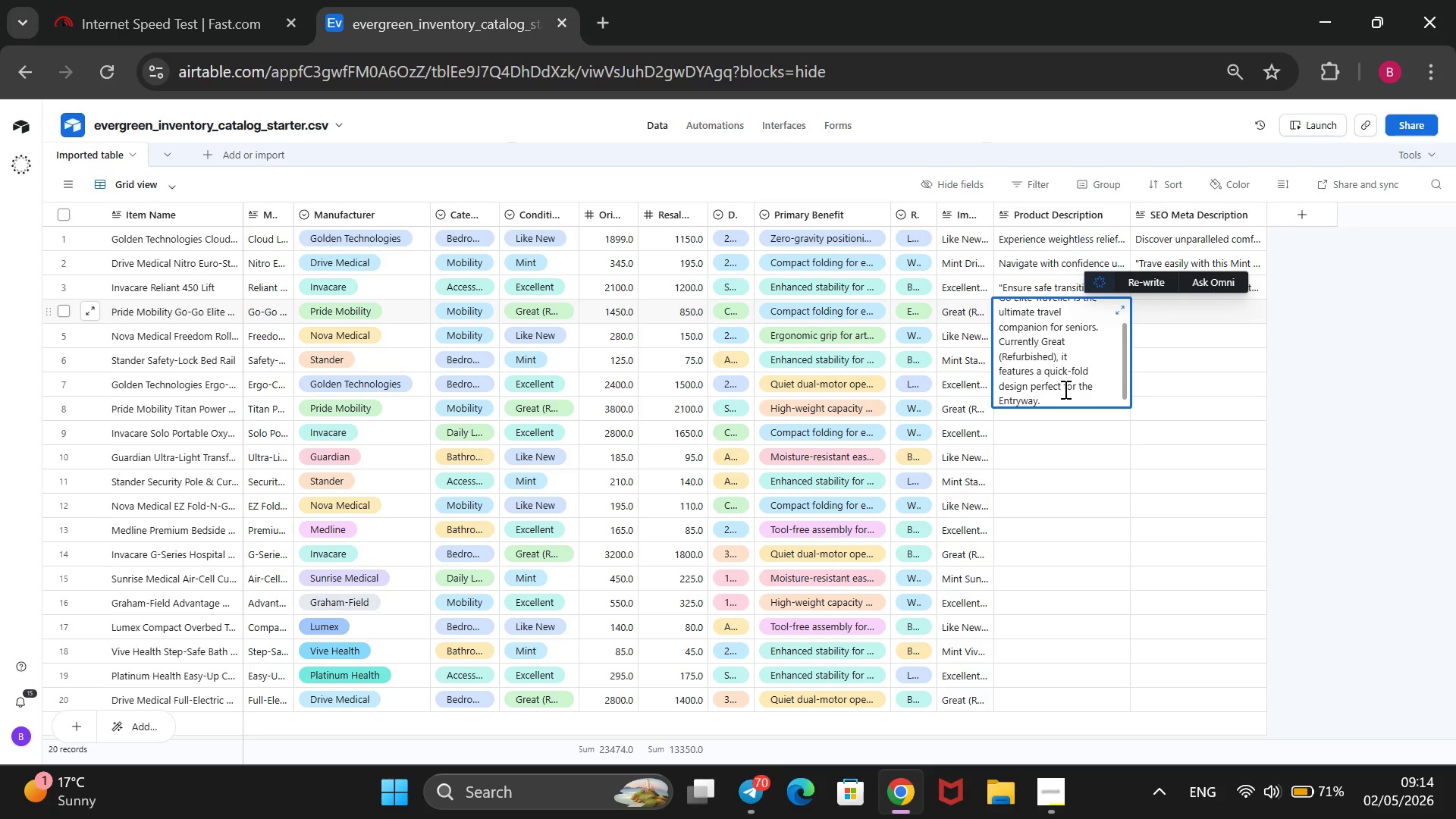 
wait(29.36)
 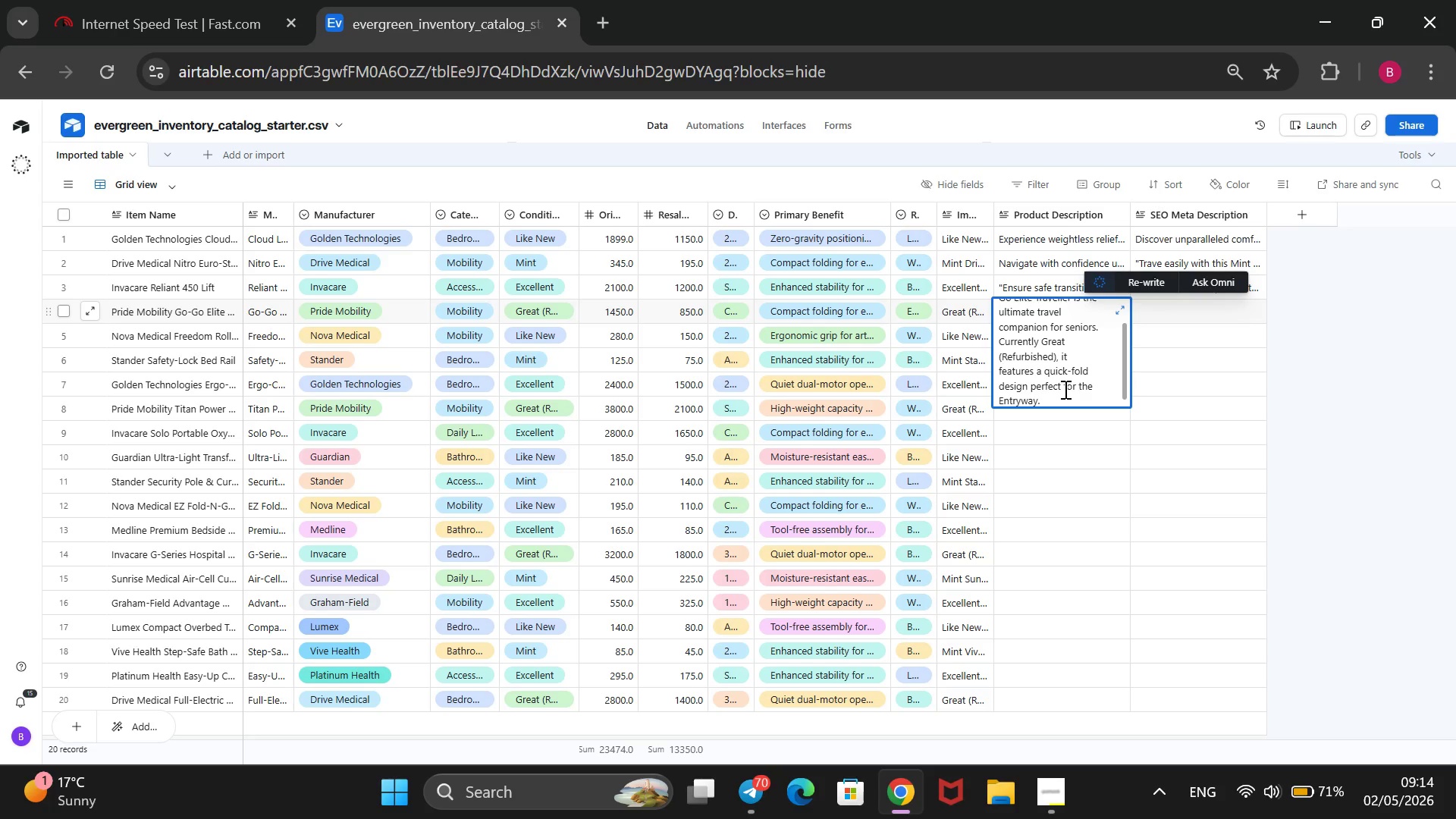 
left_click([1190, 307])
 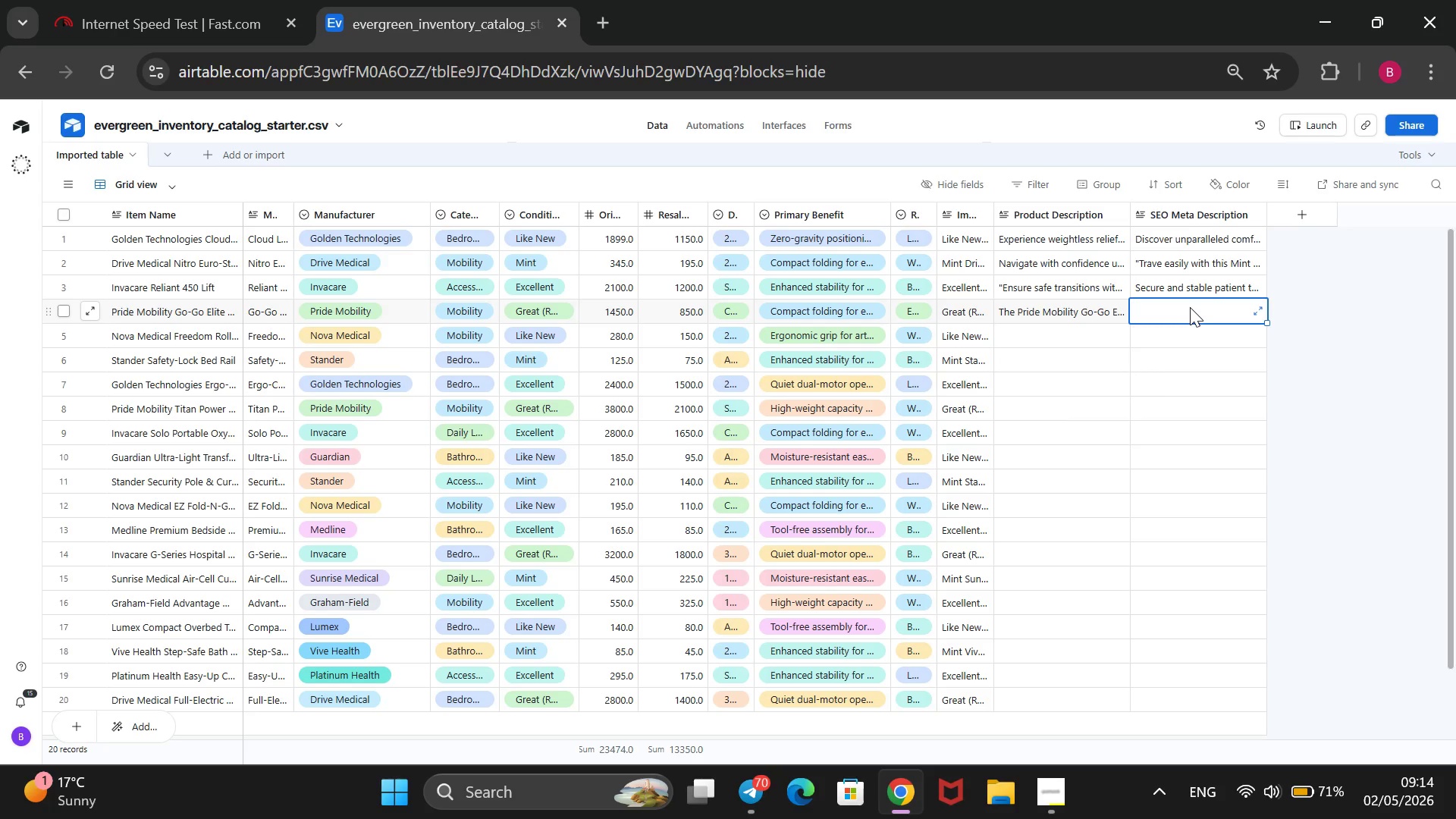 
type(Cm)
key(Backspace)
type(ompact mobility meets reliability. This refurbished Go-Go Traveller is perfect for on )
key(Backspace)
type(-the-go lifestyles.)
 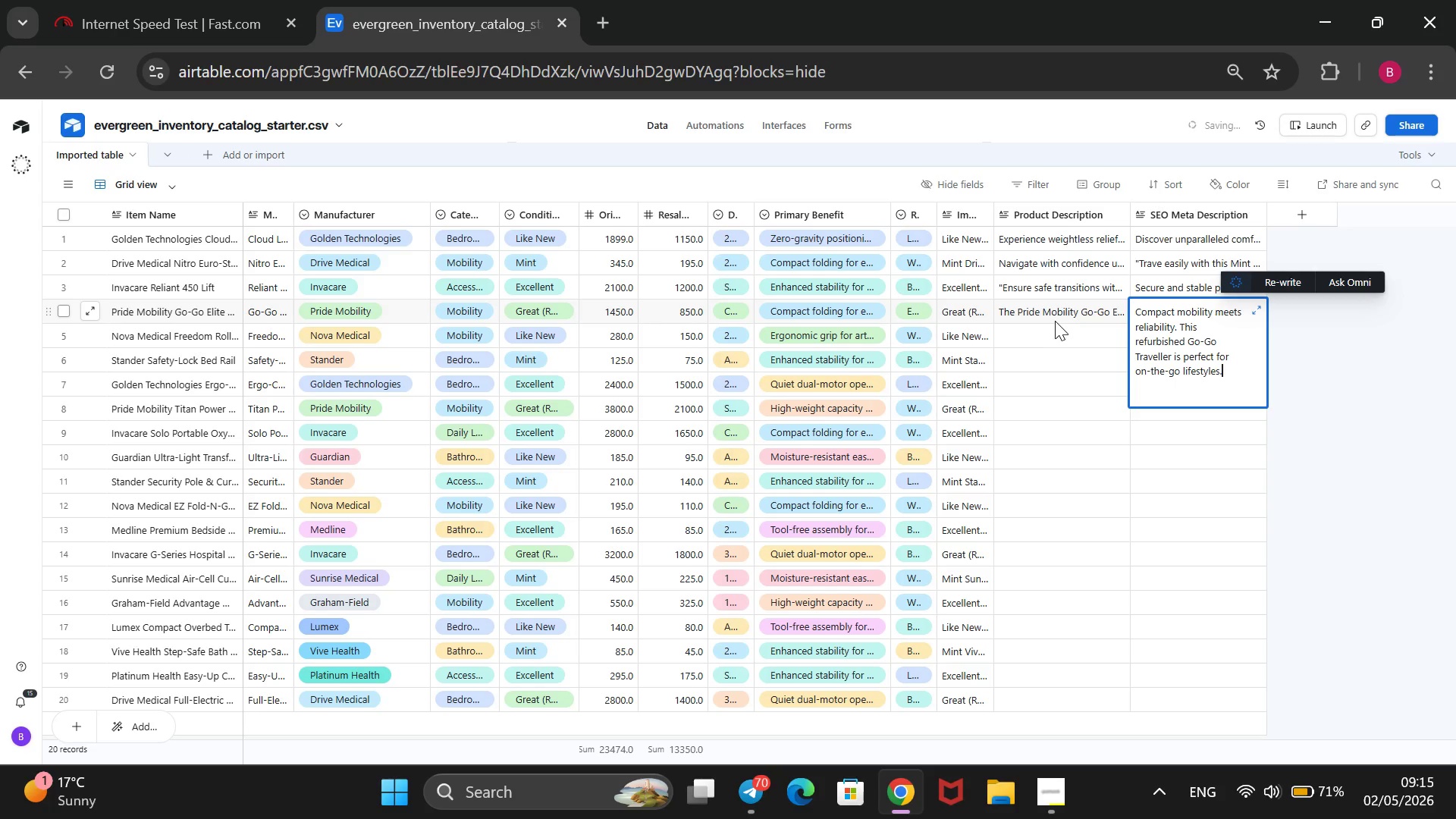 
left_click([1040, 338])
 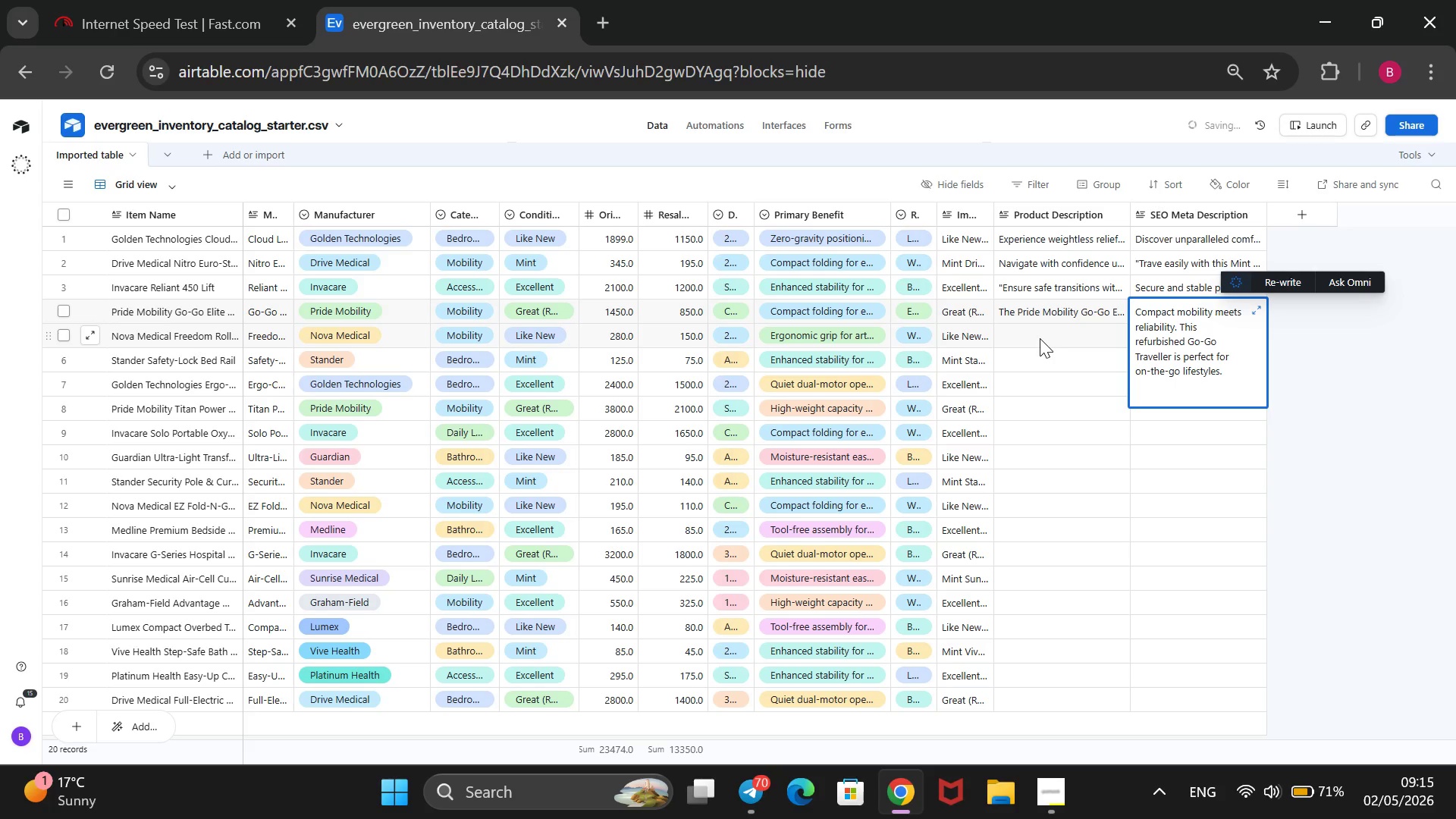 
type(Relieve hand strain with the Nova Media)
key(Backspace)
type(cal Freedom Rolling Walker. This Like New rolling walker uses ergonomic grips specifically designed for arth)
 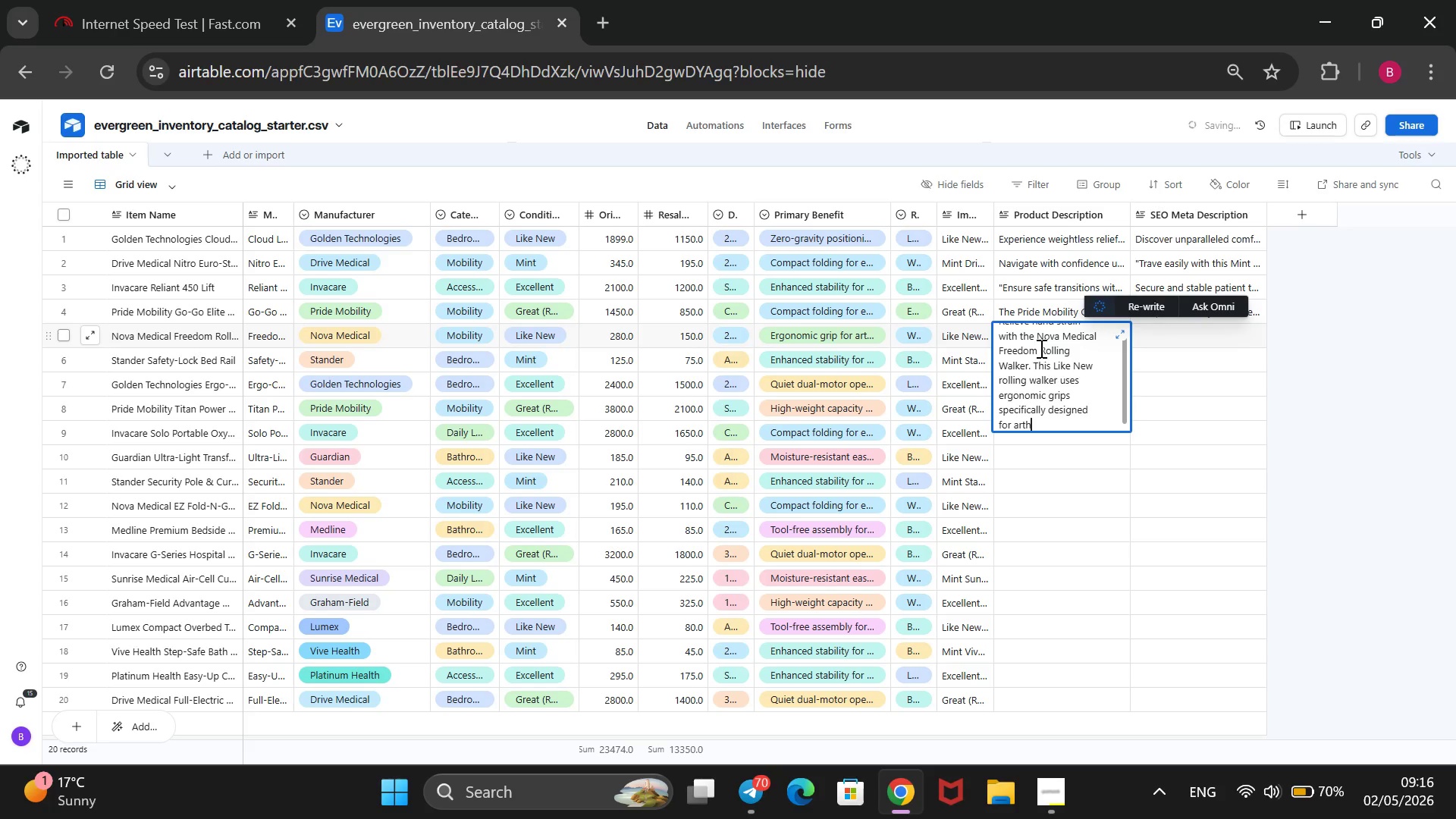 
type(ritis felief)
key(Backspace)
key(Backspace)
key(Backspace)
key(Backspace)
key(Backspace)
key(Backspace)
type(relief)
 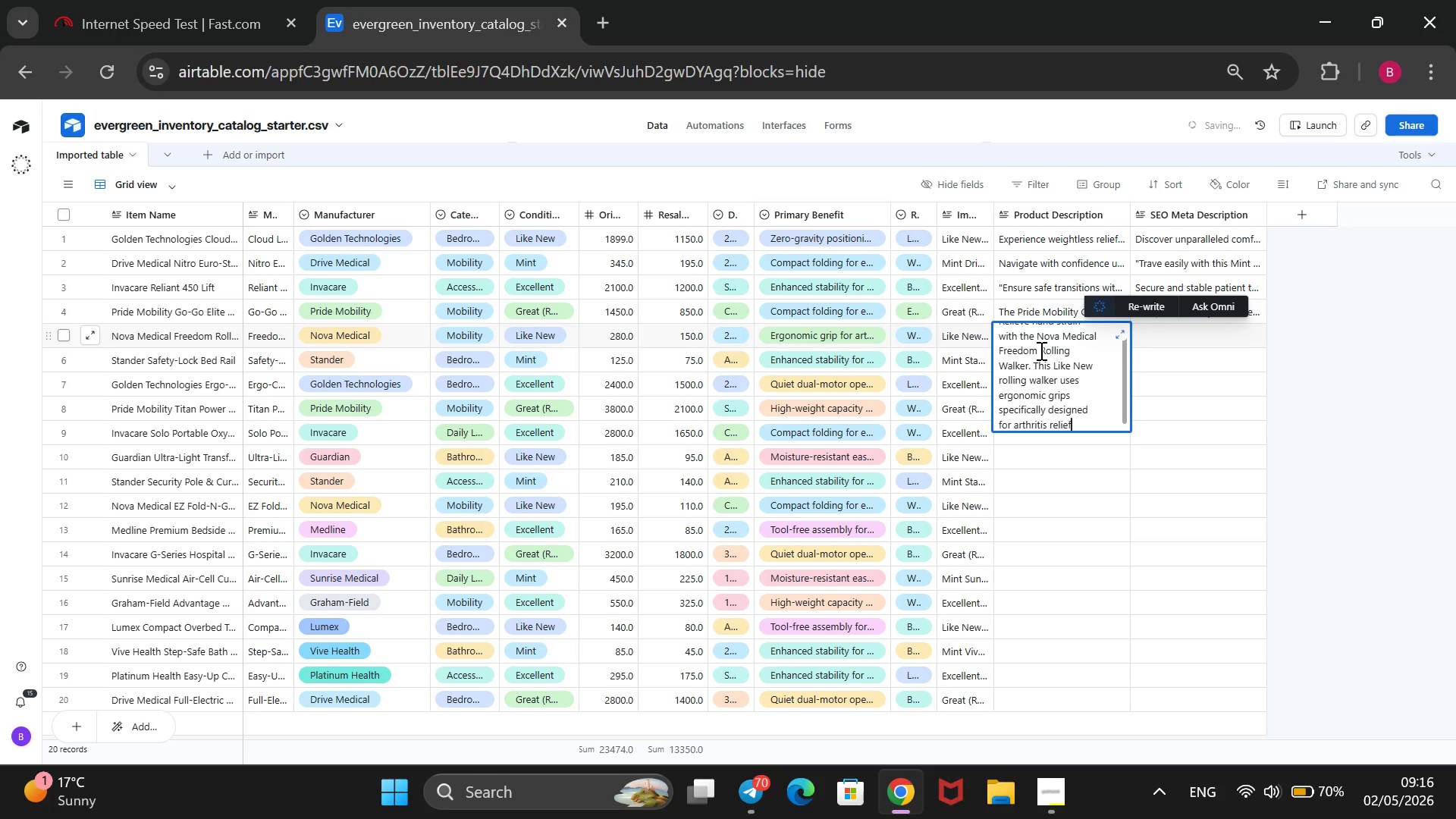 
type( in any Whole Home S)
key(Backspace)
type(setting.)
 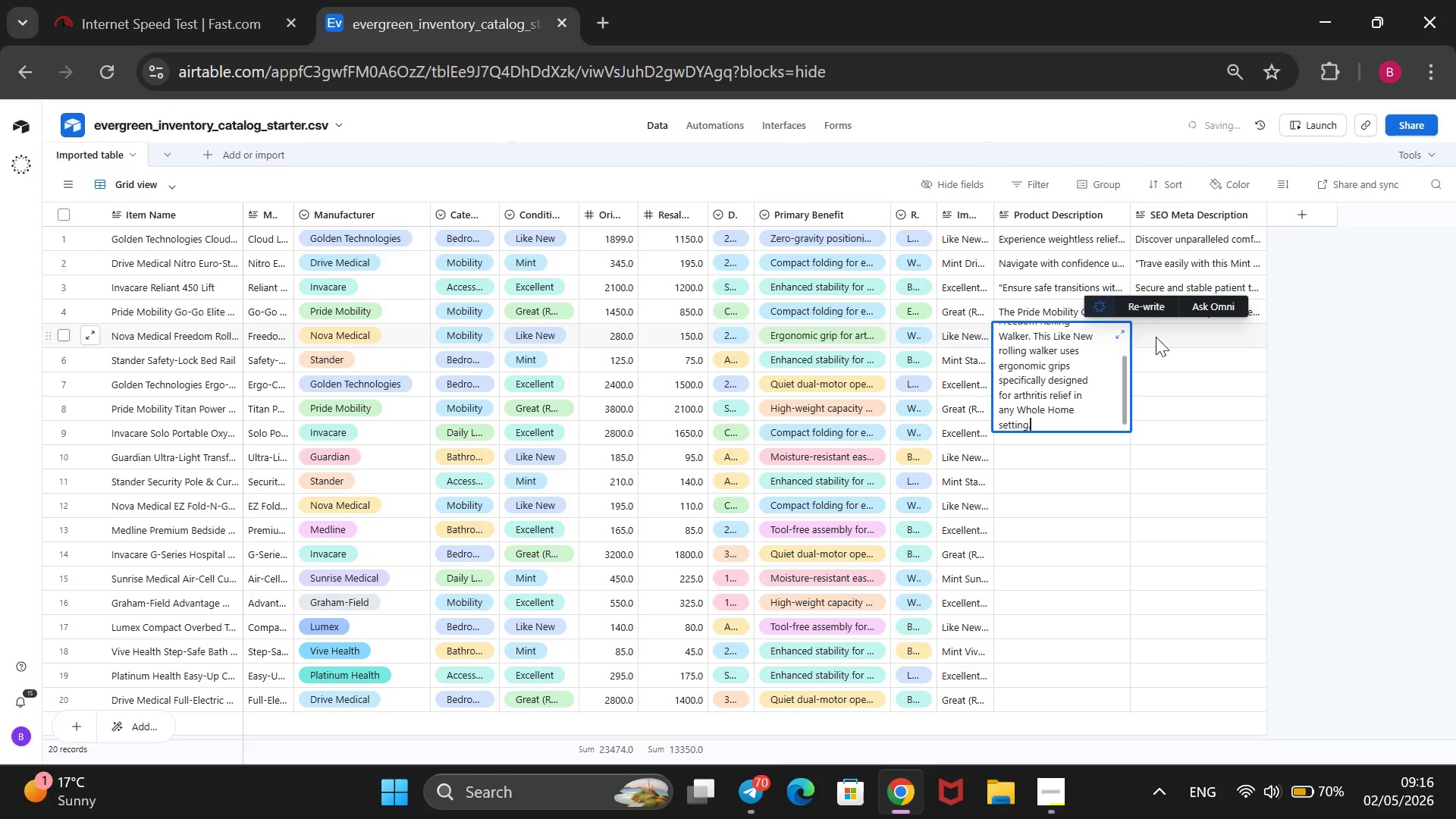 
left_click([1175, 331])
 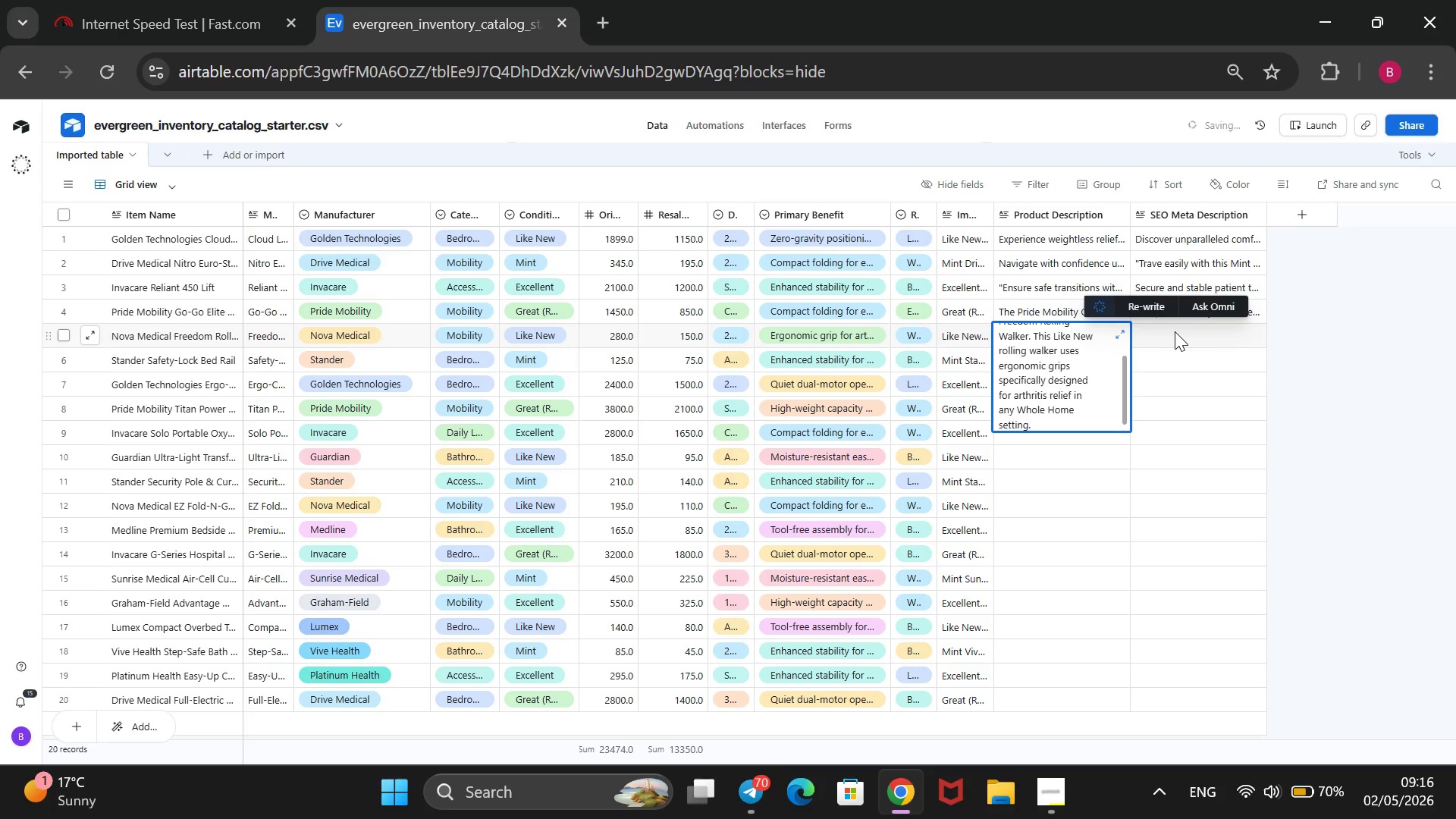 
type(Arth)
 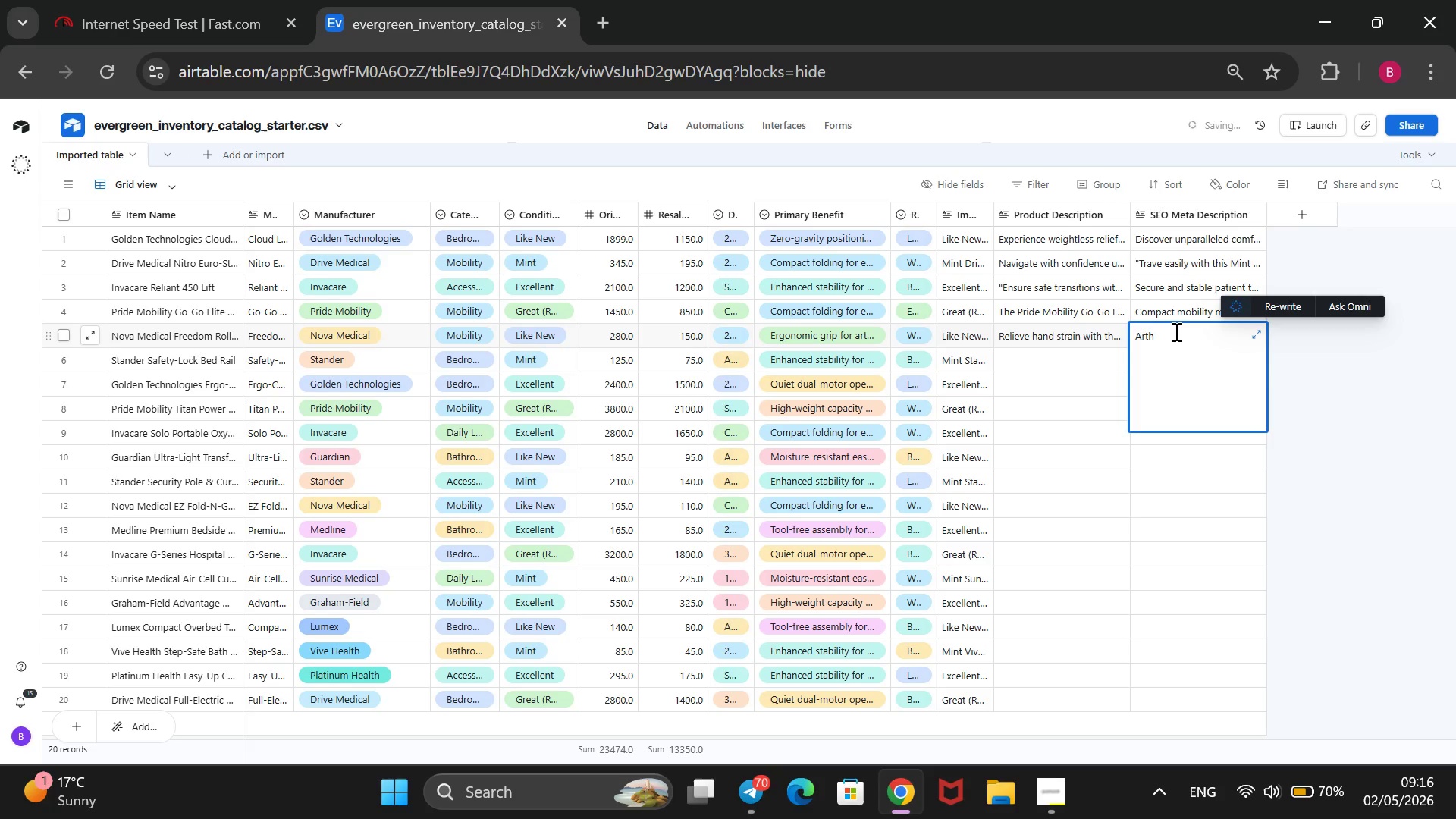 
type(ritis-friendly mobility with ergonomic grips. Like New condition perfect for daily home use.)
 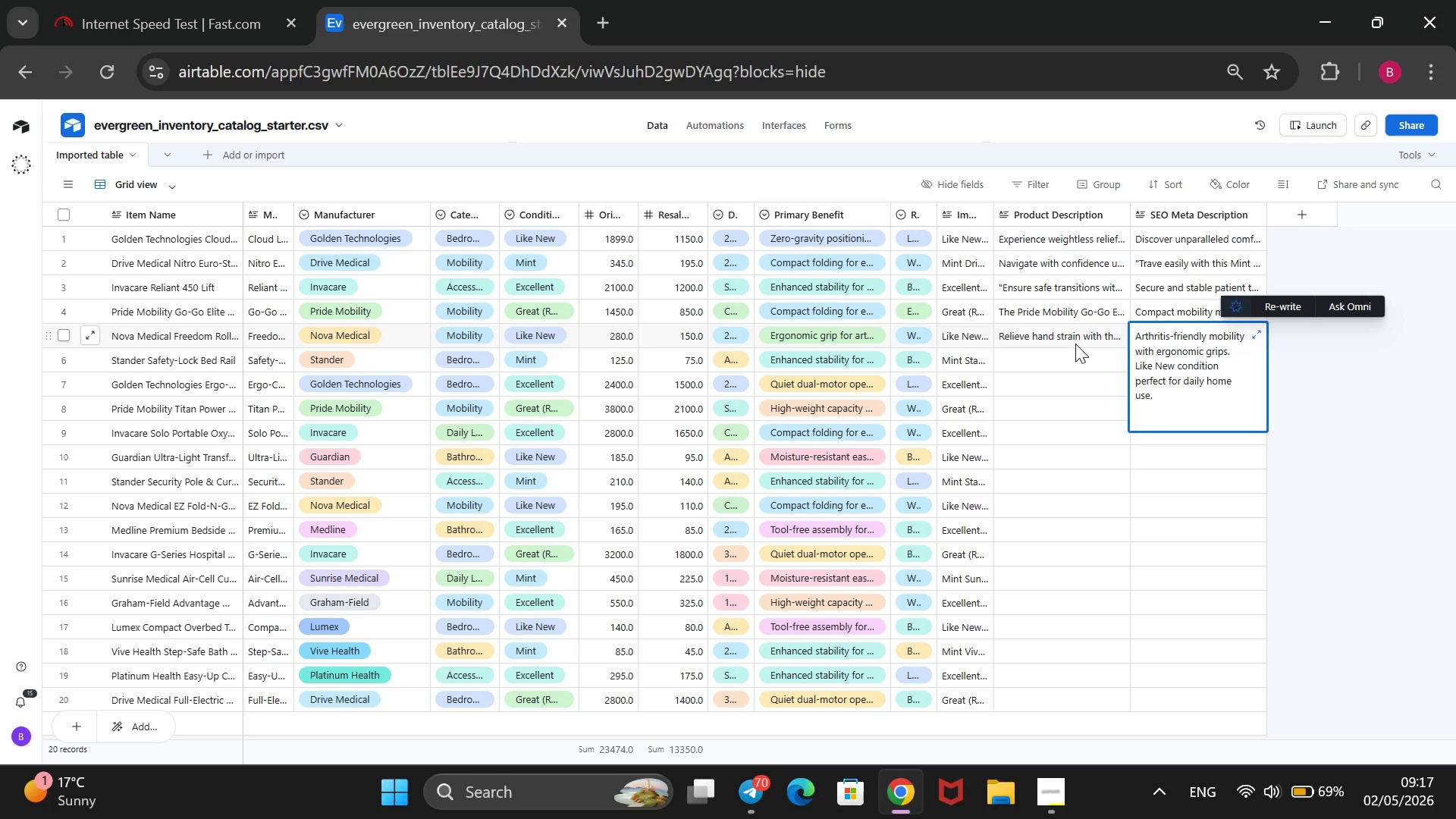 
left_click([1068, 354])
 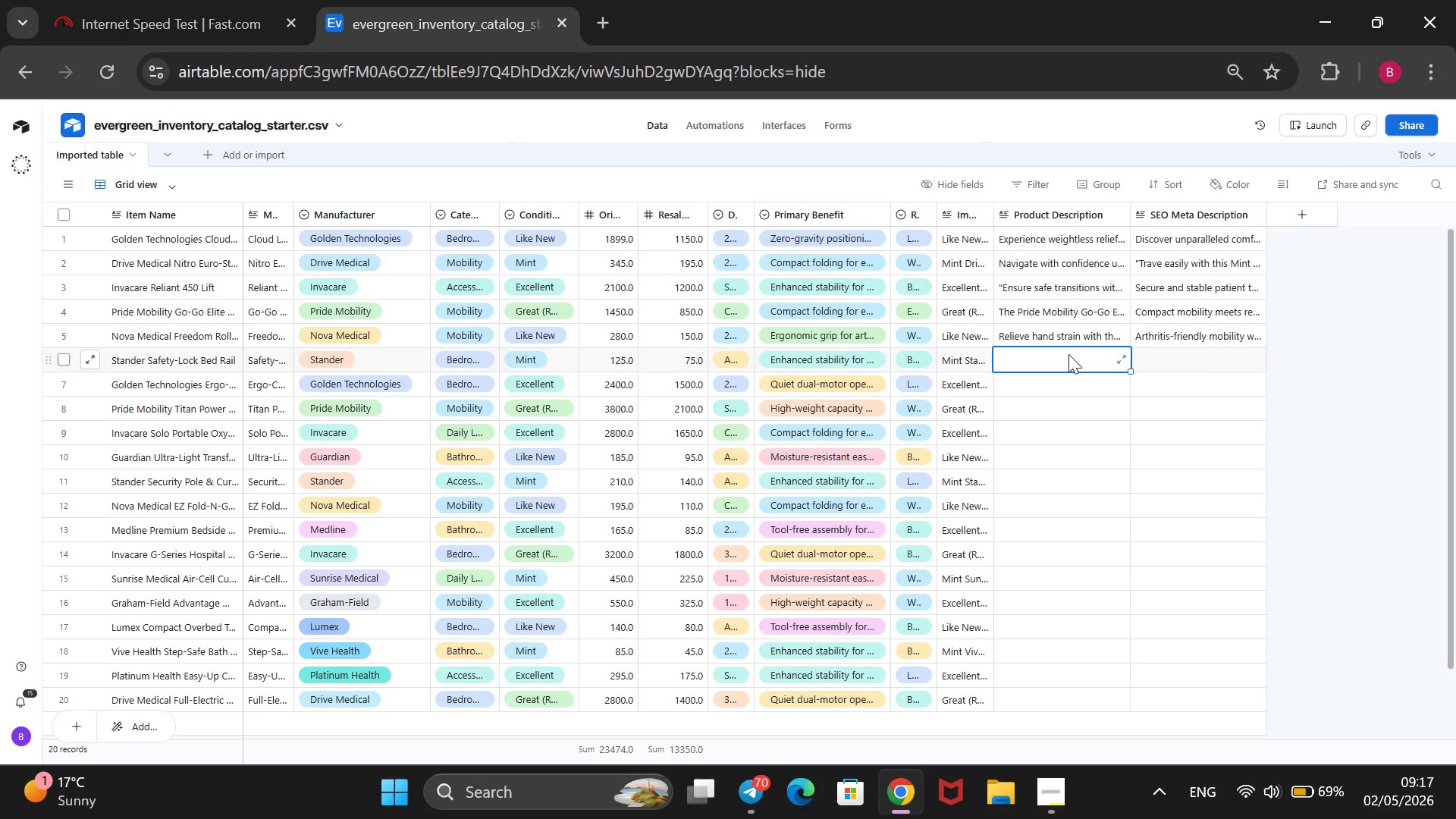 
wait(21.31)
 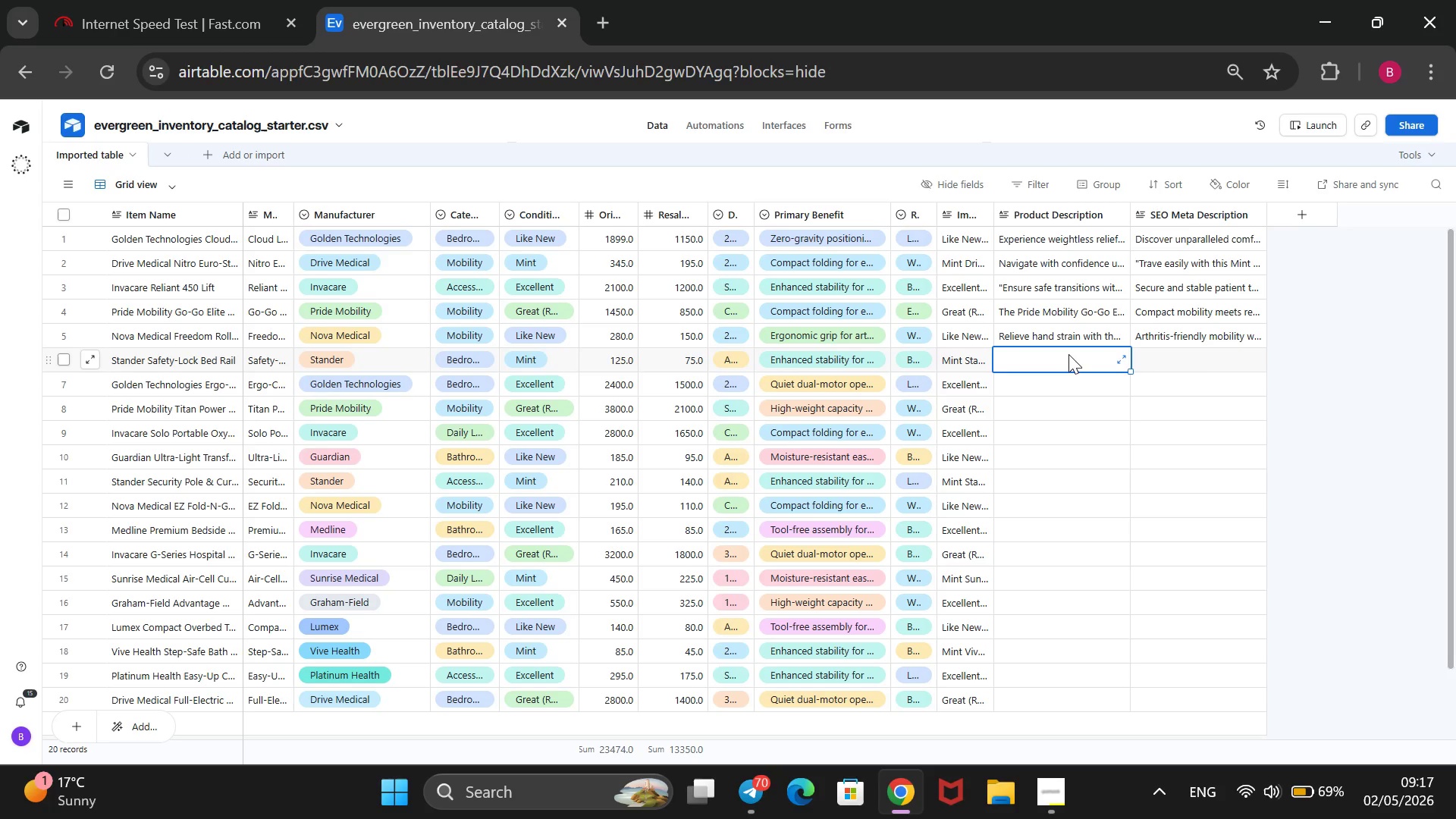 
type(Add a layer fo)
key(Backspace)
key(Backspace)
type(of security to your bedroom with the Standa)
key(Backspace)
type(er Safety-ock Bed Rail. In Mint condition, it offers stable standing assistance and fits seamlessly besif)
key(Backspace)
type(de anu)
key(Backspace)
type(y bed.)
 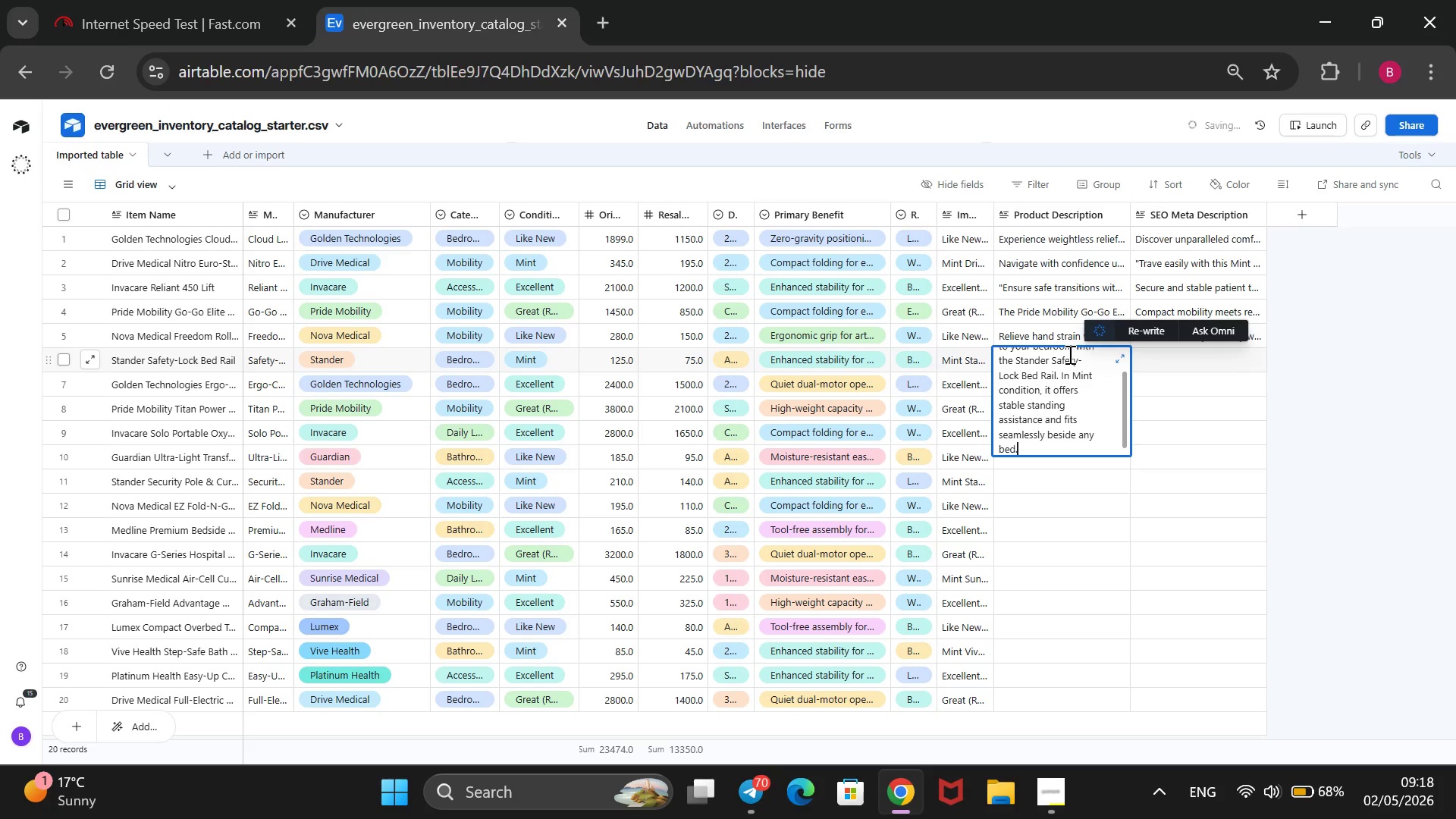 
left_click([1161, 368])
 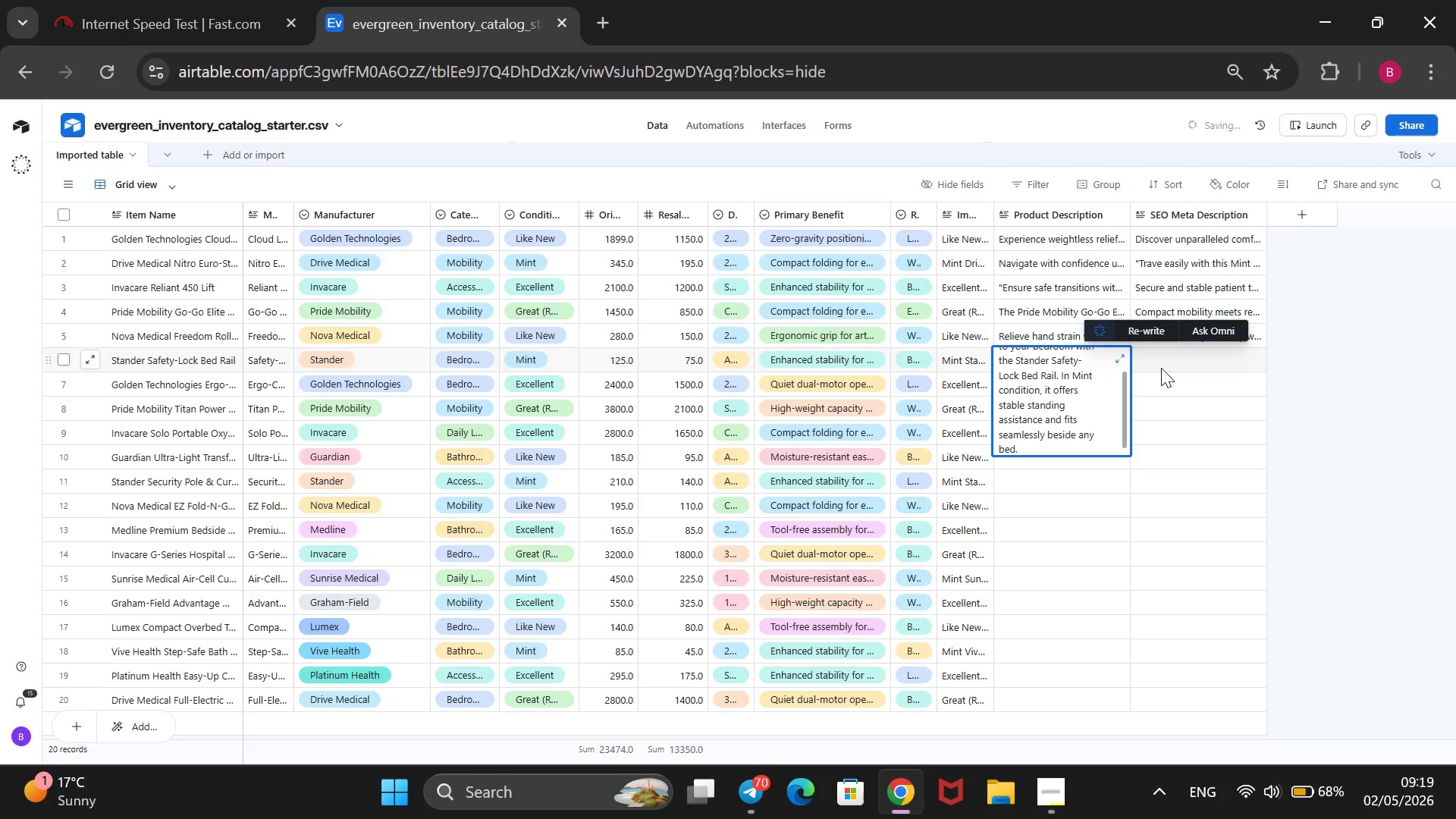 
type(Pe)
key(Backspace)
type(rve)
key(Backspace)
key(Backspace)
type(event falls iw)
key(Backspace)
key(Backspace)
type(with this Minr )
key(Backspace)
key(Backspace)
type(t bedsife safety )
 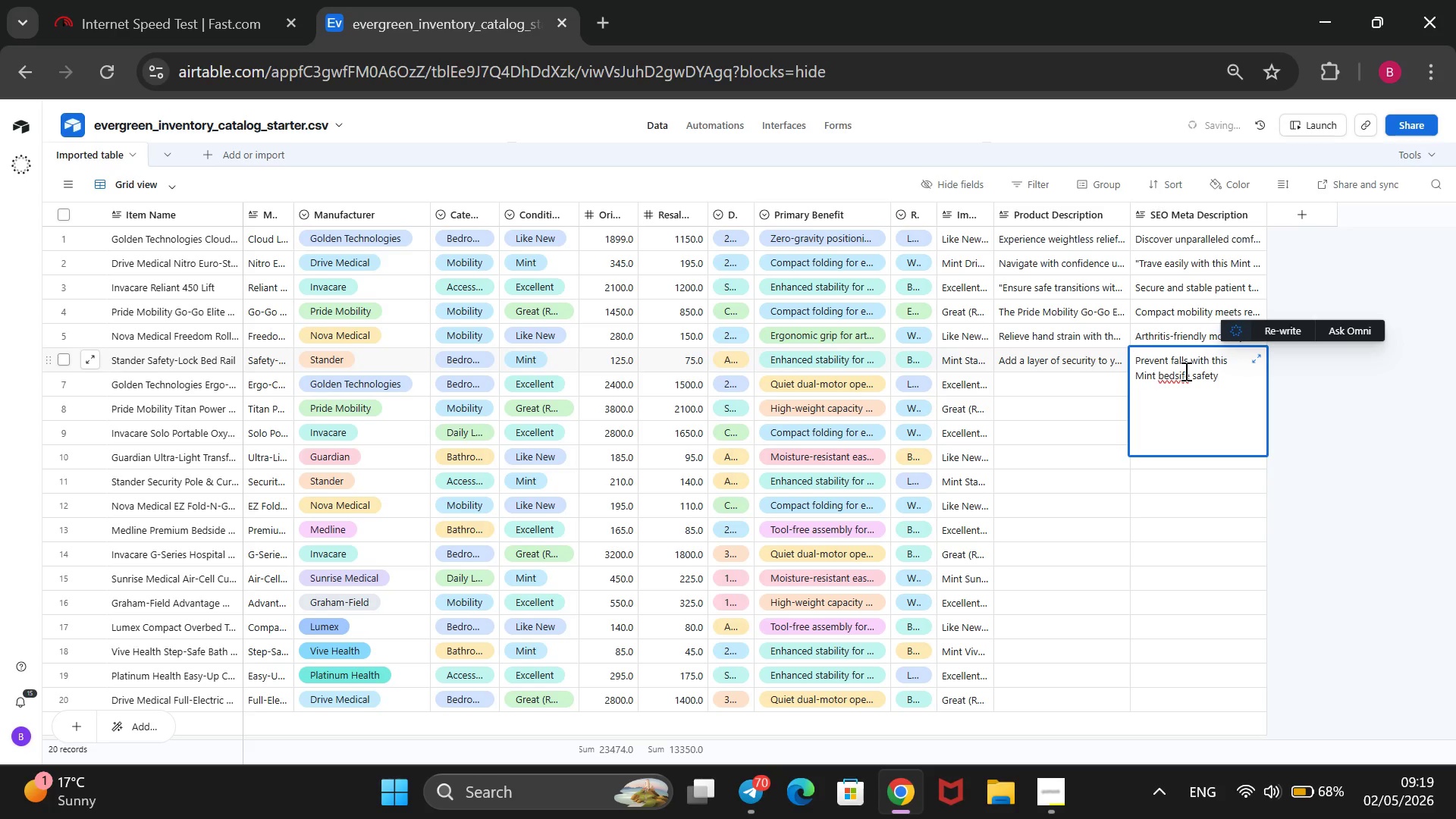 
hold_key(key=ArrowLeft, duration=0.84)
 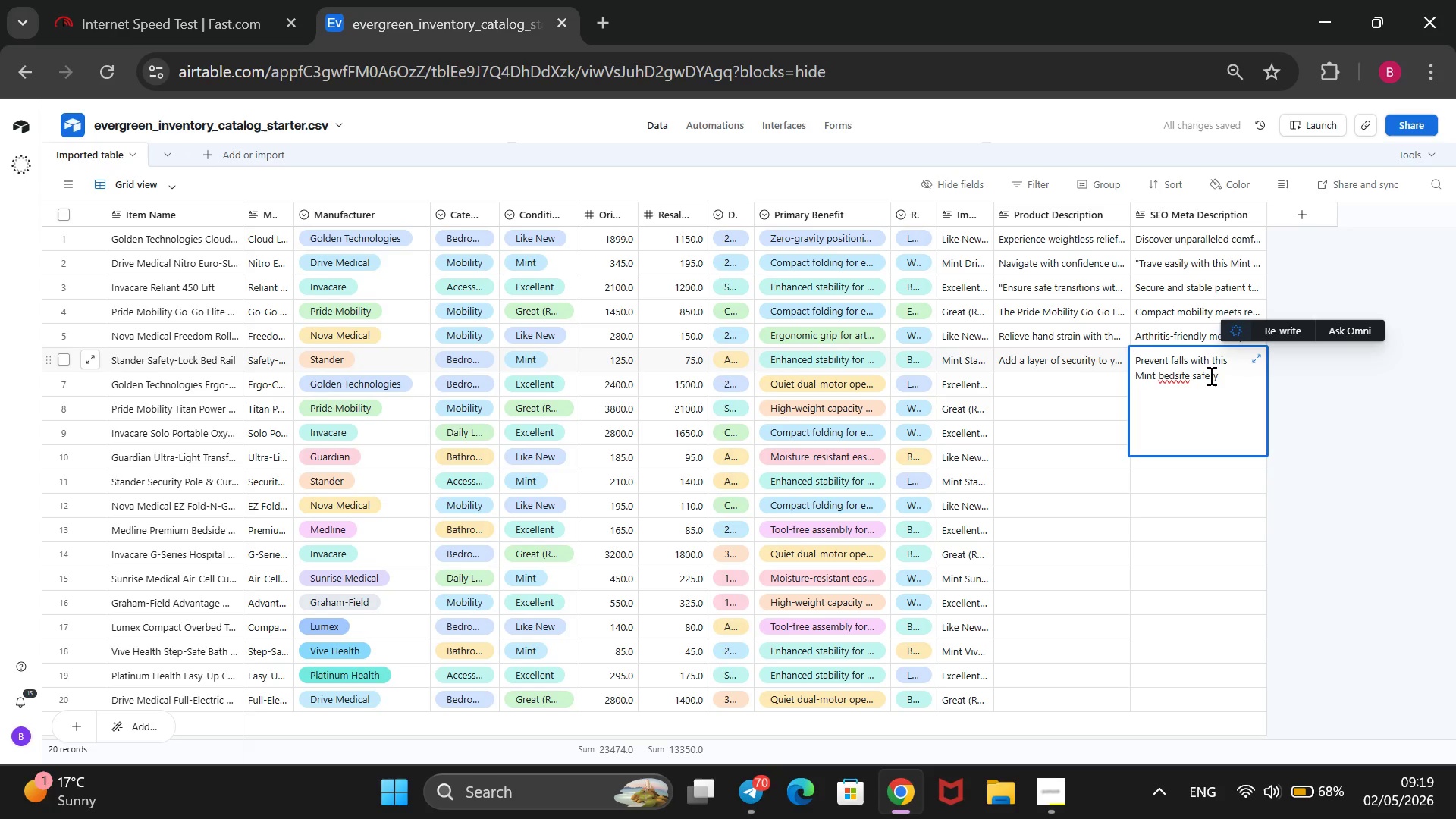 
key(ArrowLeft)
 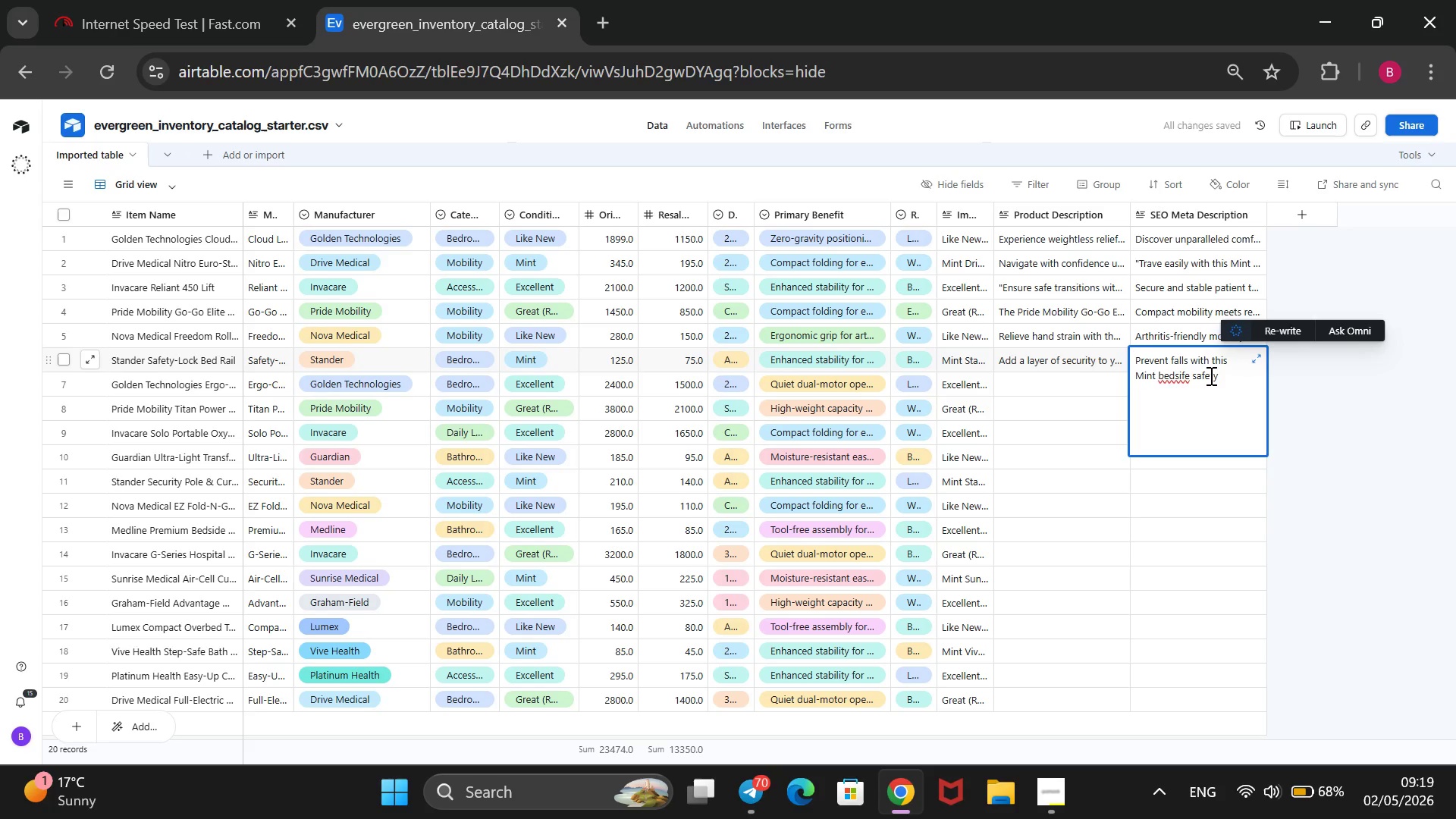 
key(Backspace)
 